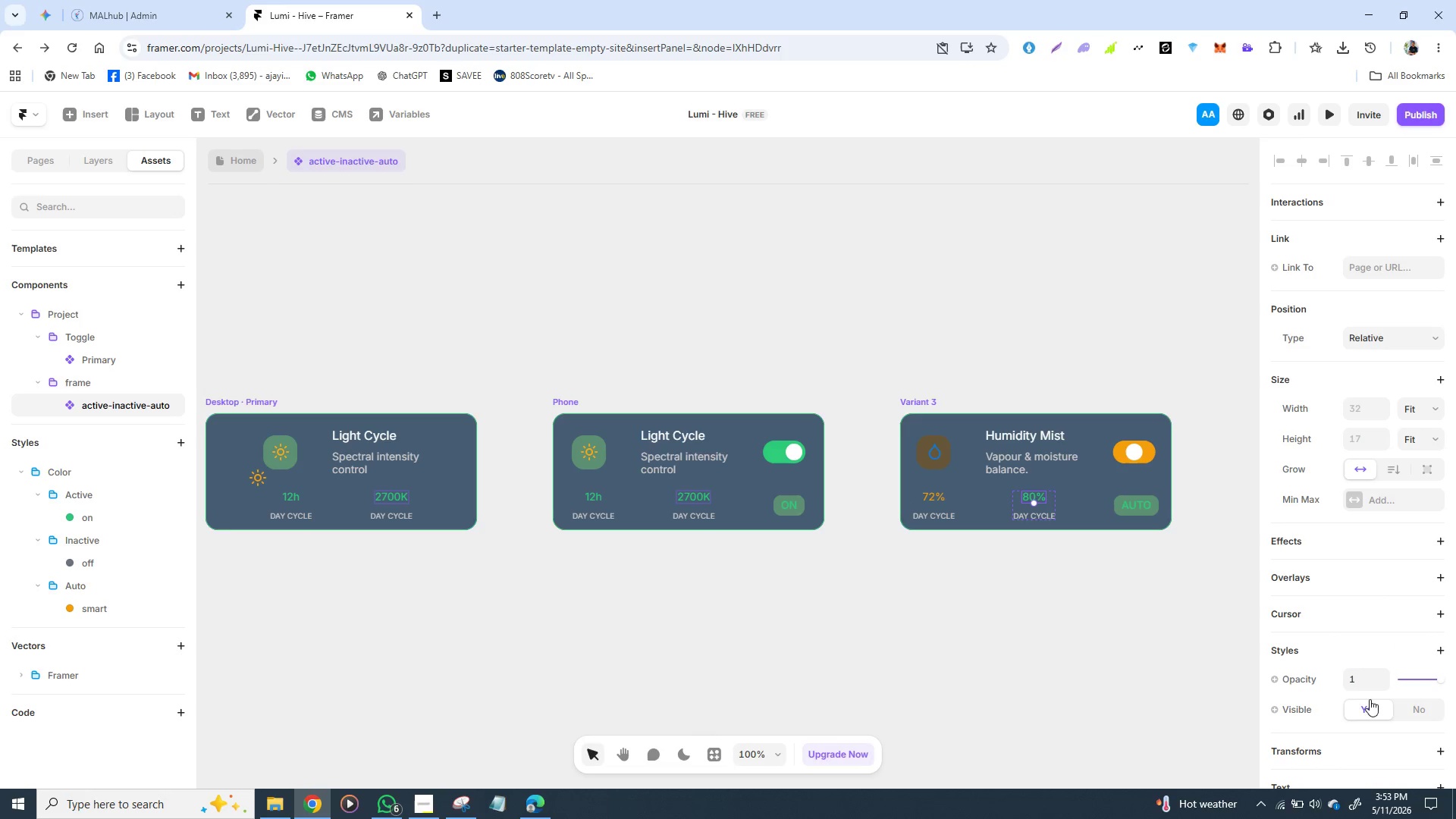 
scroll: coordinate [1364, 645], scroll_direction: down, amount: 3.0
 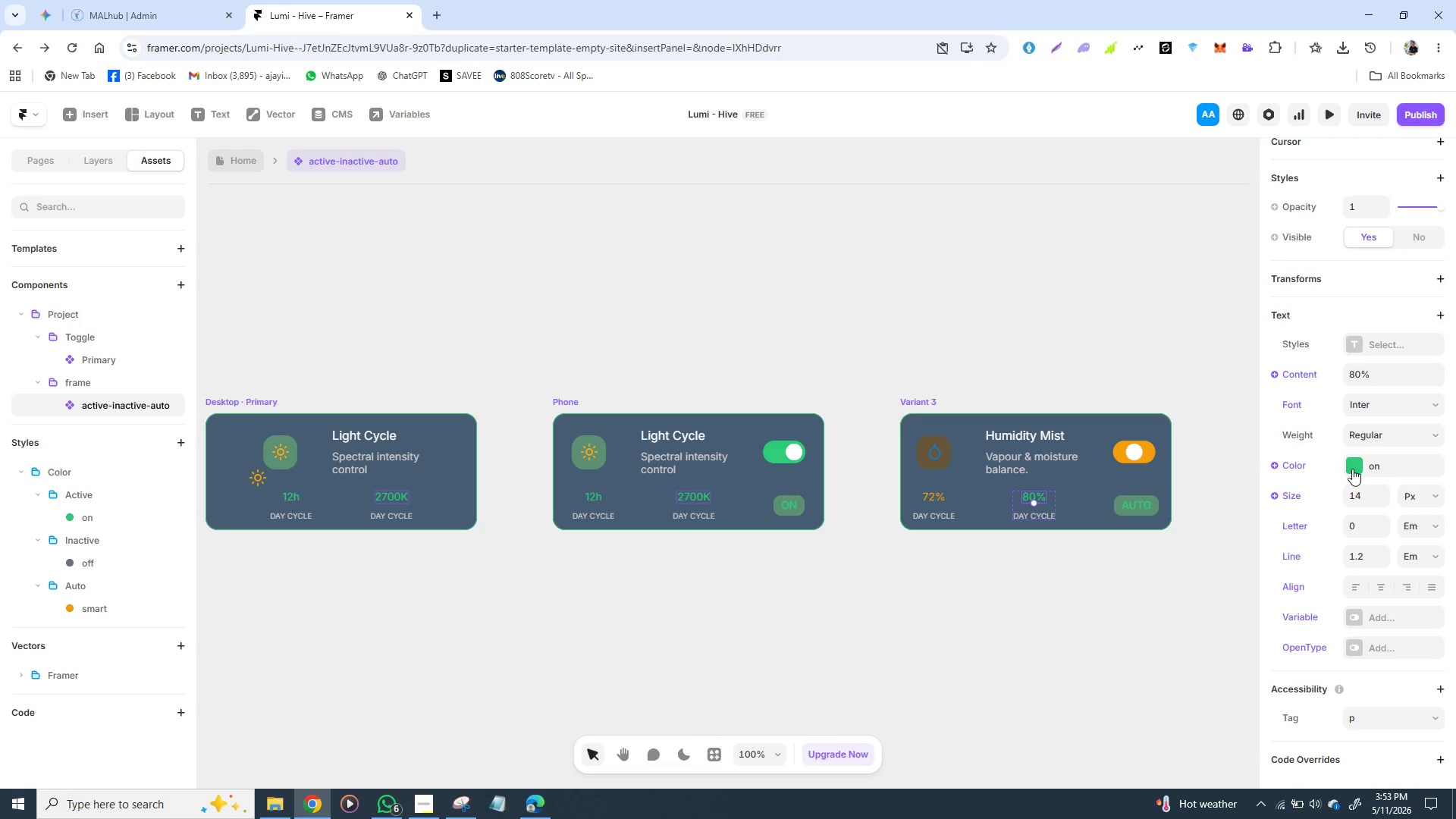 
left_click([1353, 469])
 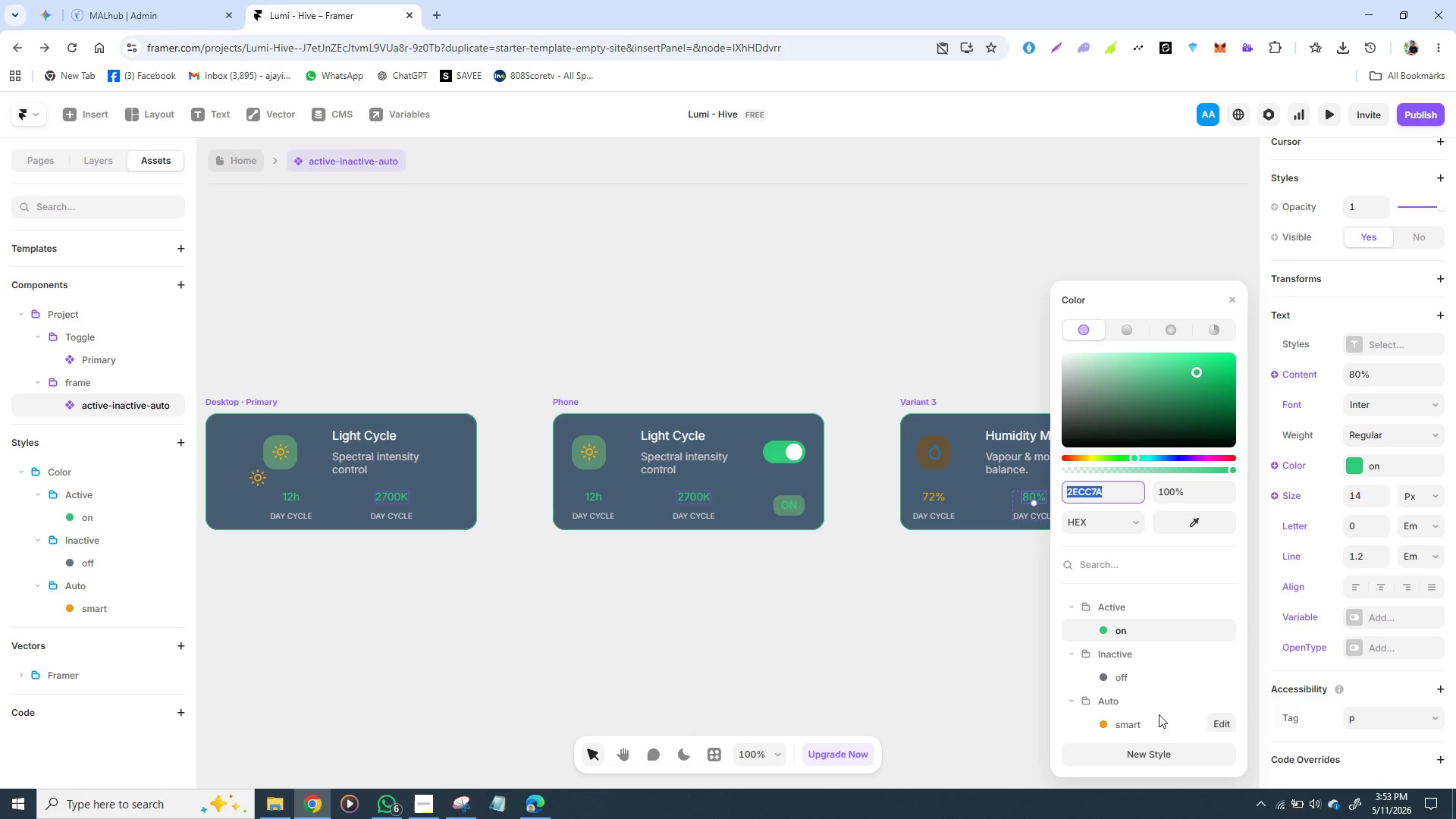 
left_click([1153, 721])
 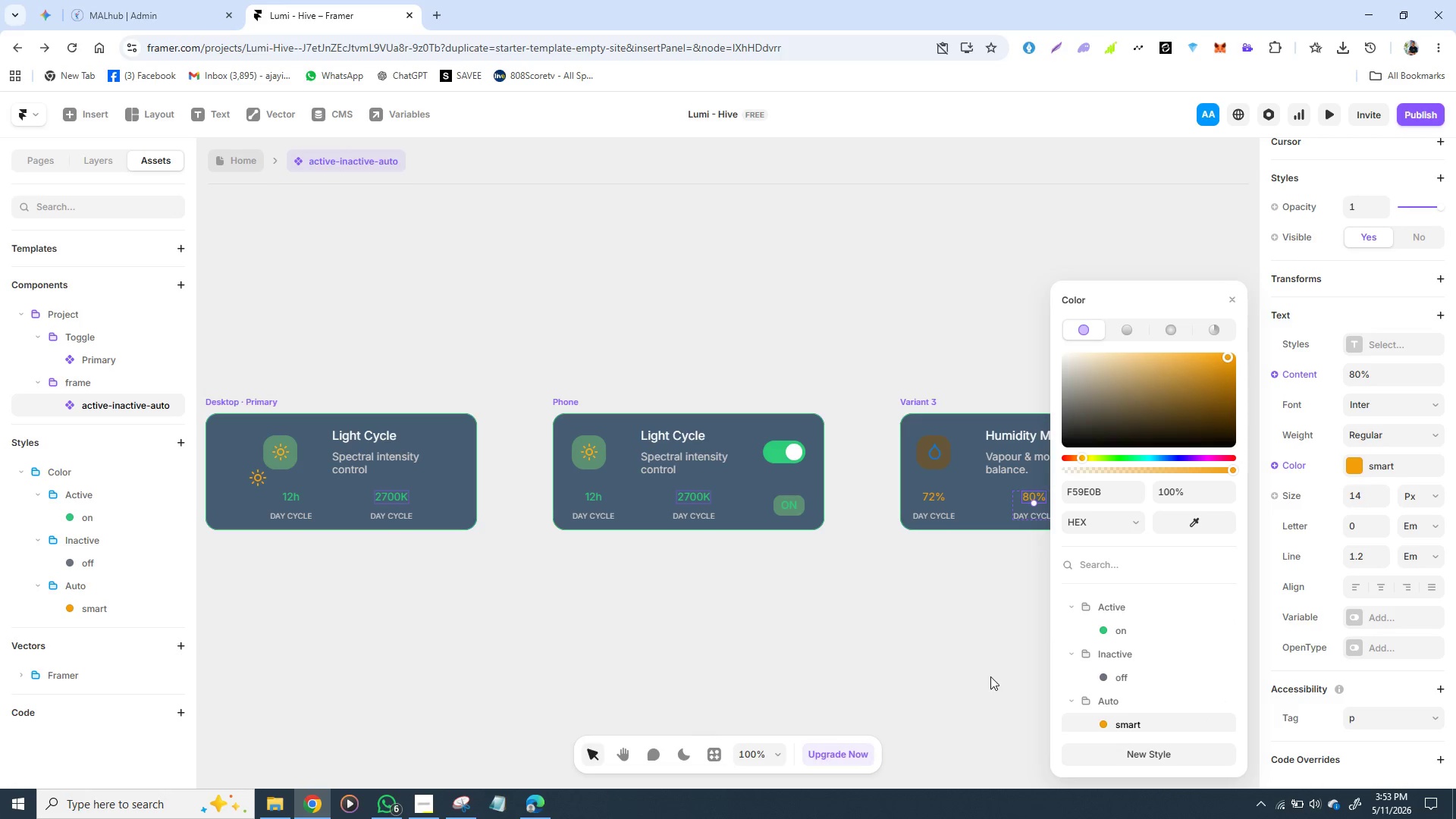 
left_click([986, 673])
 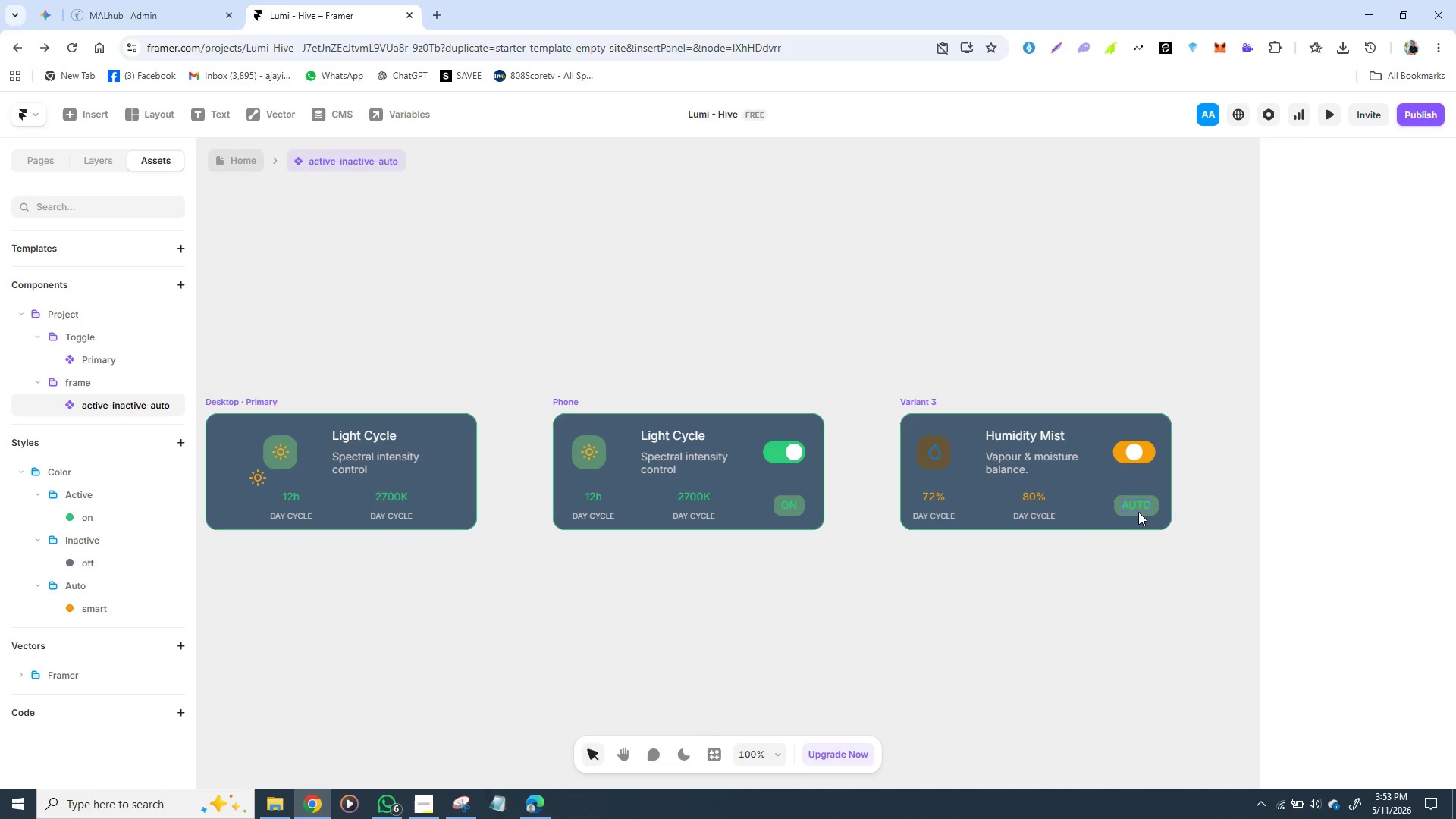 
left_click([1138, 511])
 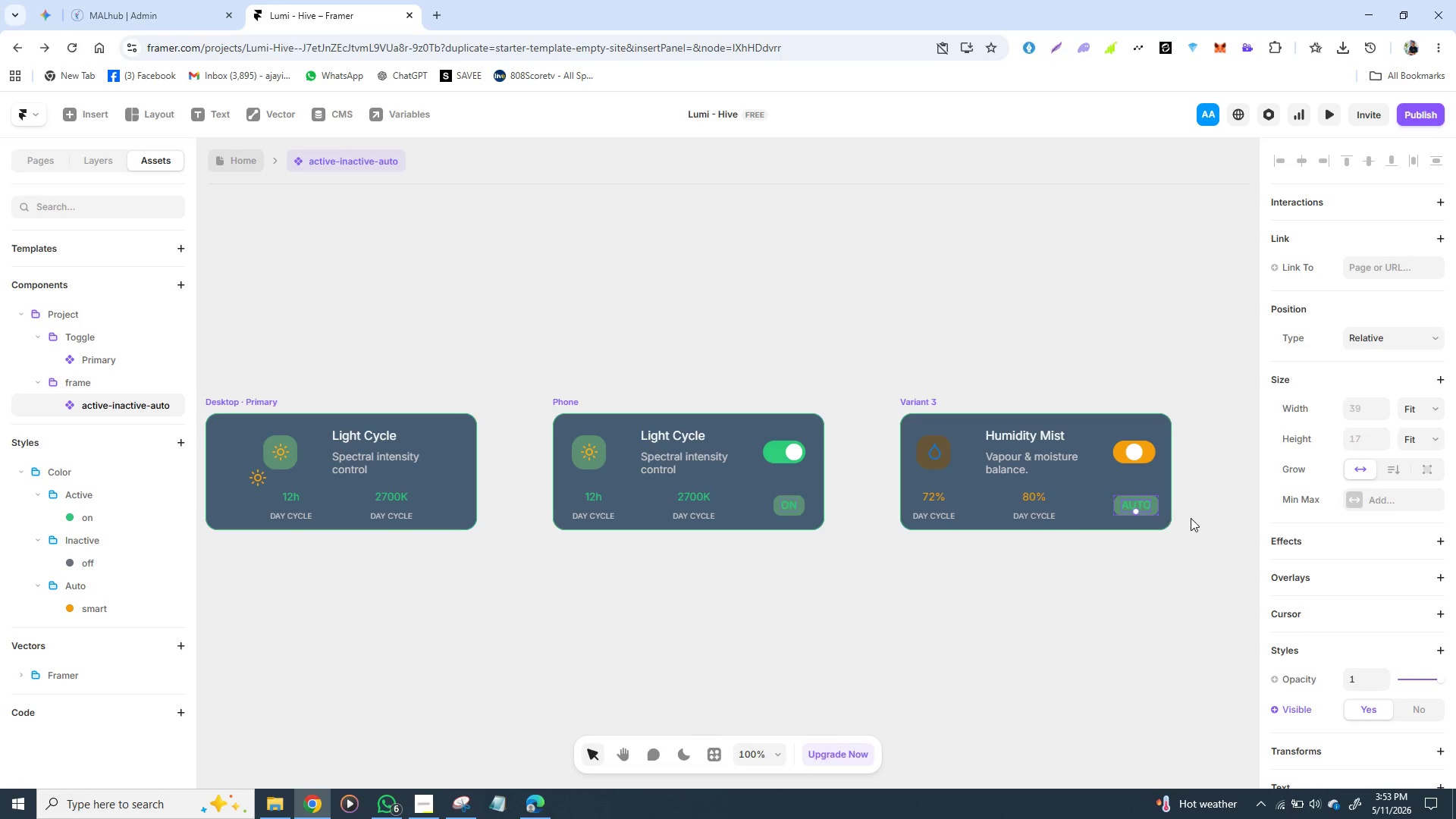 
scroll: coordinate [1403, 578], scroll_direction: down, amount: 2.0
 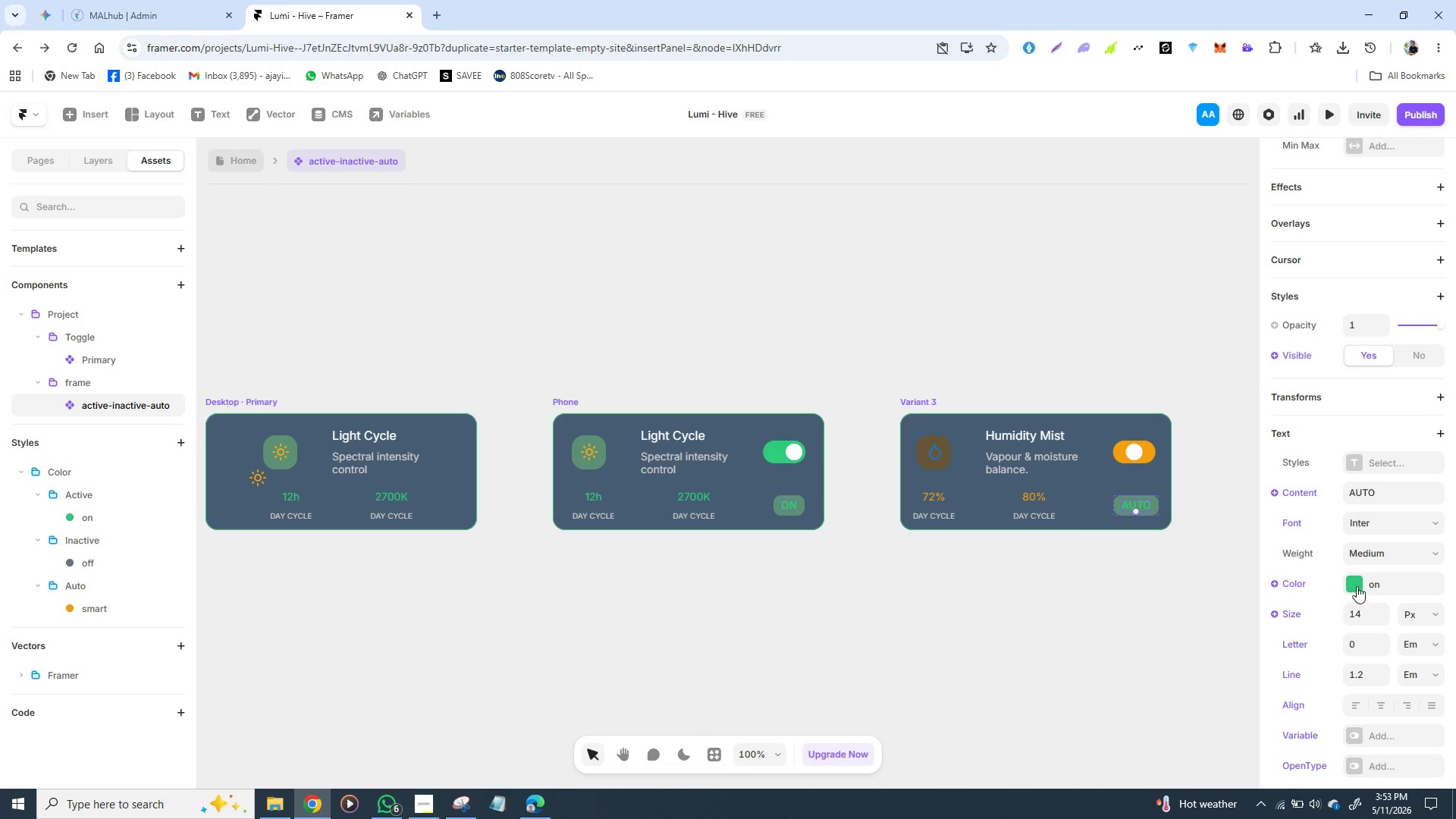 
left_click([1357, 585])
 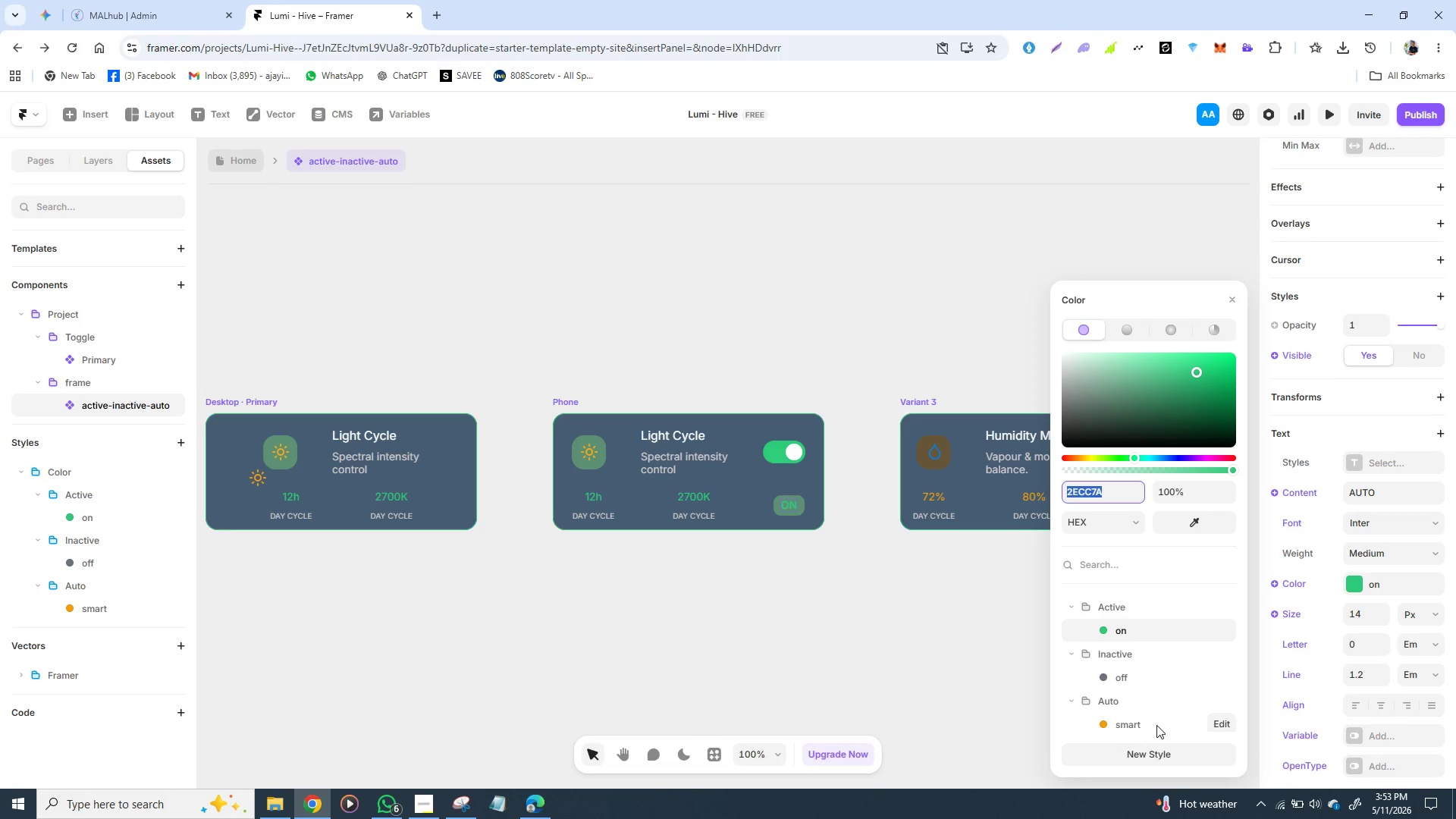 
left_click([1147, 725])
 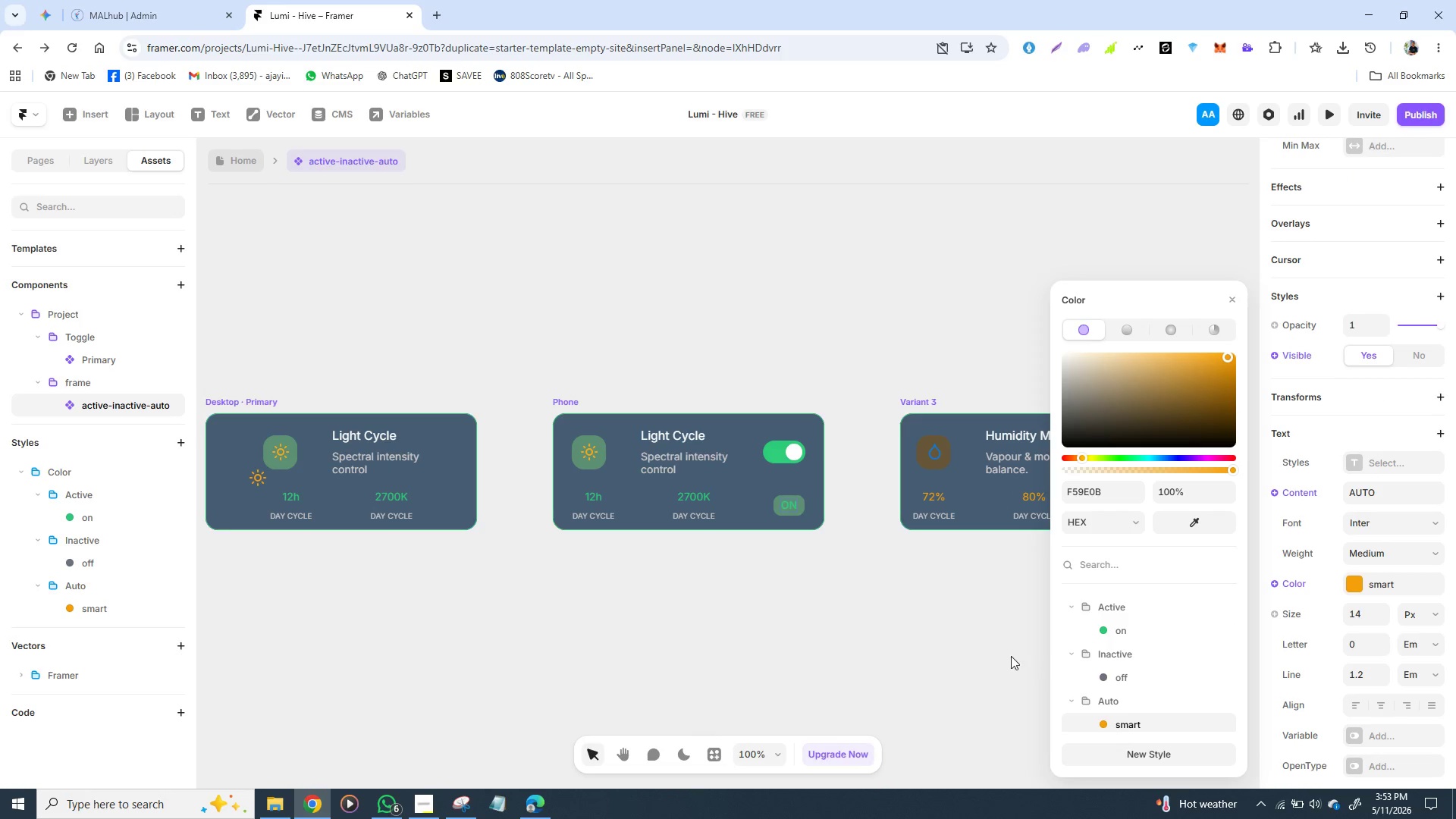 
left_click([977, 651])
 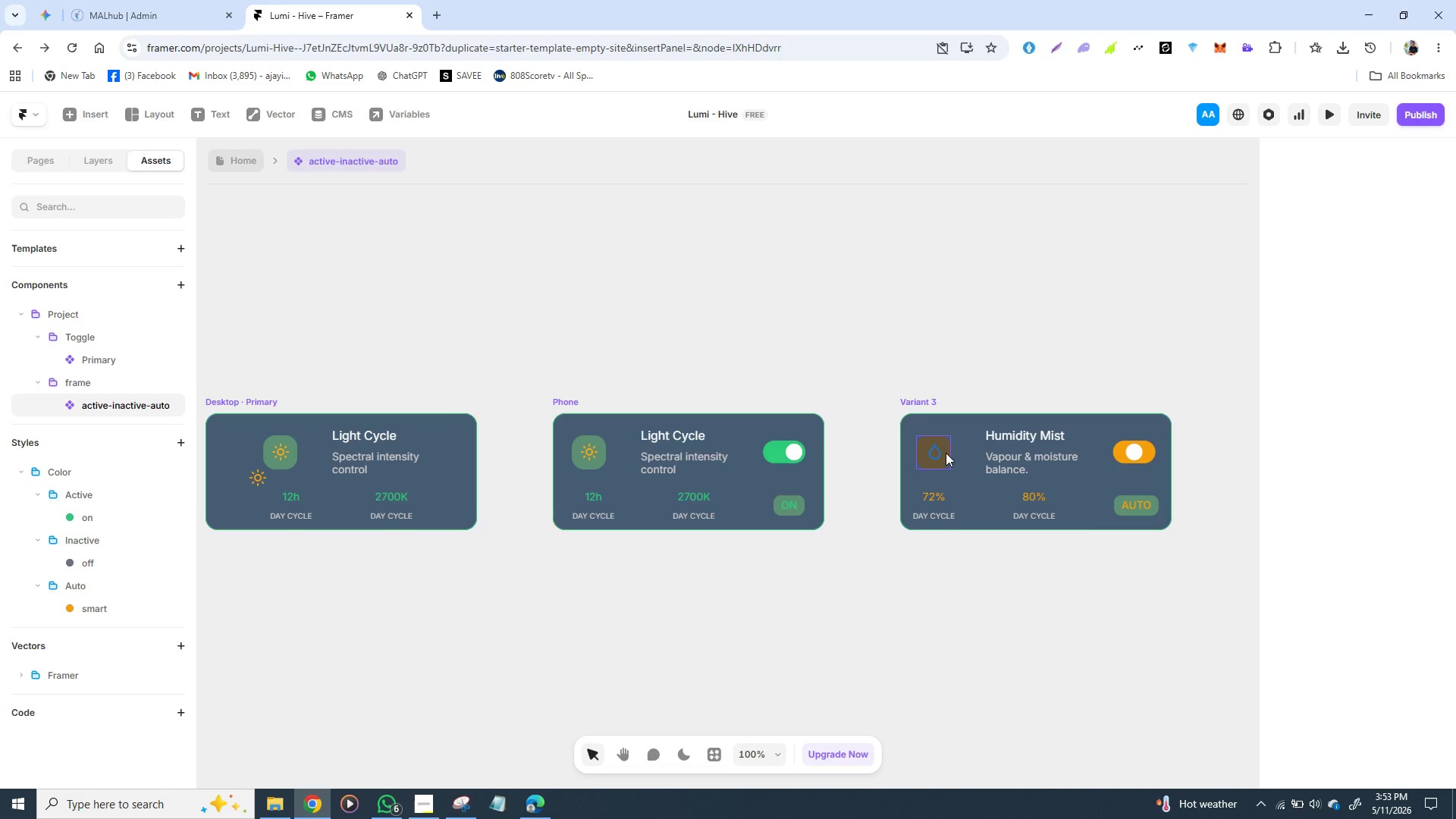 
left_click([946, 453])
 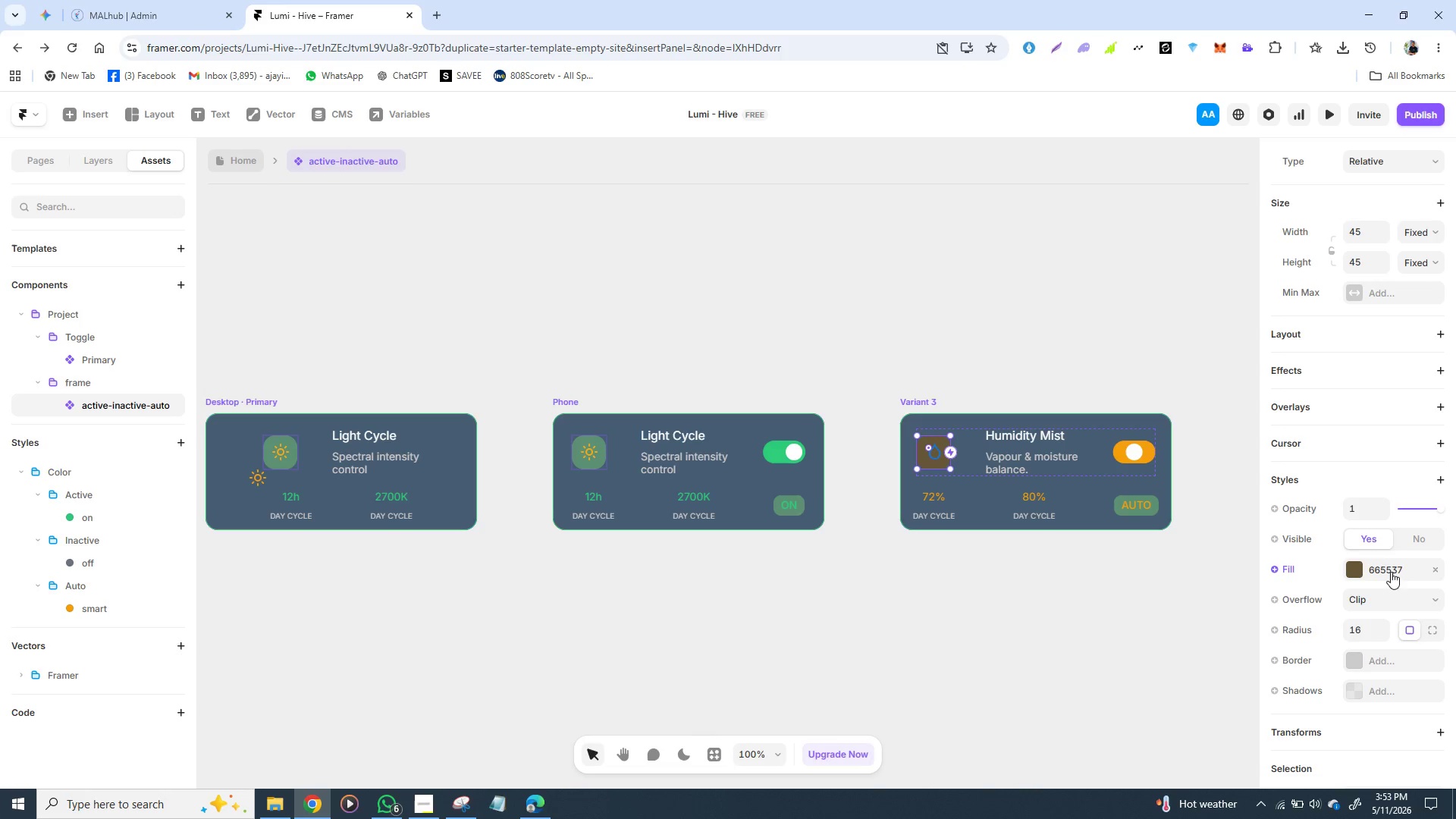 
left_click([1387, 566])
 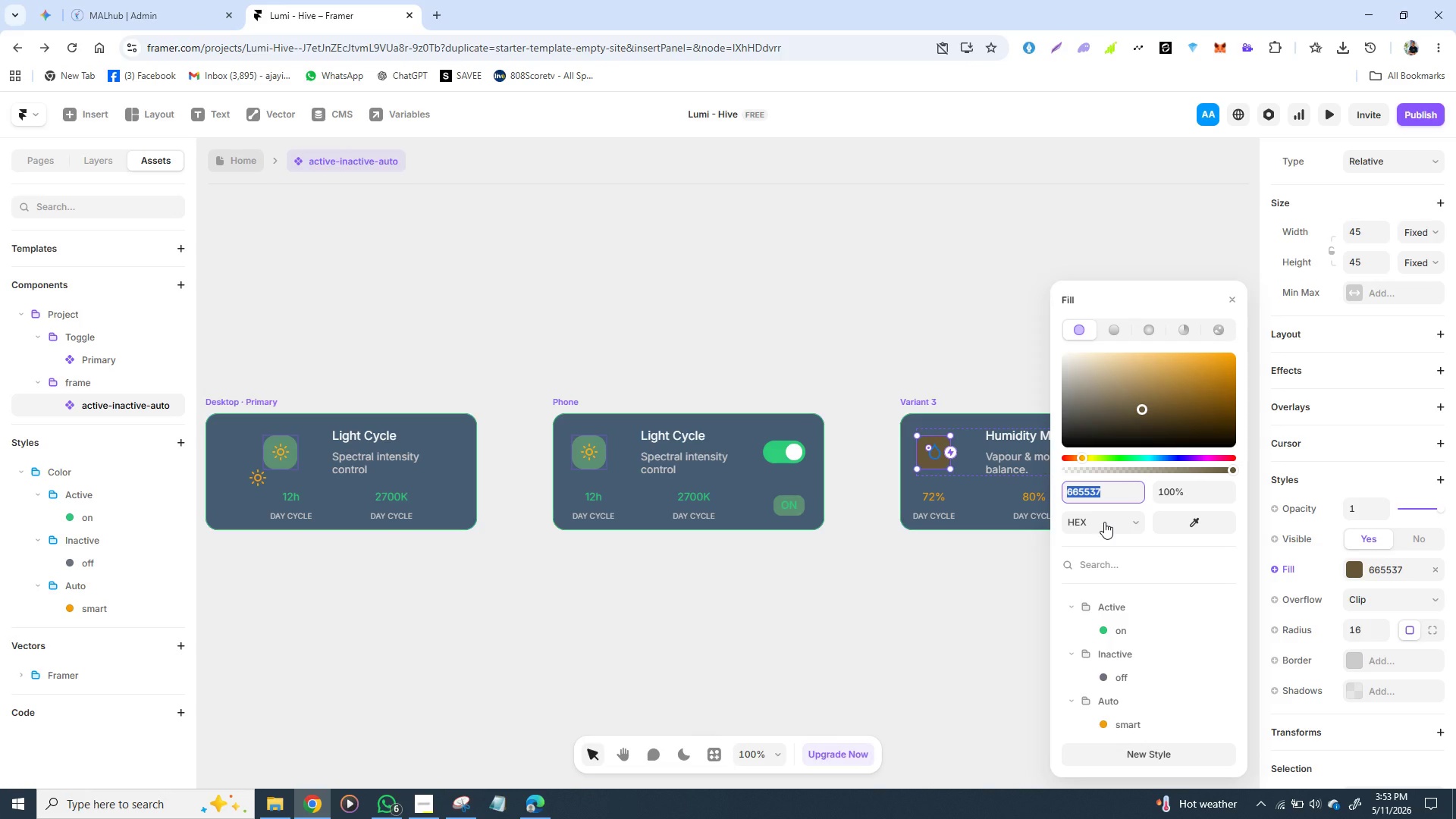 
key(Control+C)
 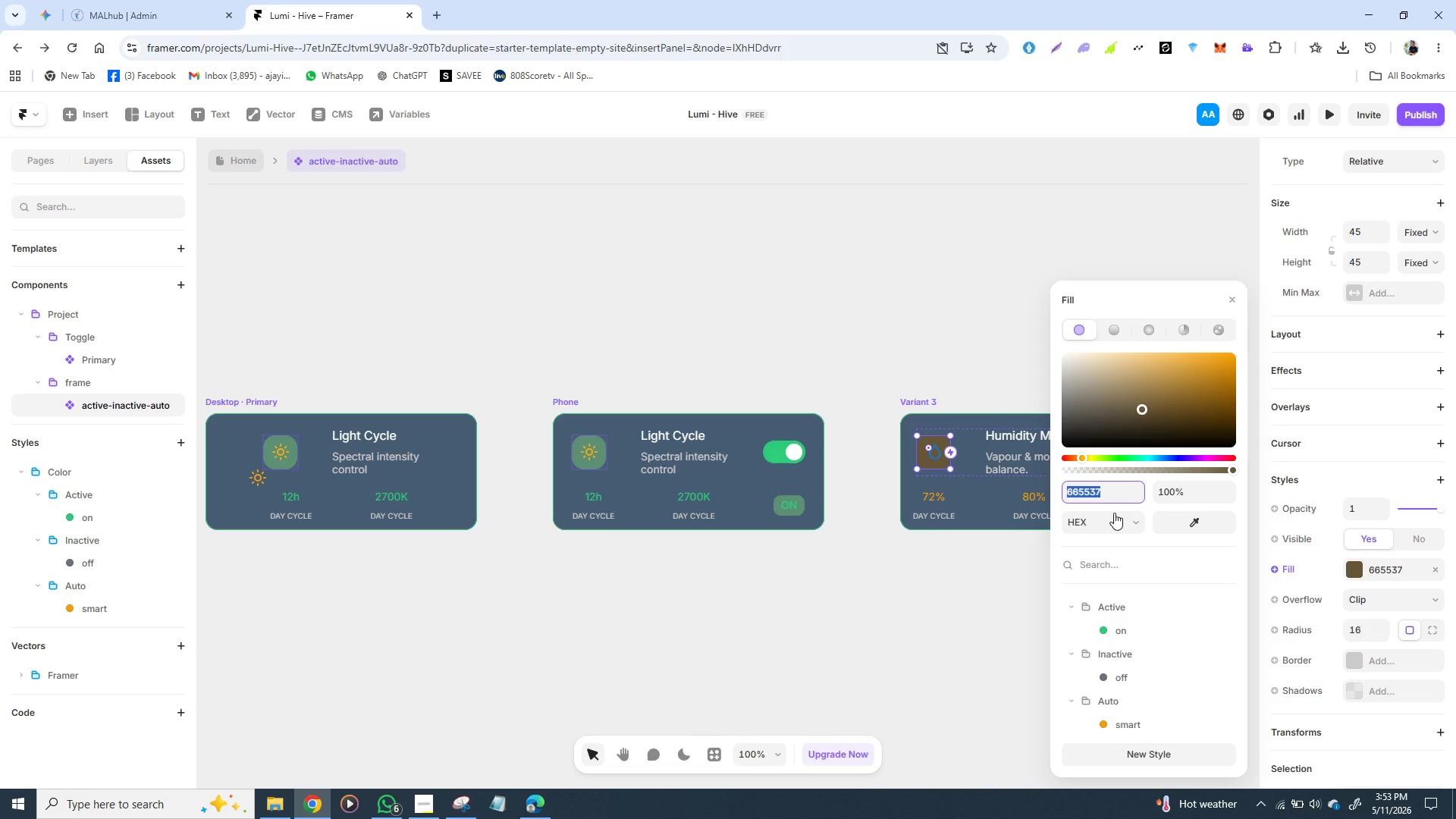 
key(Control+C)
 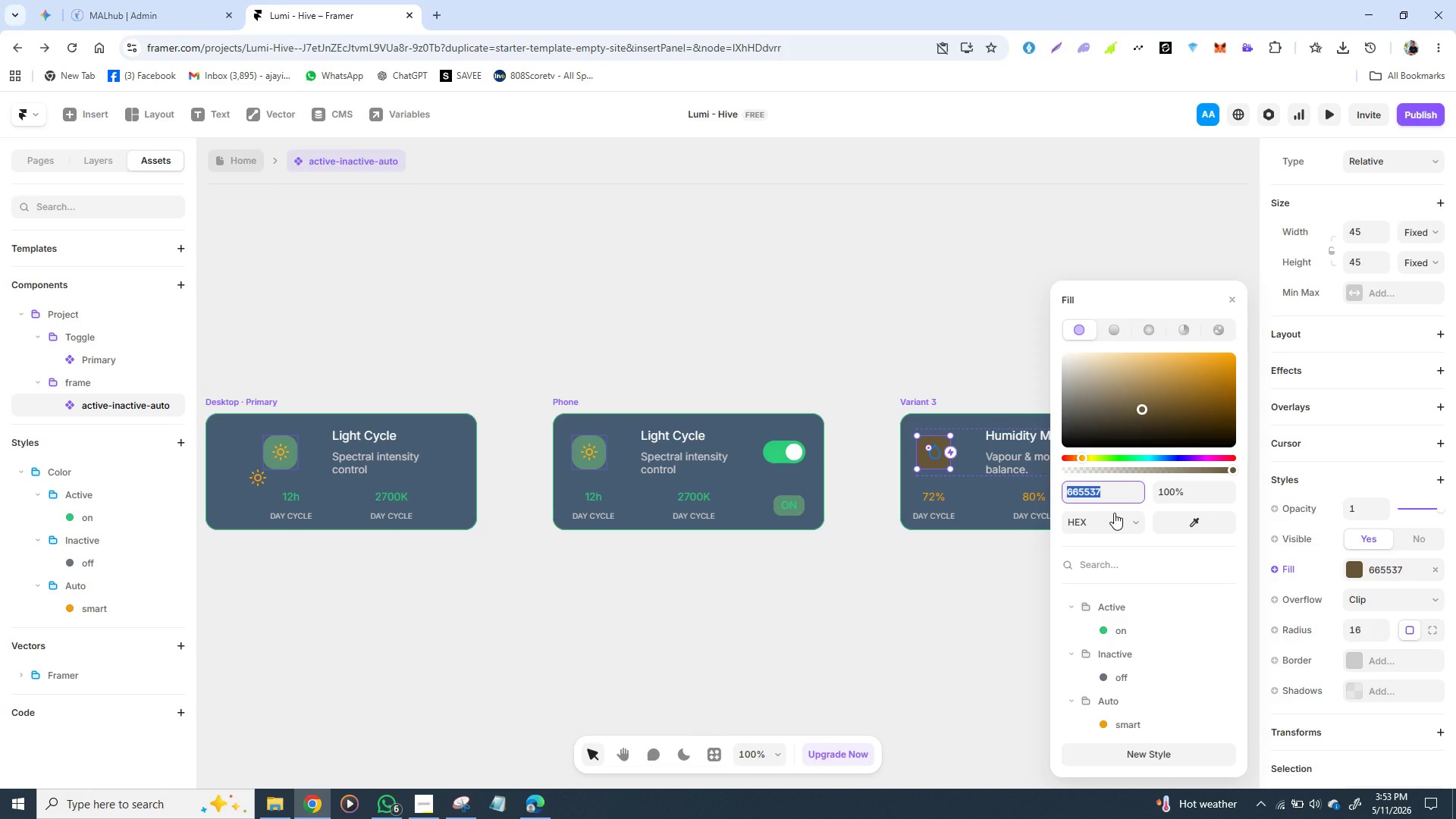 
key(Control+C)
 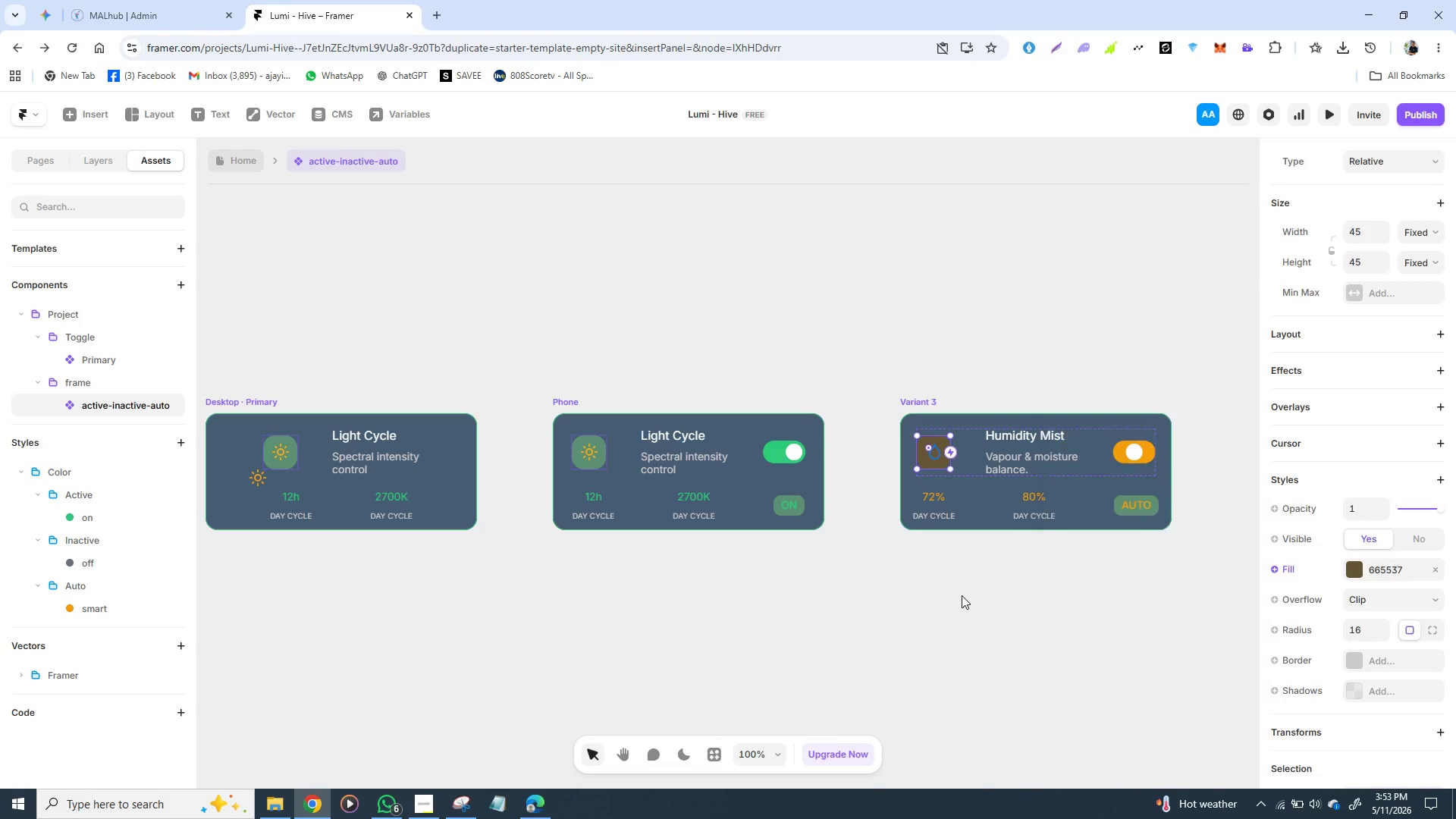 
left_click([962, 595])
 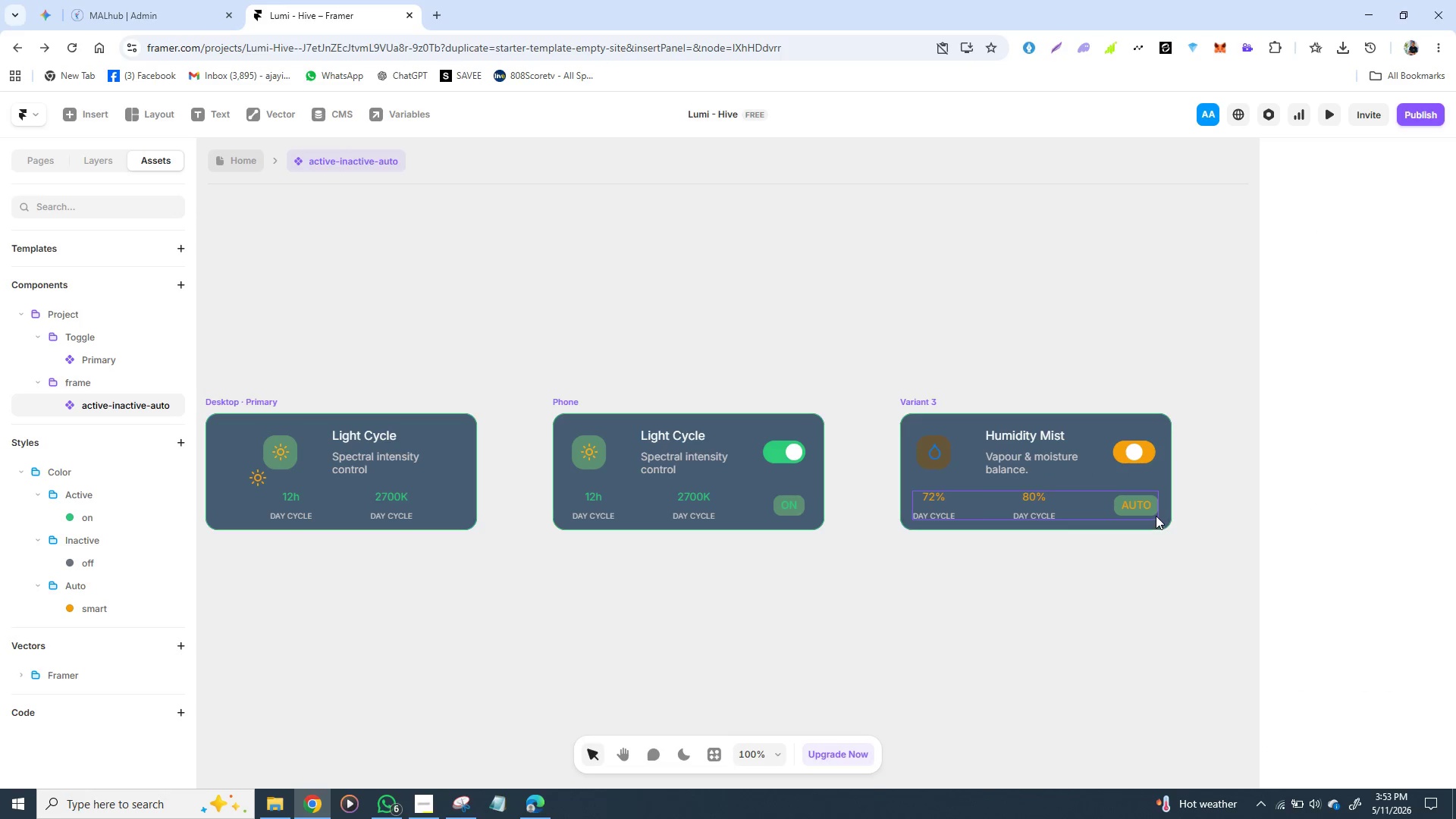 
left_click([1156, 512])
 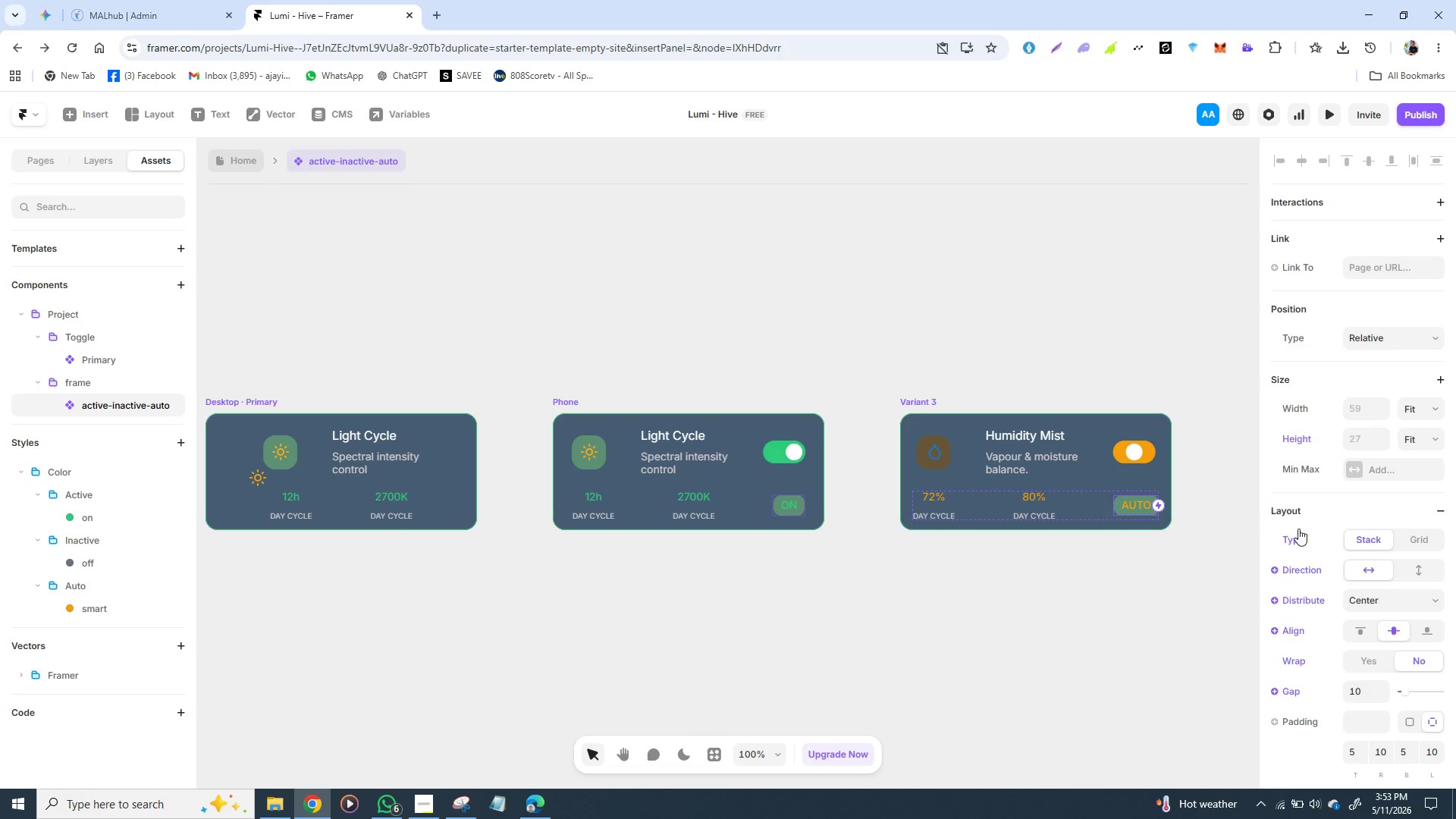 
scroll: coordinate [1359, 539], scroll_direction: down, amount: 3.0
 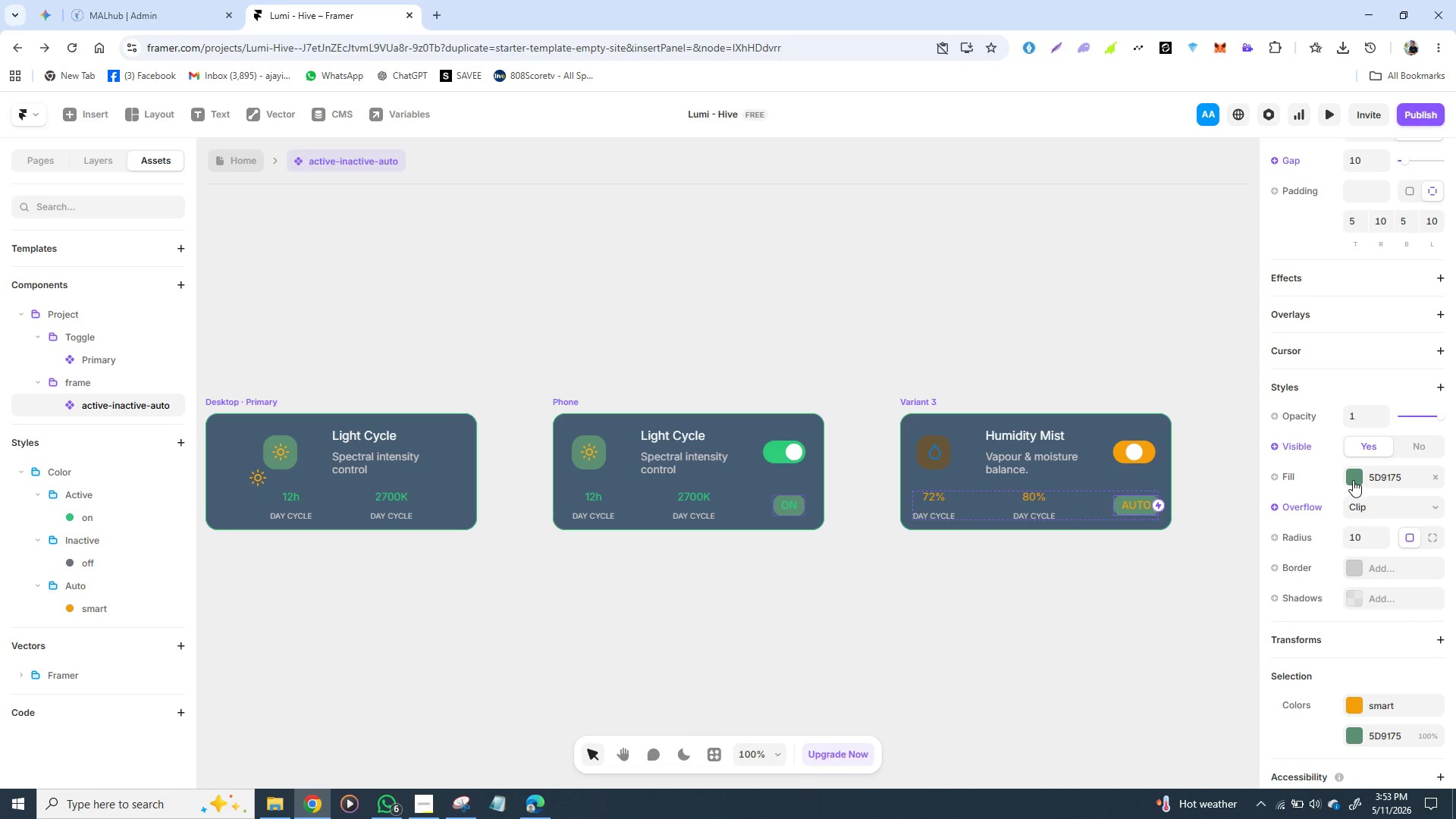 
left_click([1353, 479])
 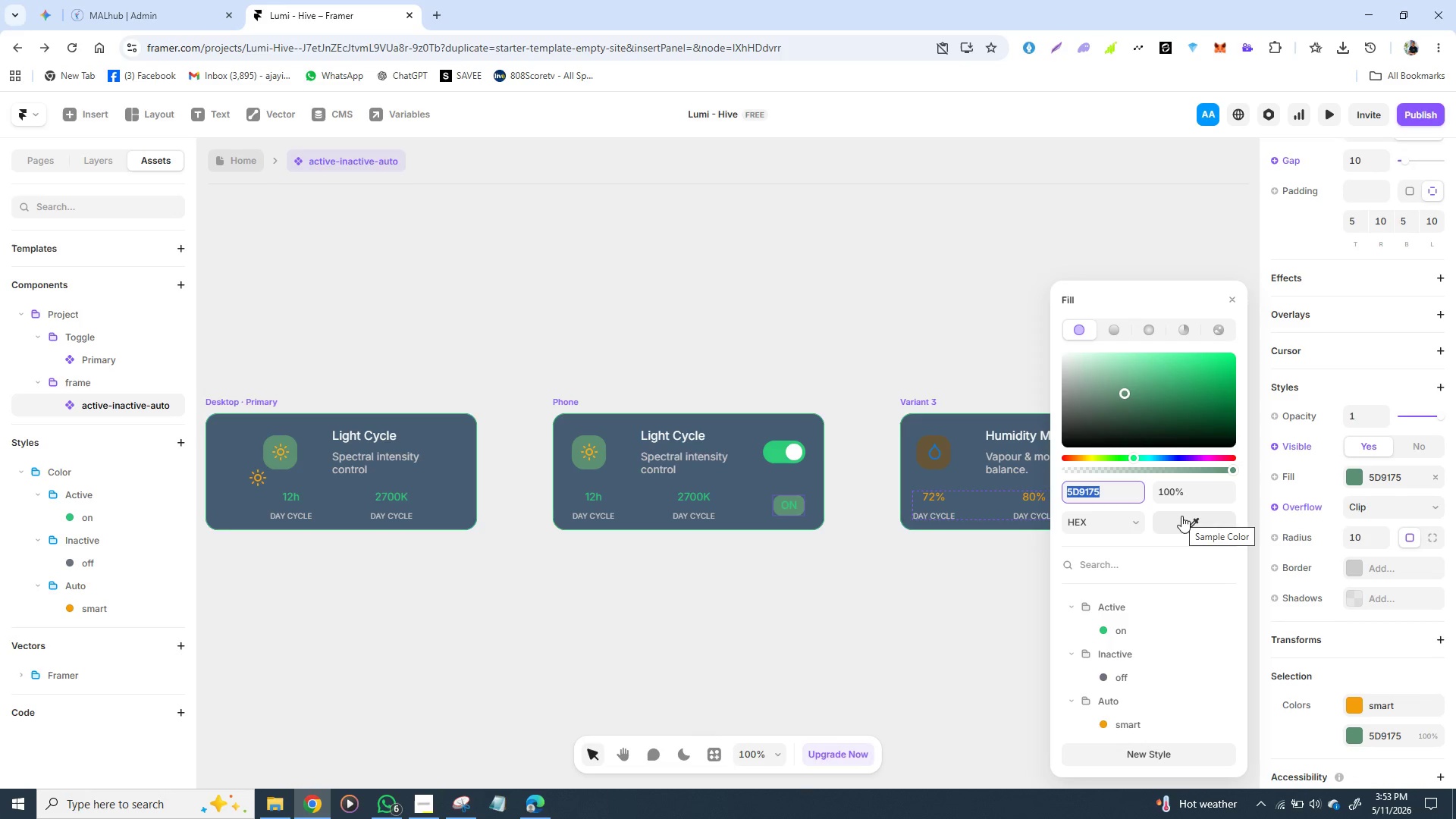 
key(Control+V)
 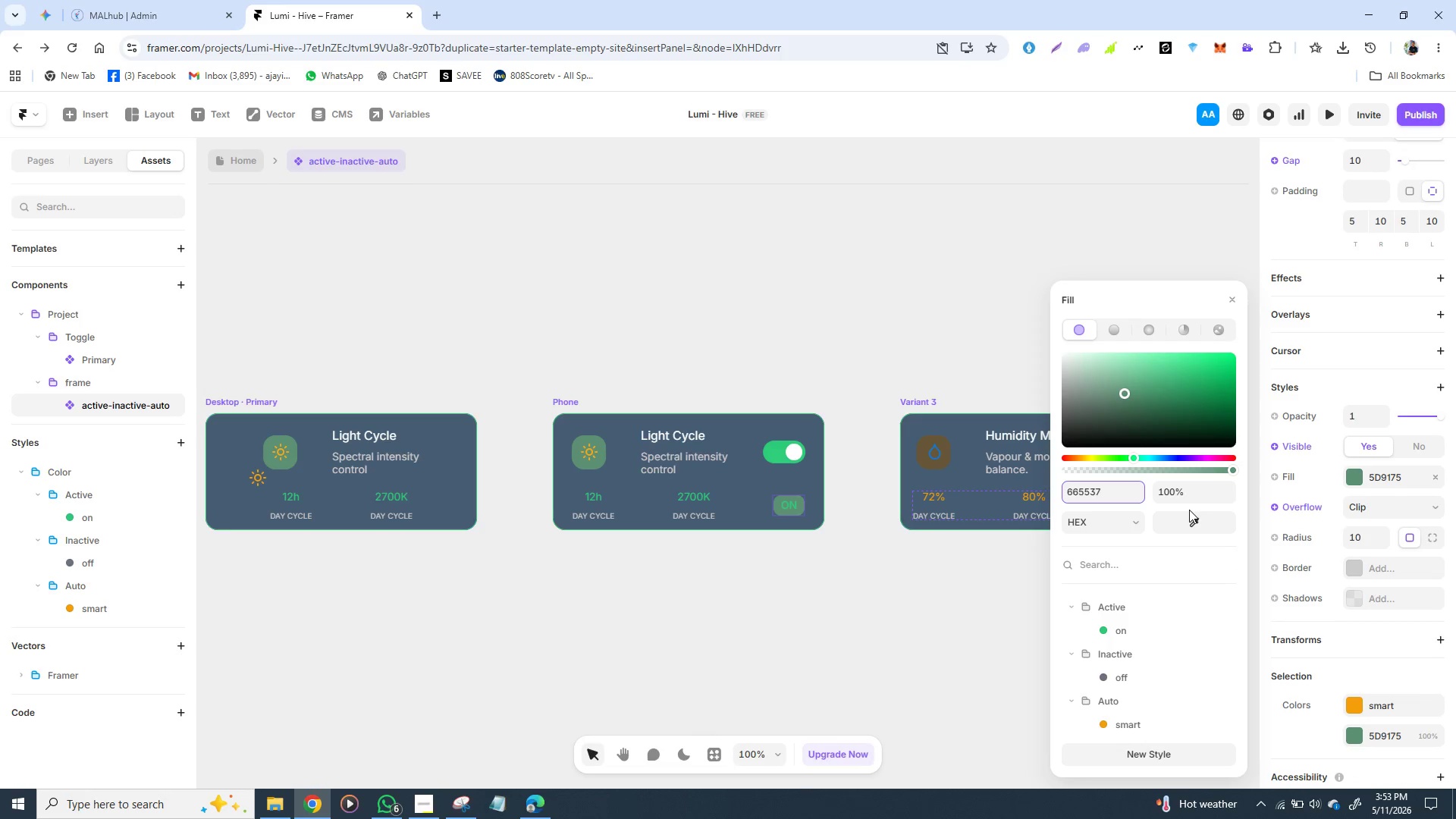 
key(Enter)
 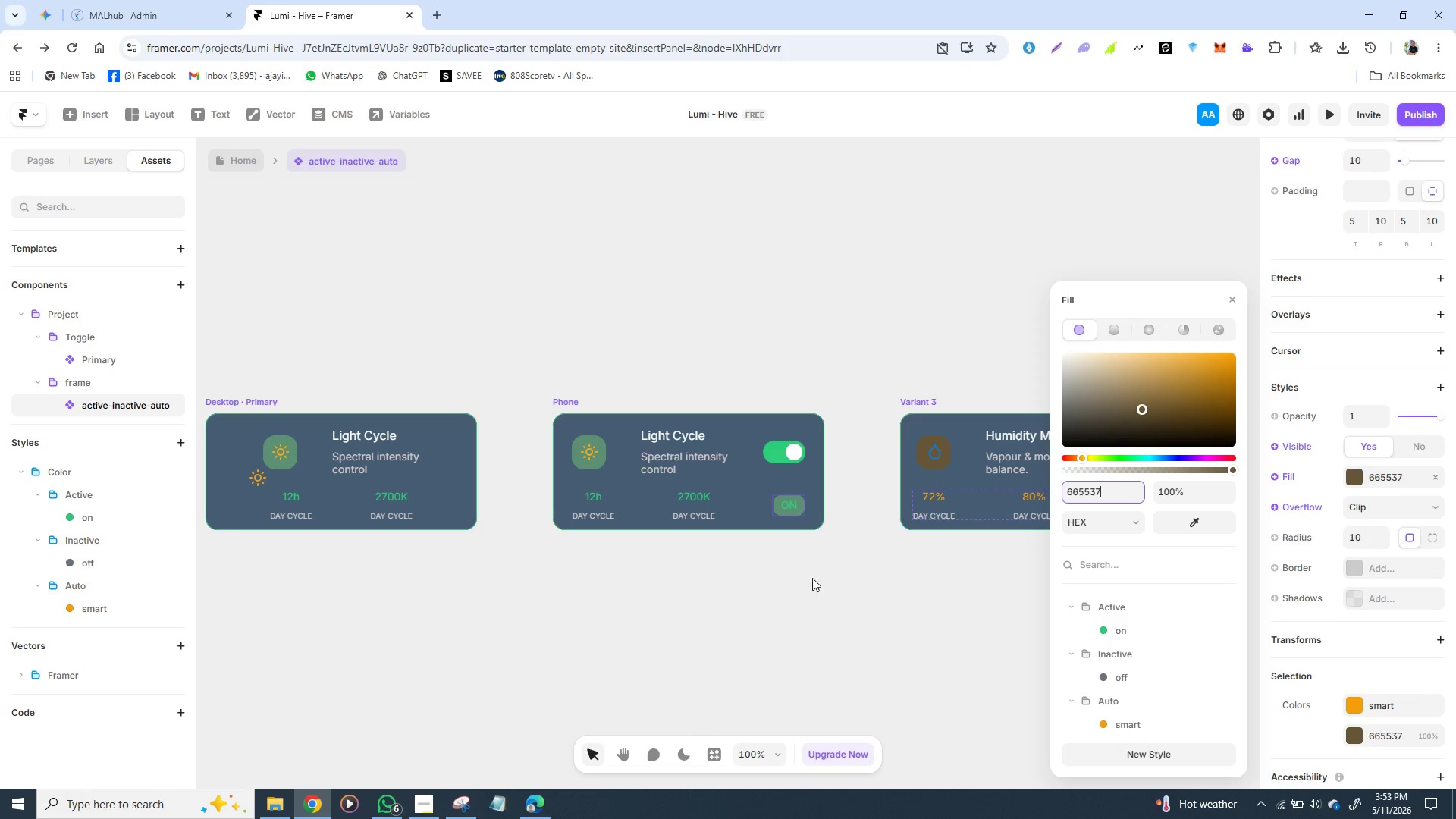 
left_click([817, 591])
 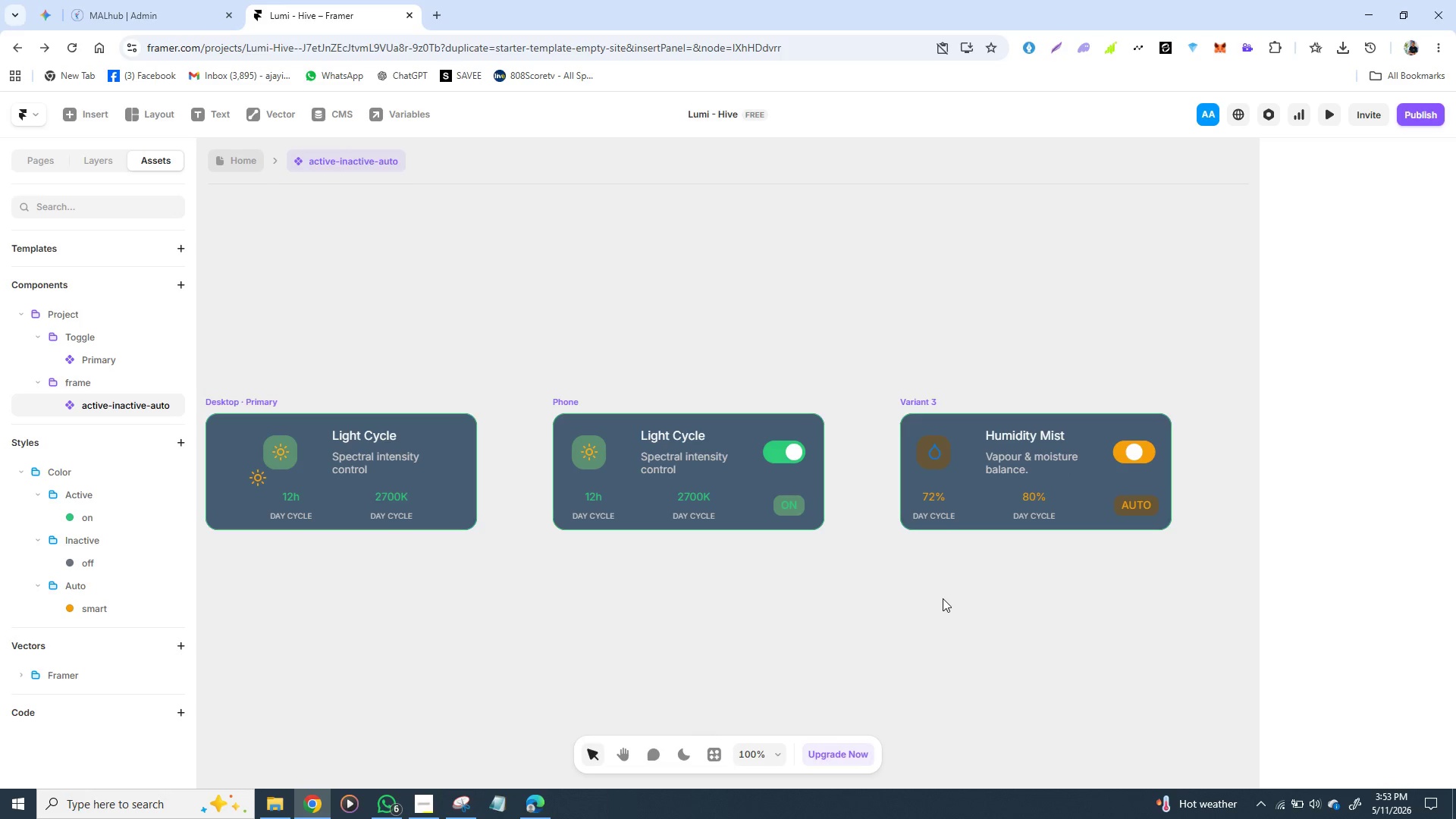 
wait(7.2)
 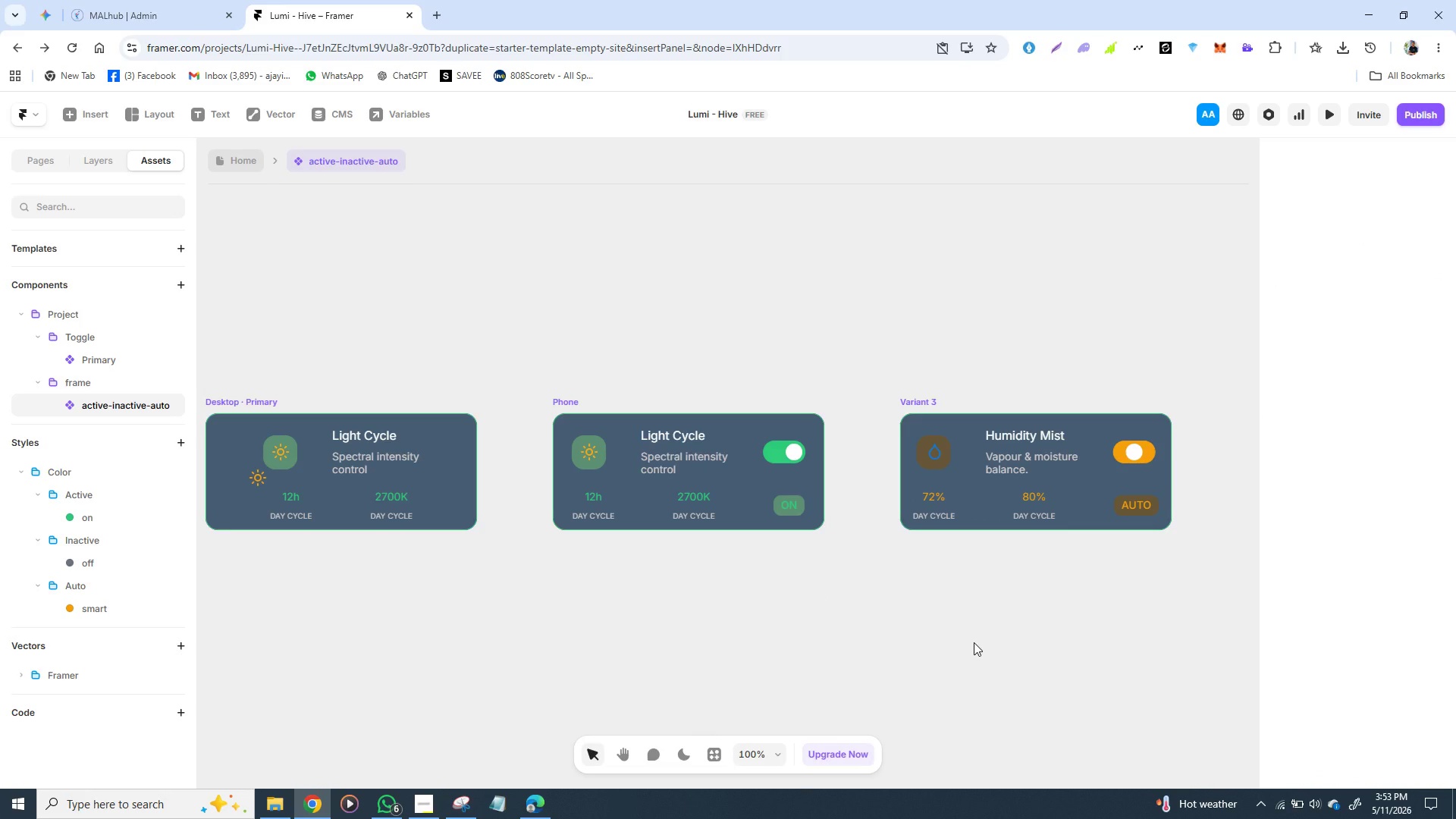 
left_click([930, 513])
 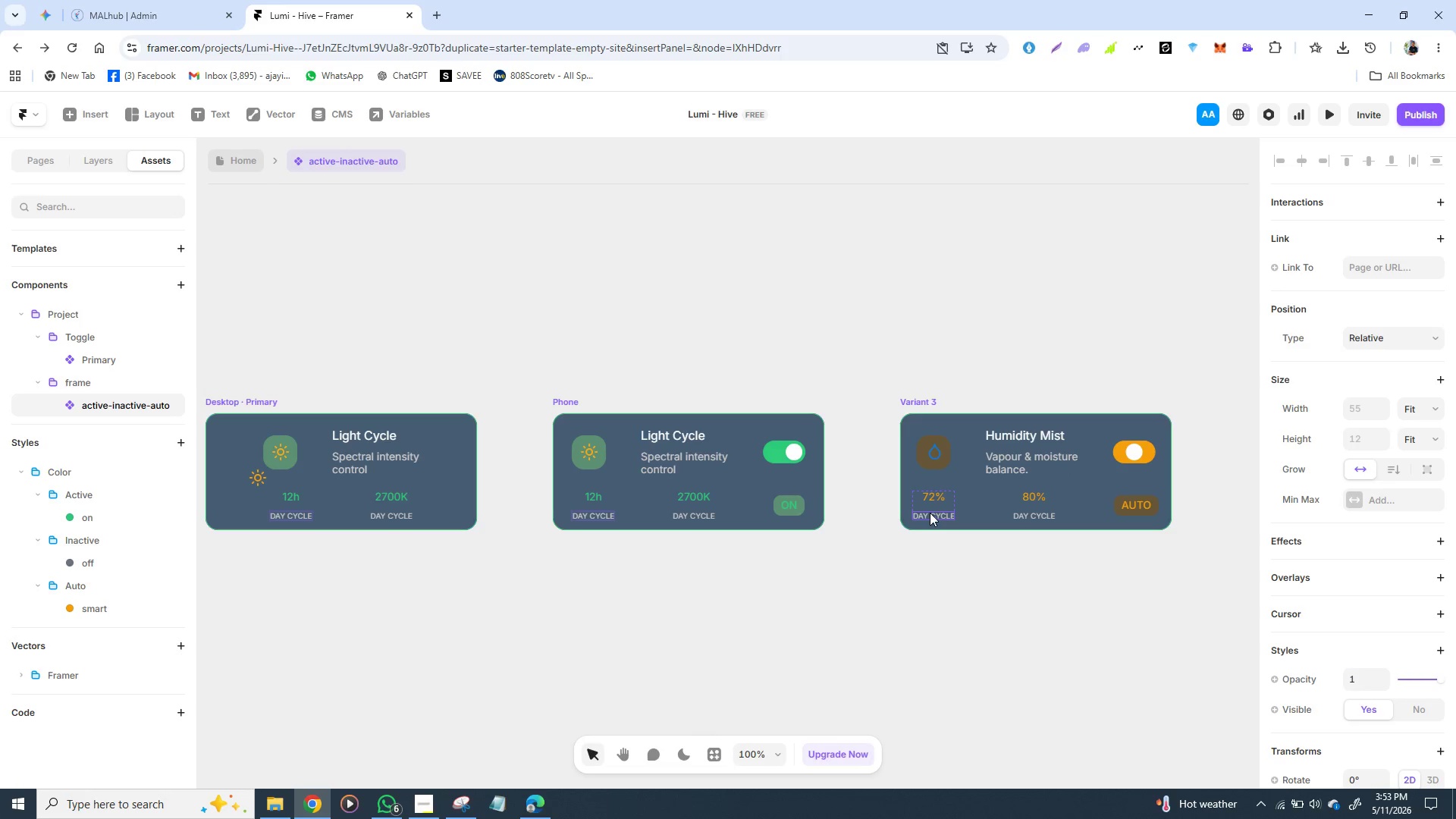 
double_click([930, 513])
 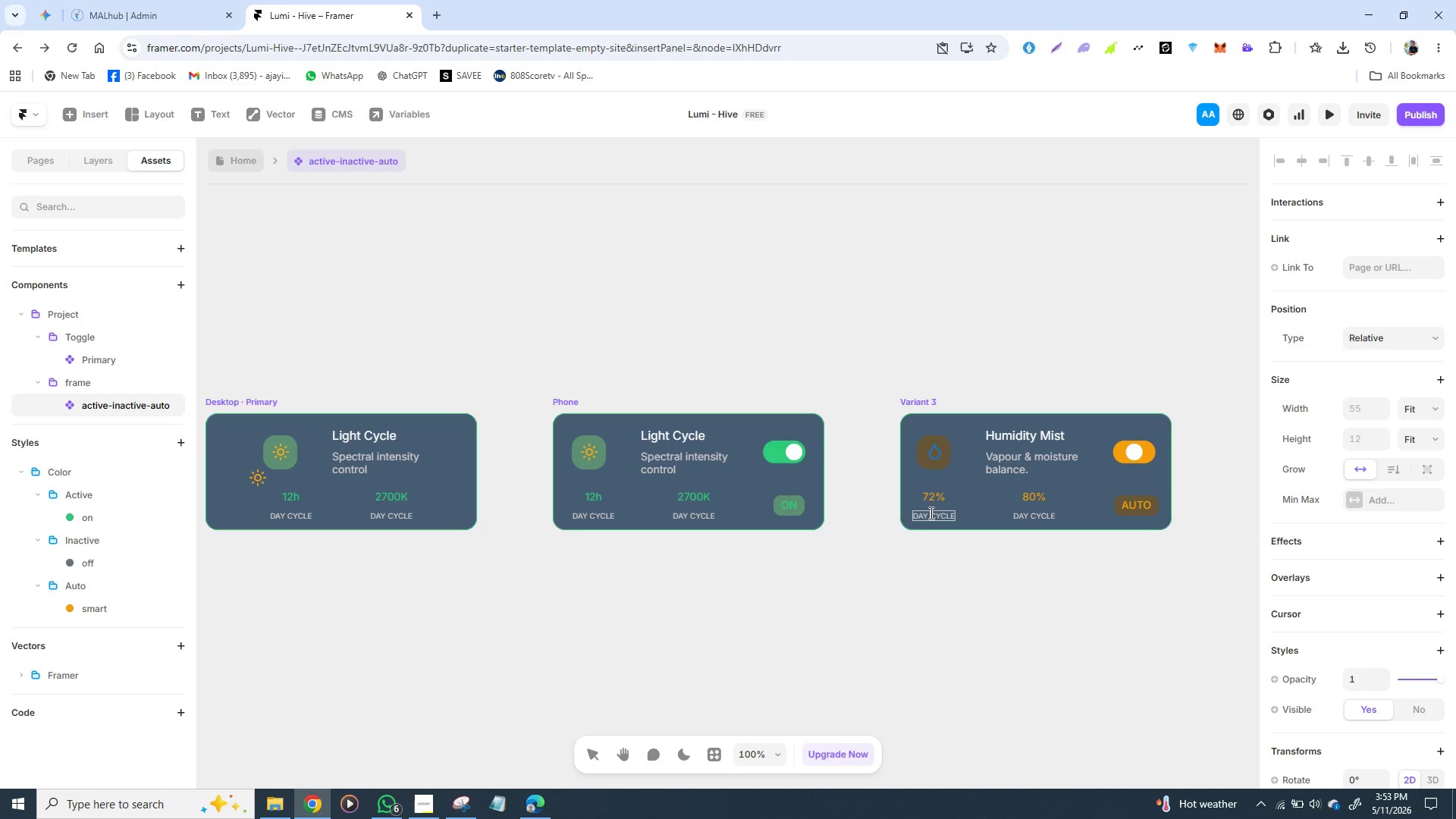 
double_click([930, 513])
 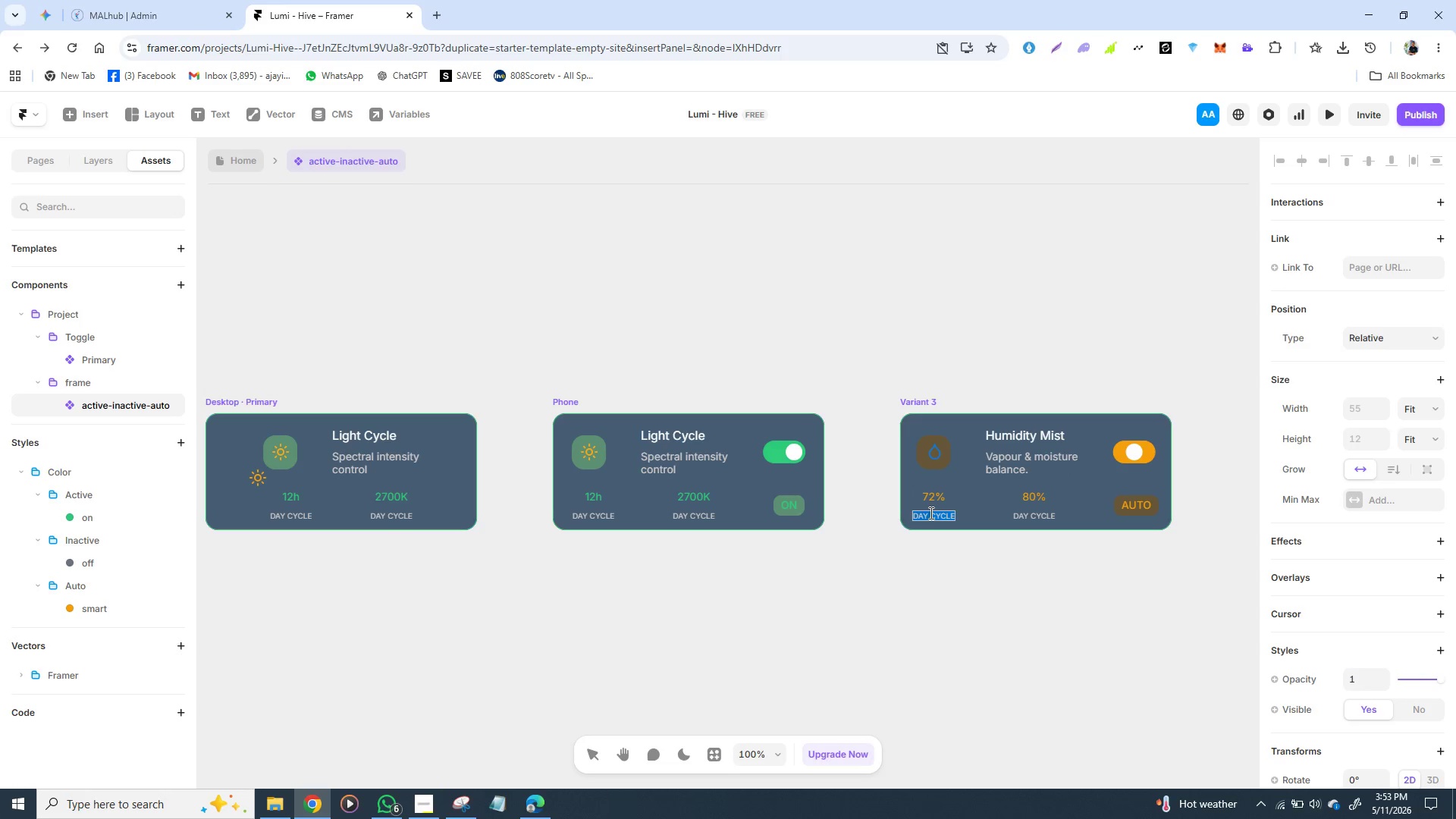 
triple_click([930, 513])
 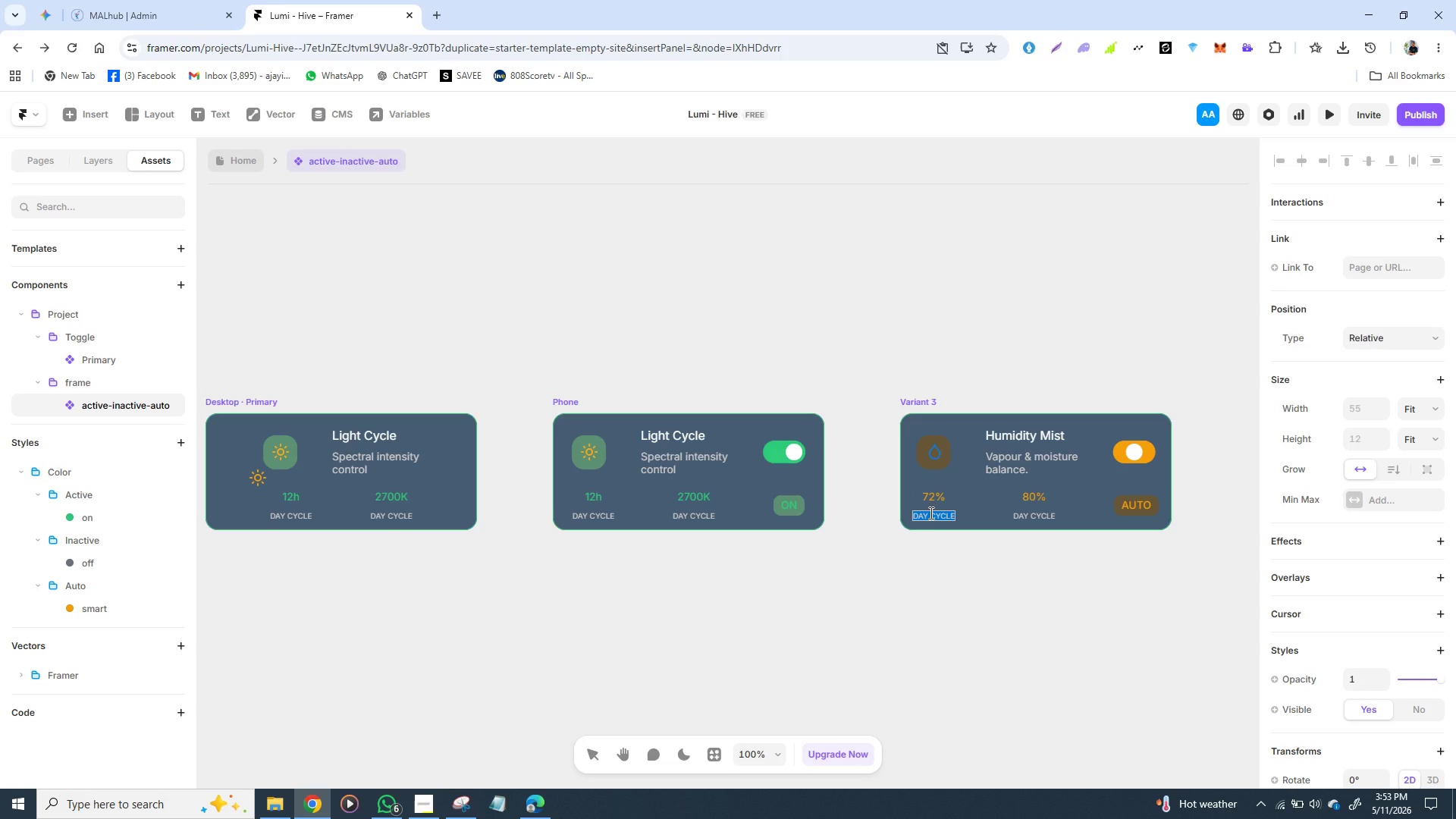 
type(CURRENT RH)
 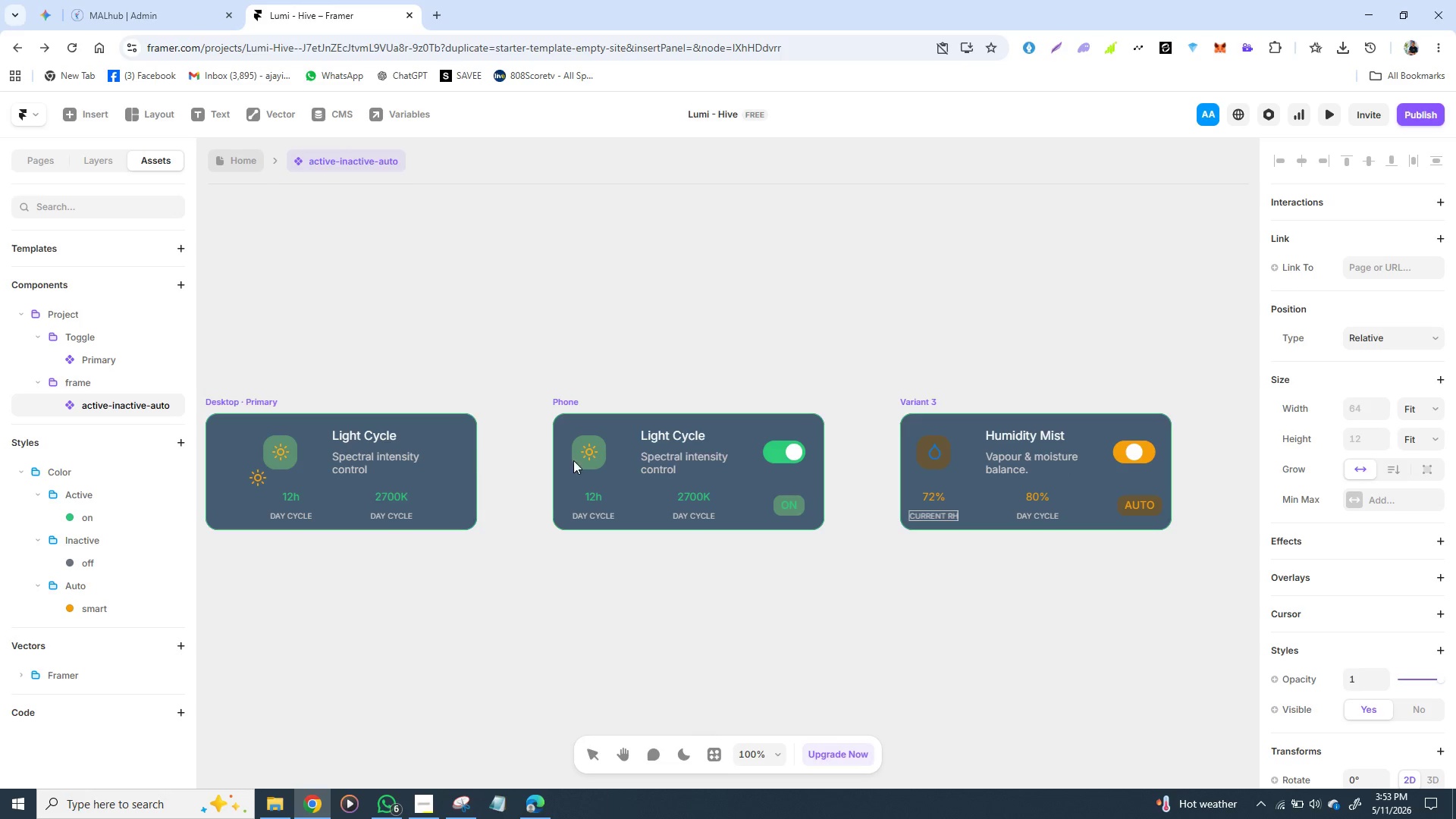 
wait(9.33)
 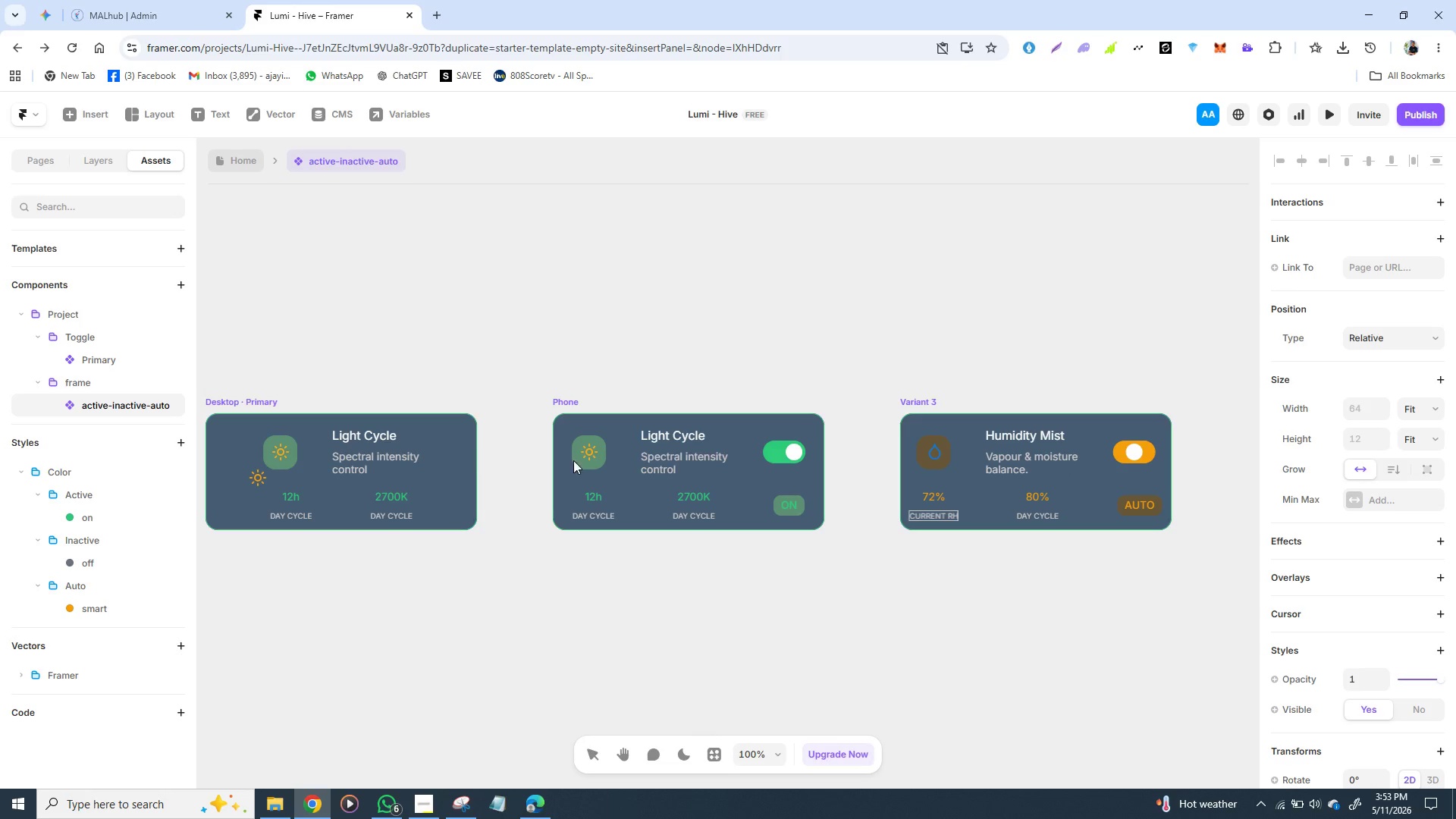 
left_click([1019, 570])
 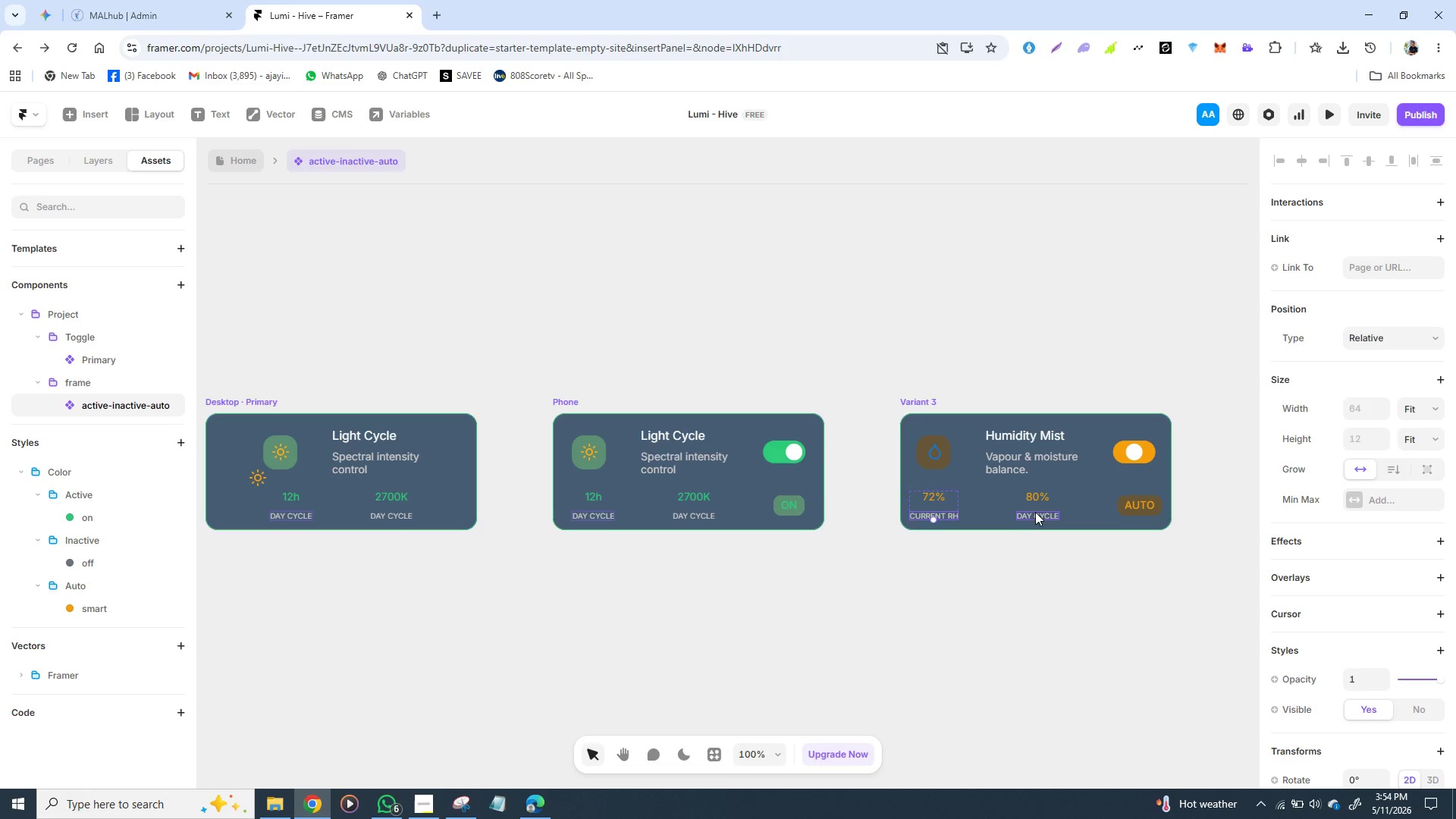 
double_click([1038, 512])
 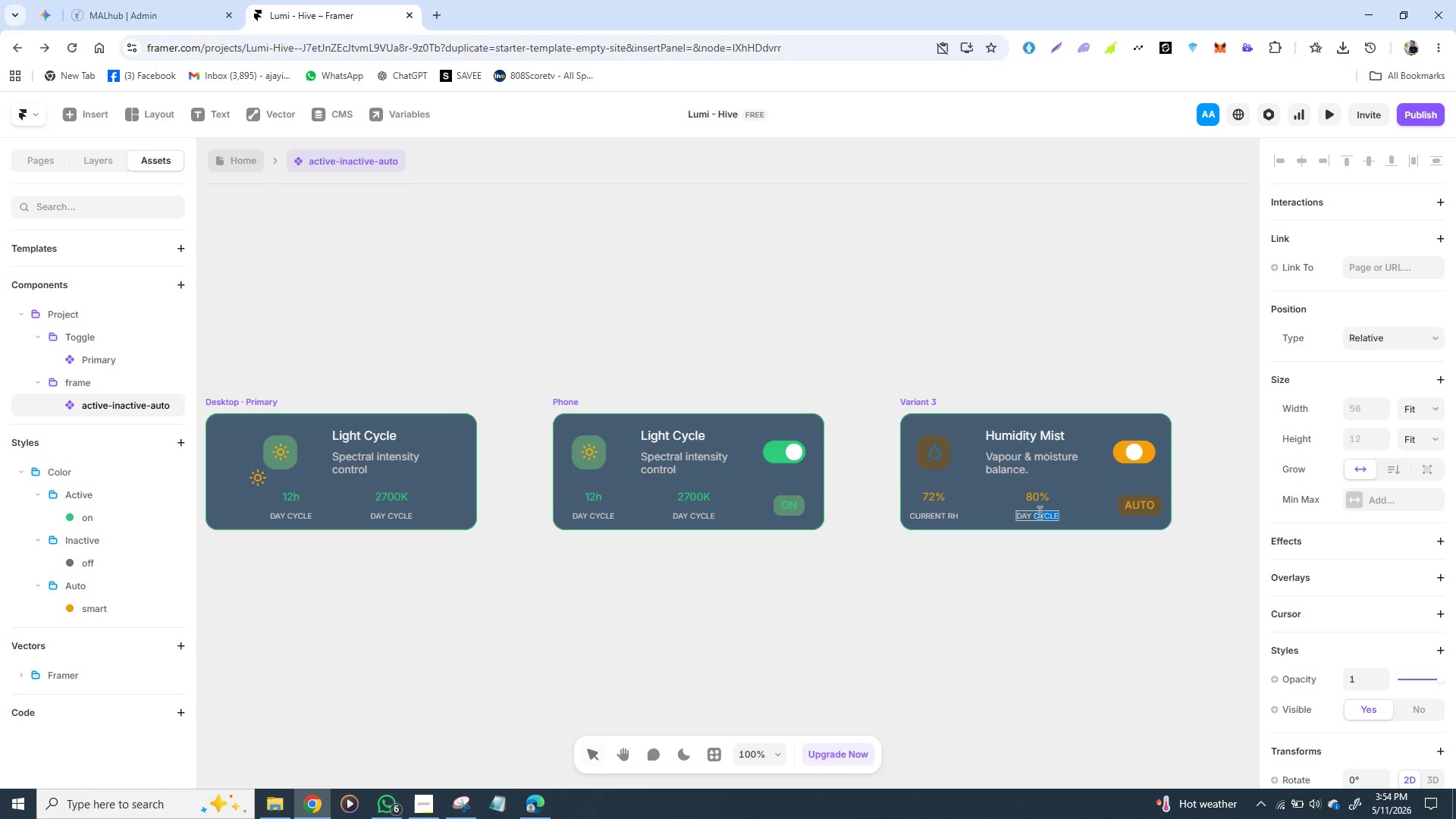 
triple_click([1038, 512])
 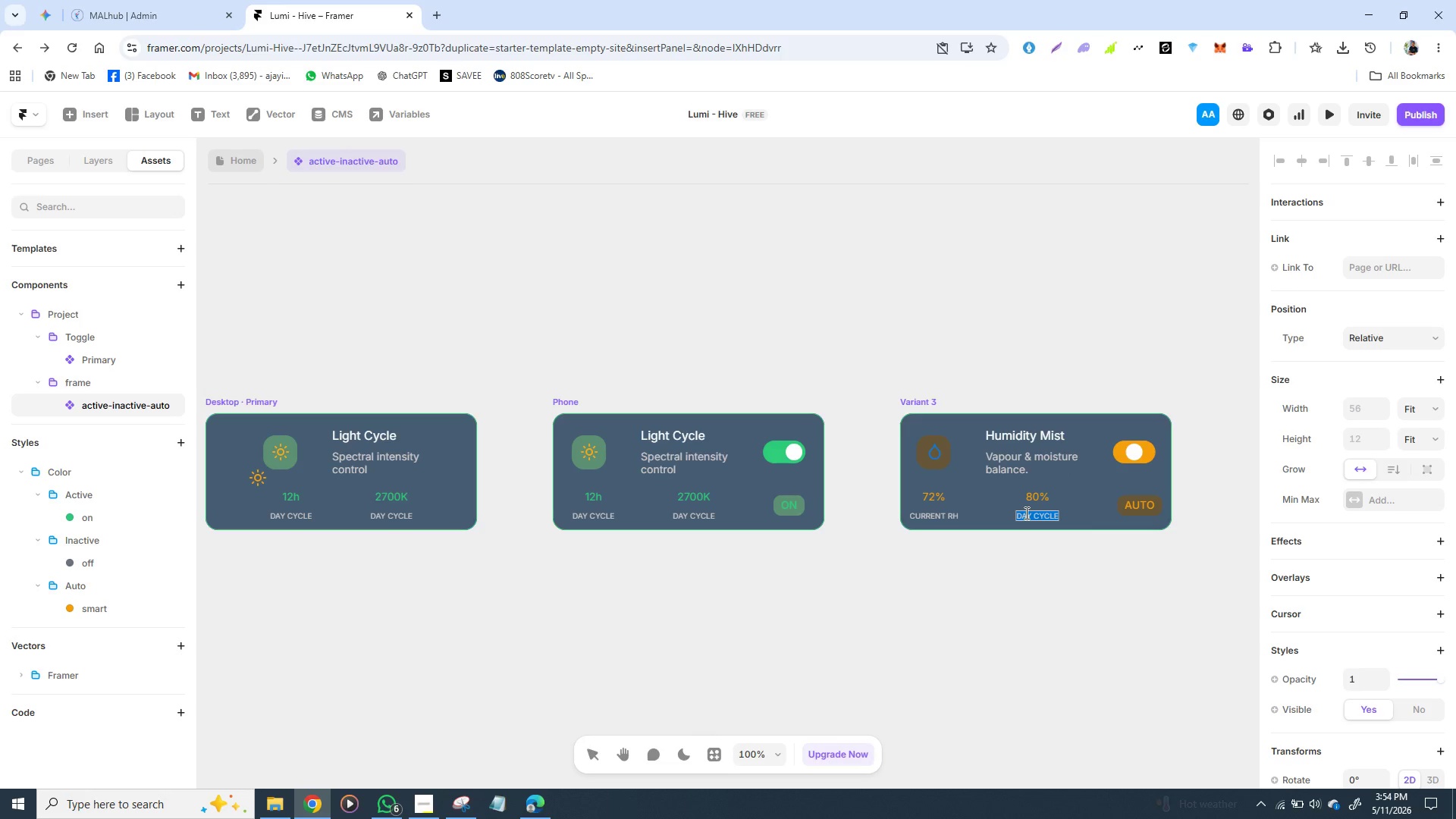 
type(TARGET RH)
 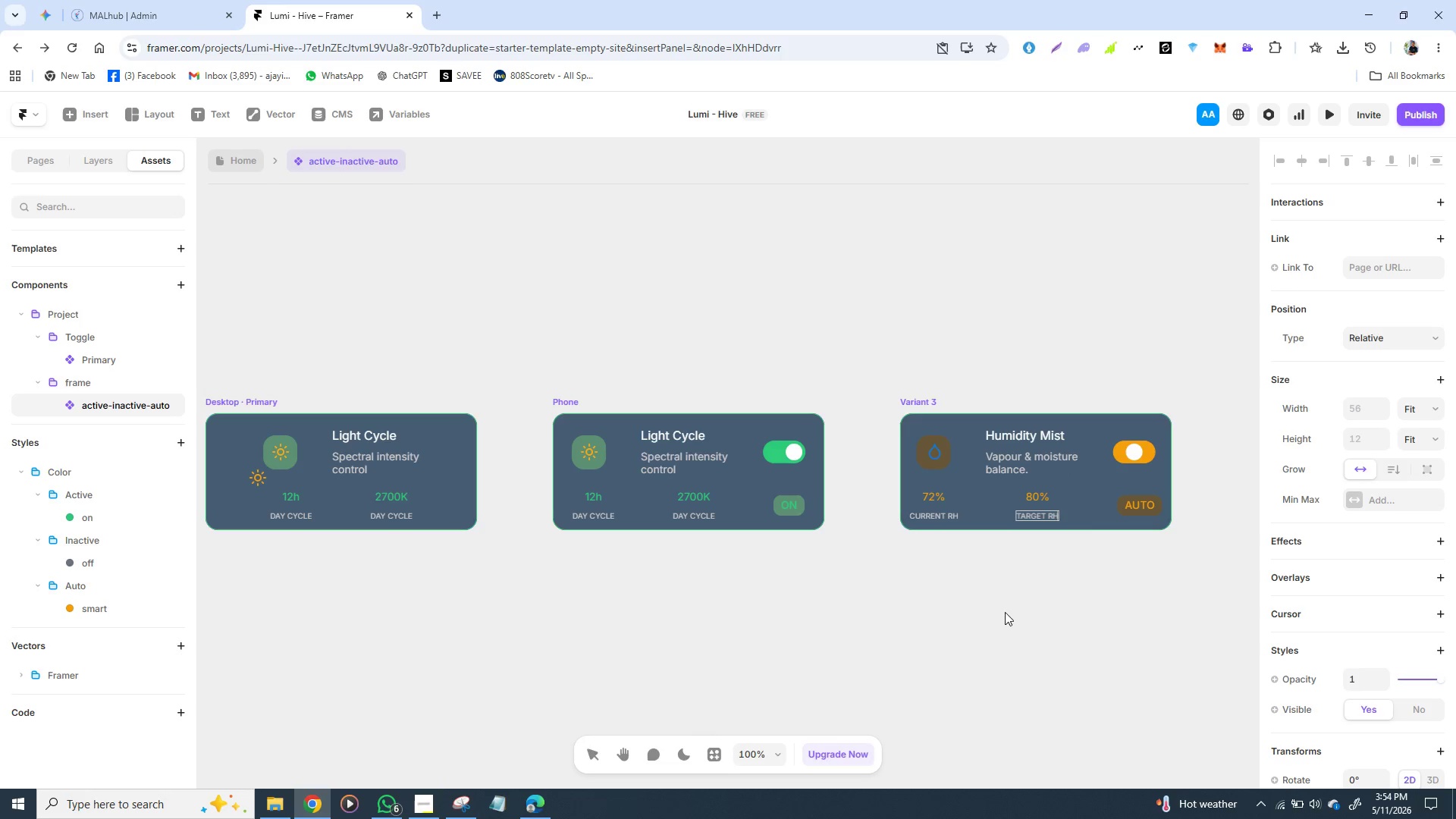 
left_click([1018, 589])
 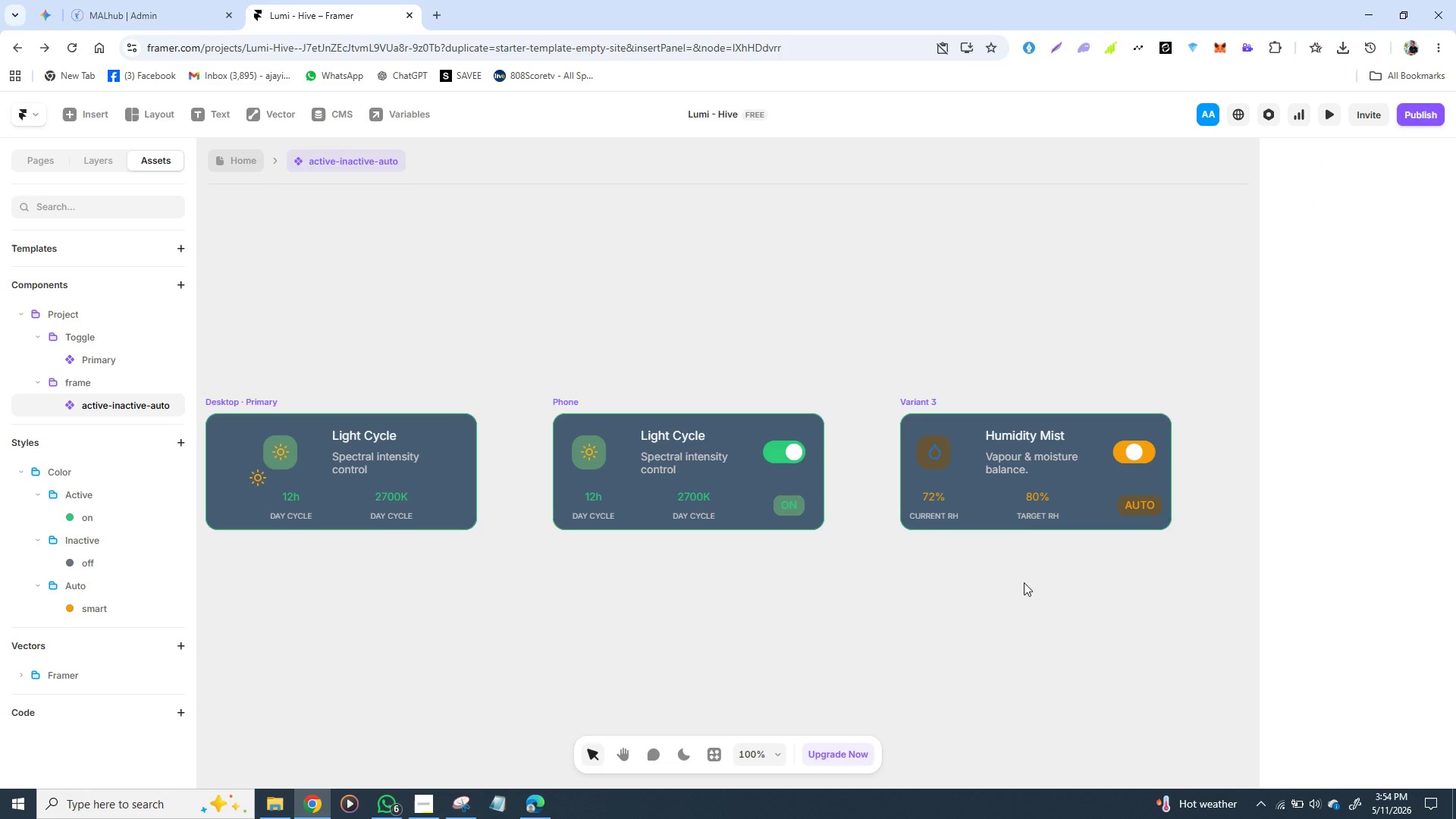 
left_click([1024, 582])
 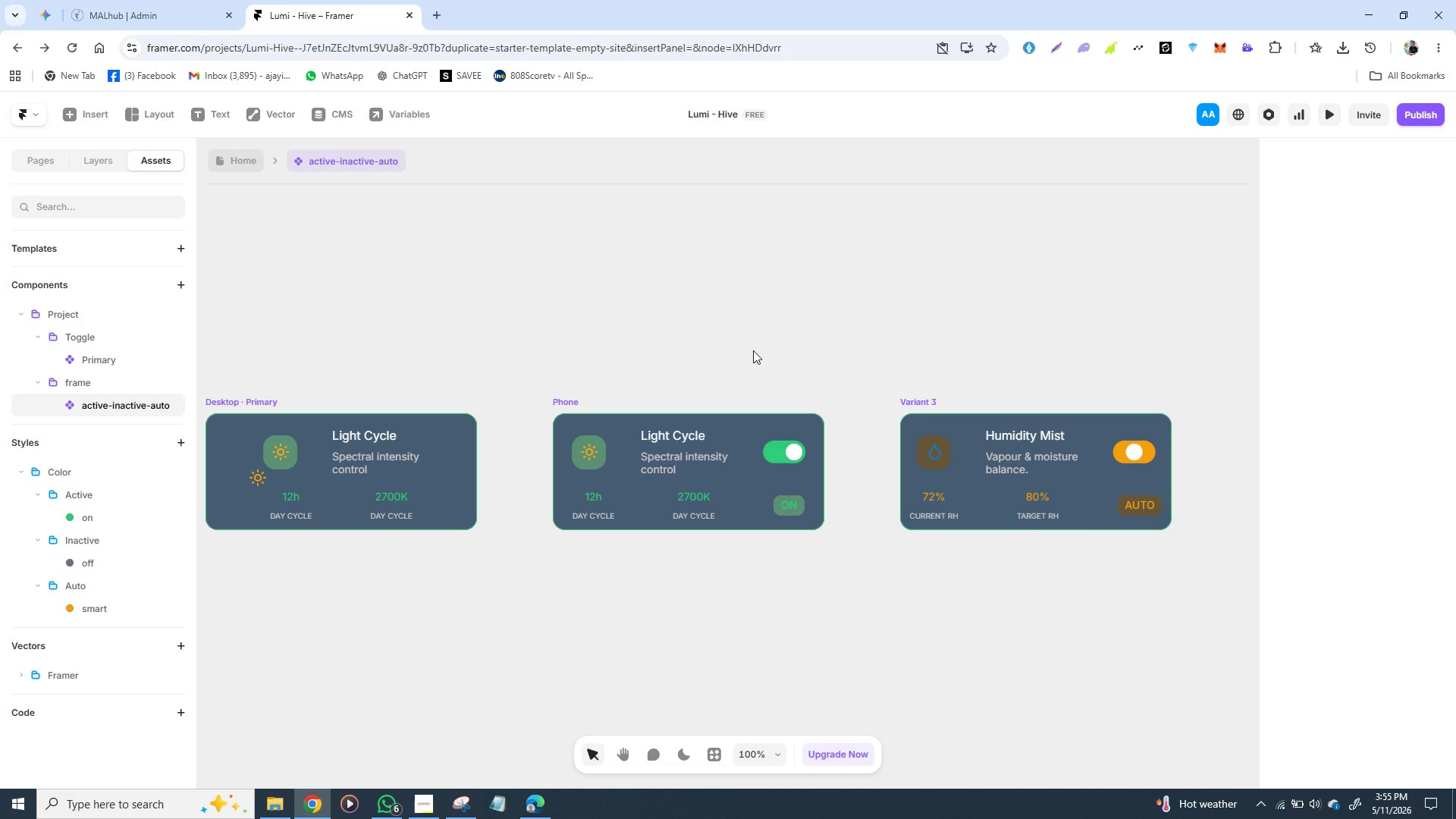 
wait(47.03)
 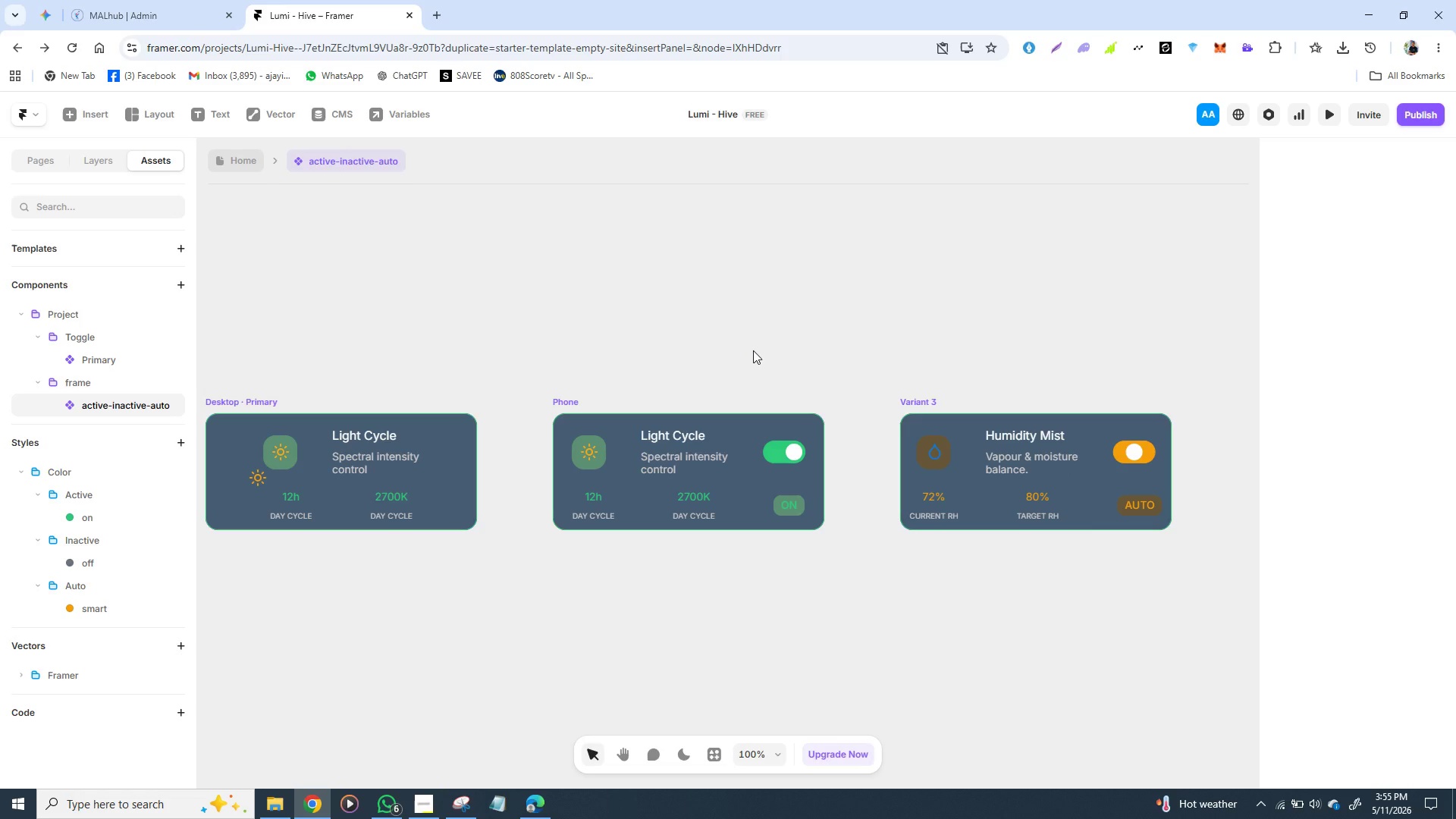 
left_click([566, 403])
 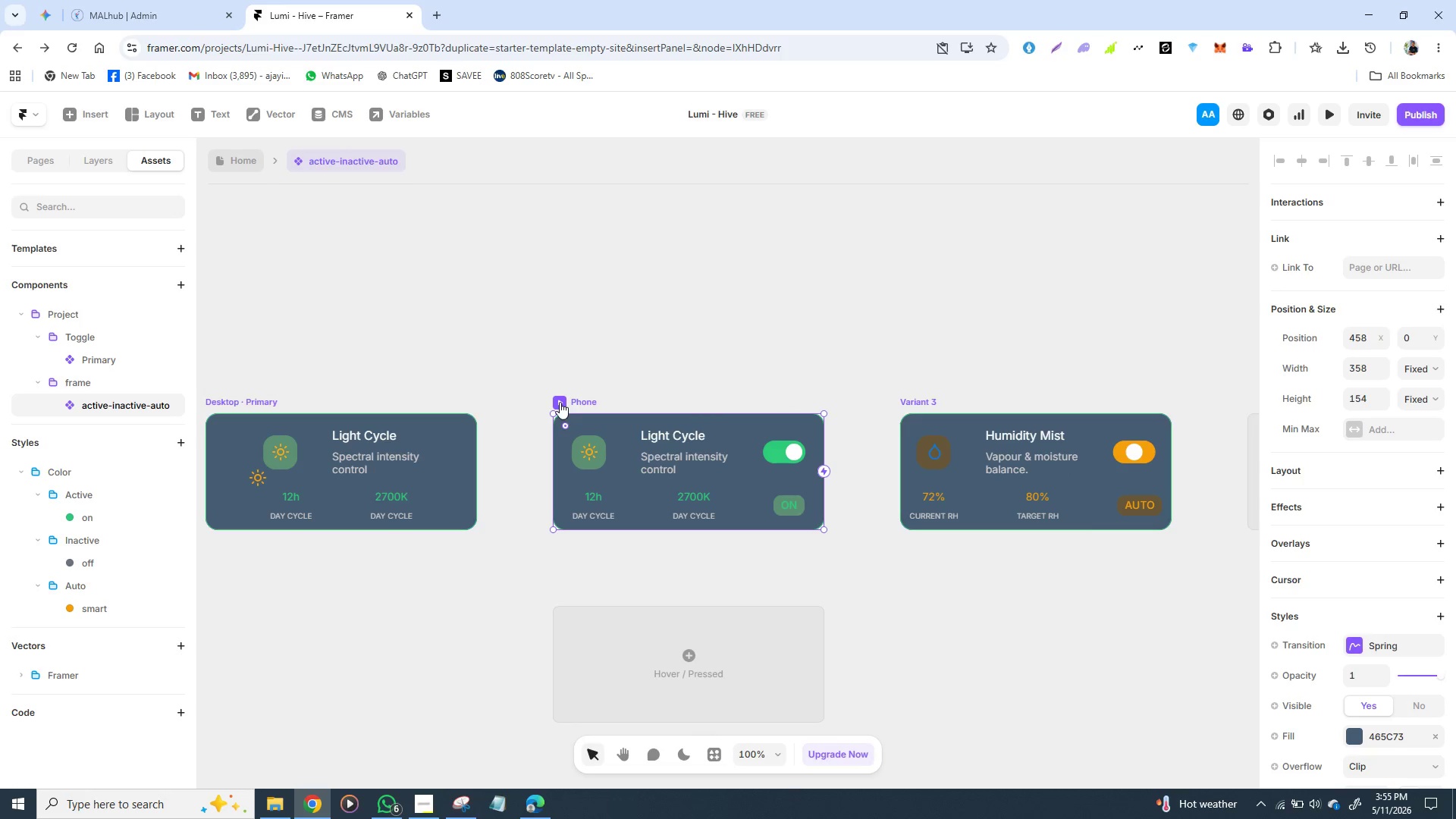 
left_click([560, 402])
 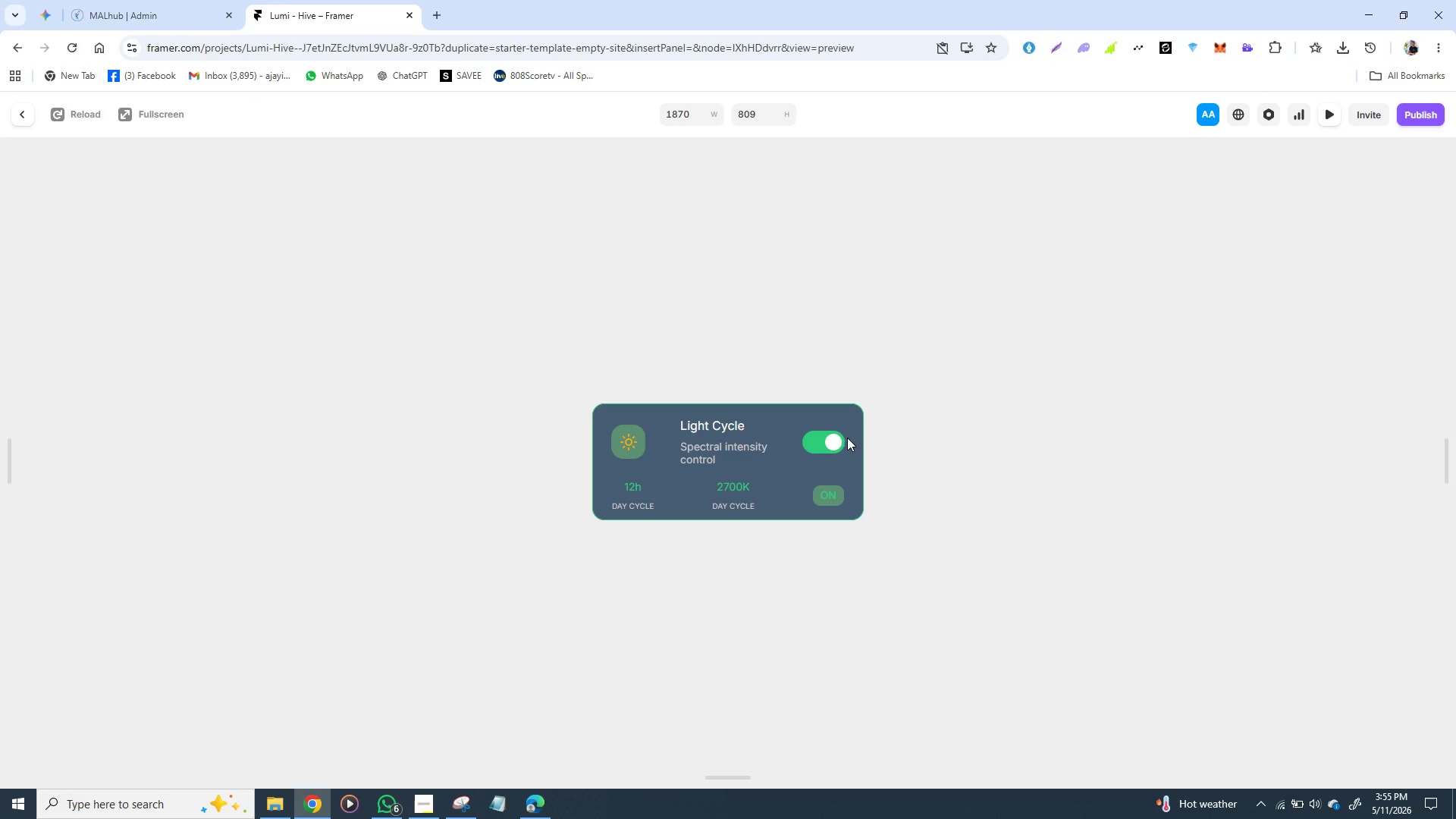 
left_click([838, 442])
 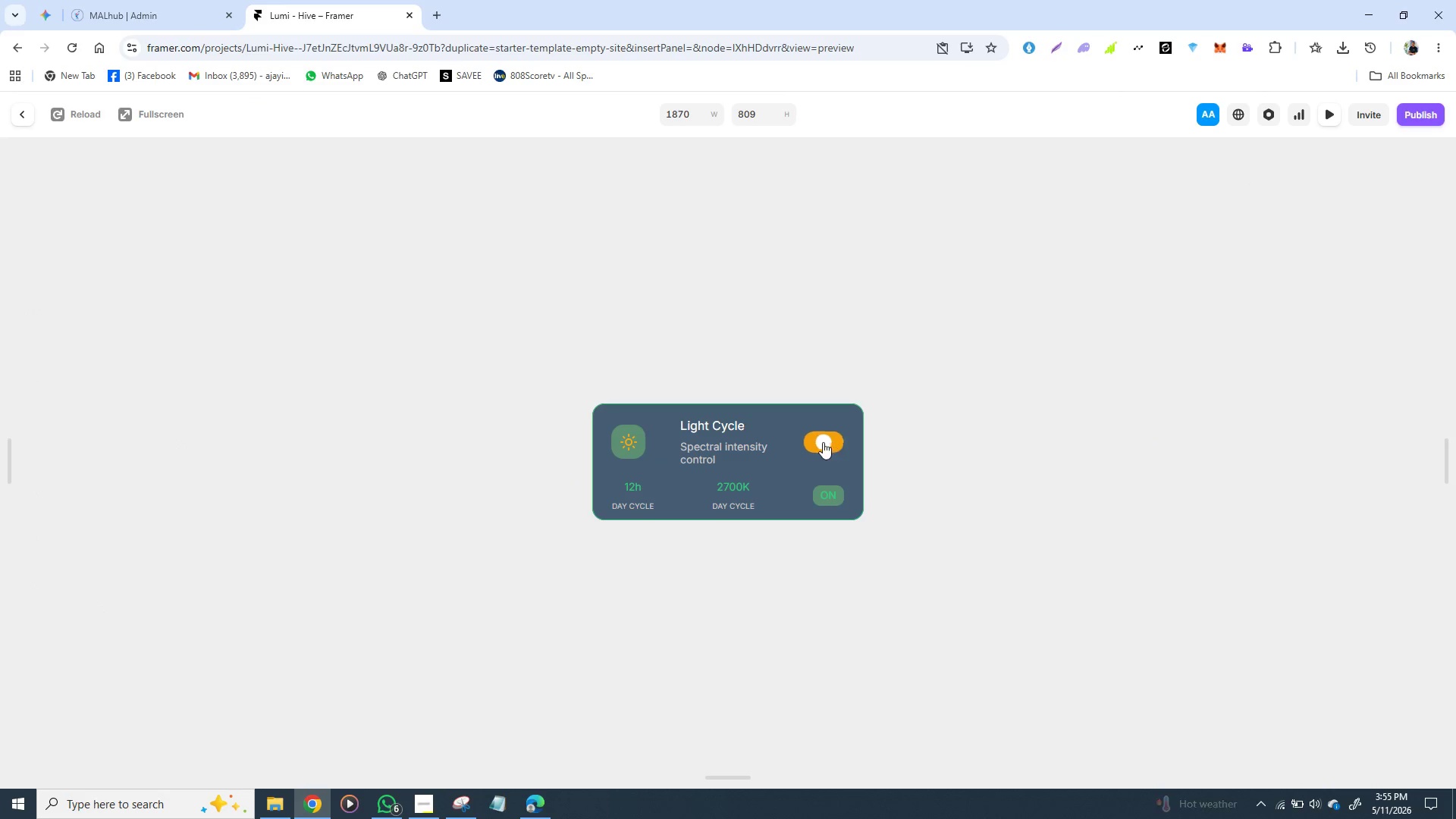 
left_click([823, 442])
 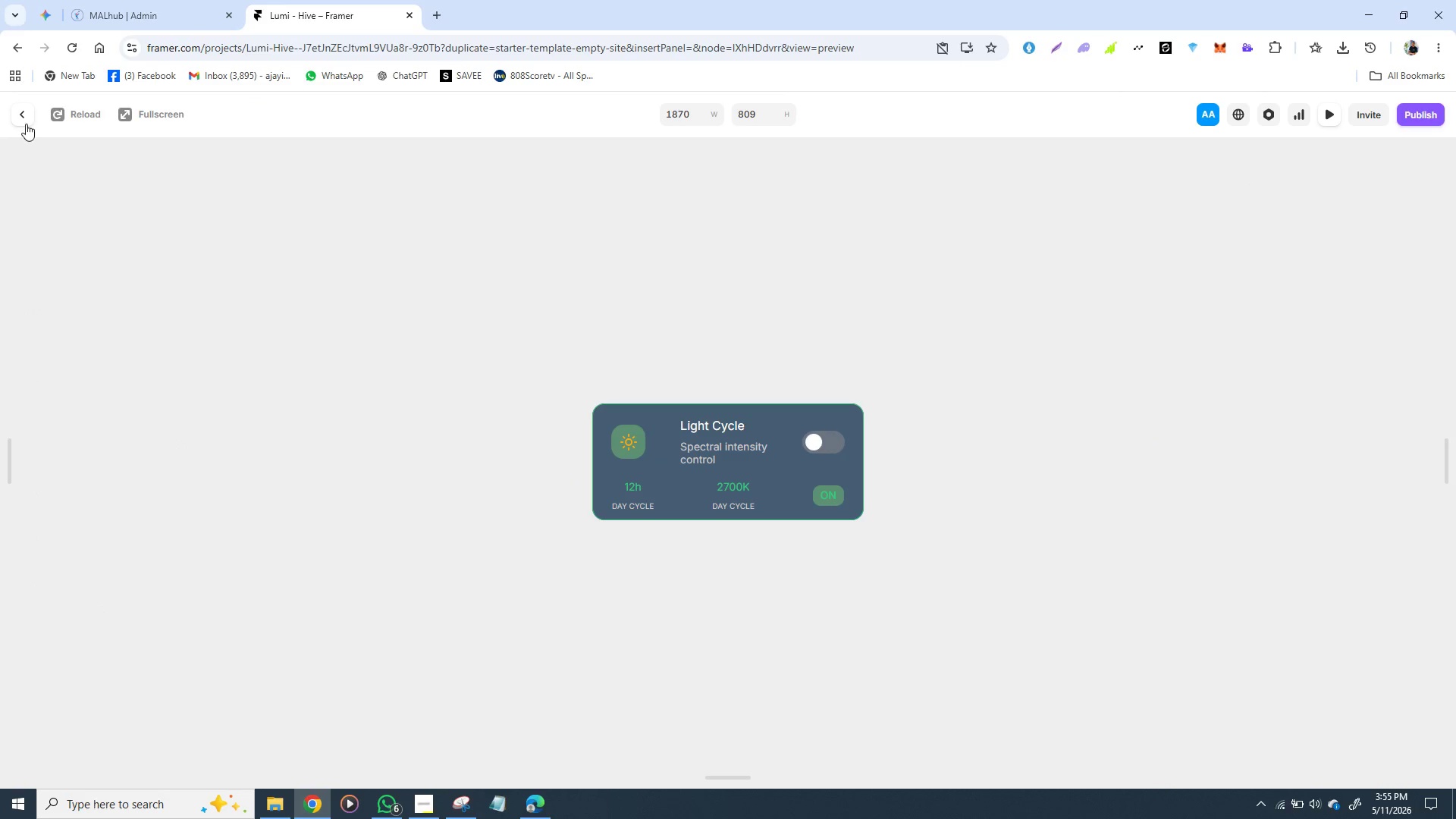 
left_click([26, 119])
 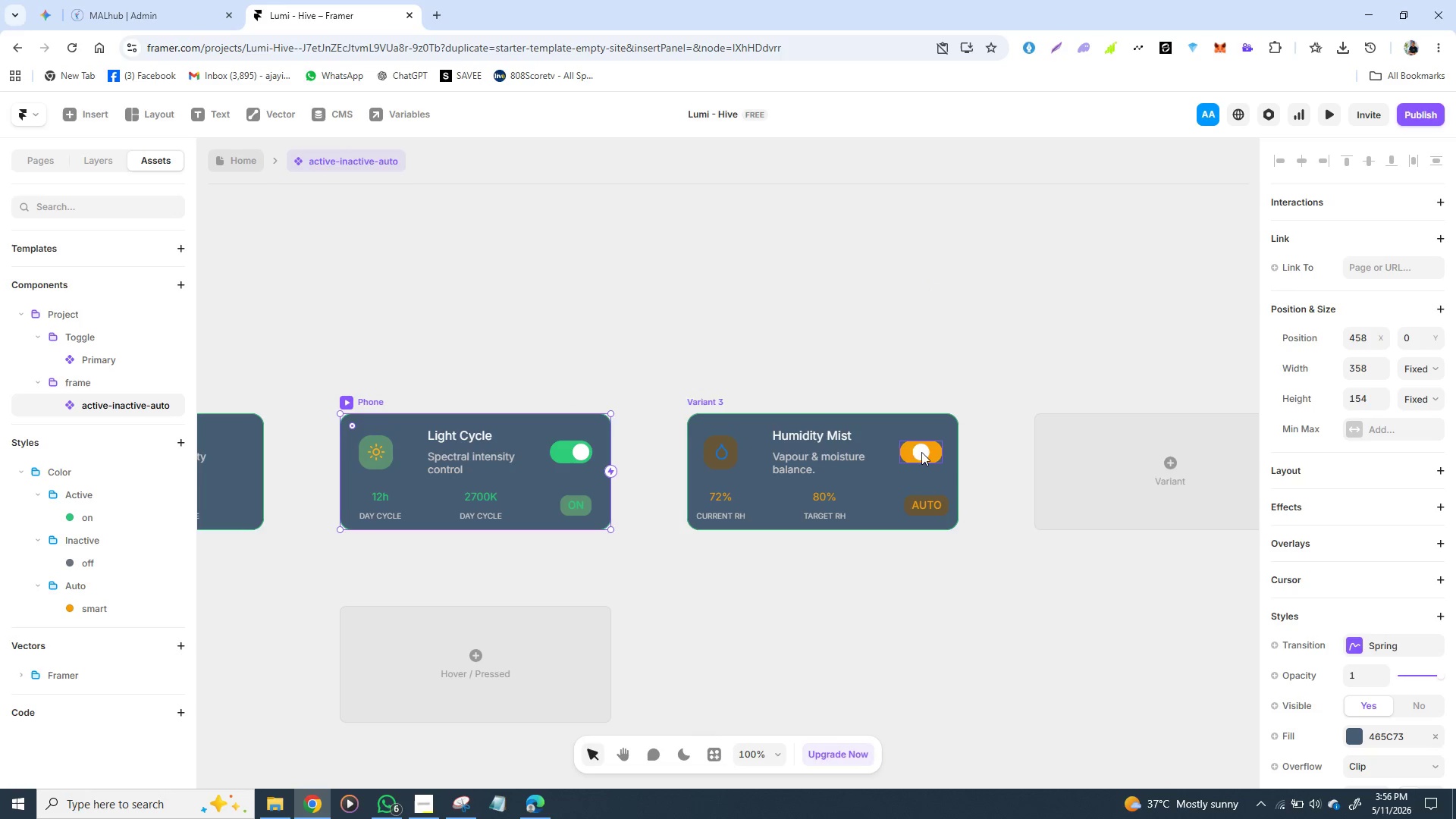 
wait(52.59)
 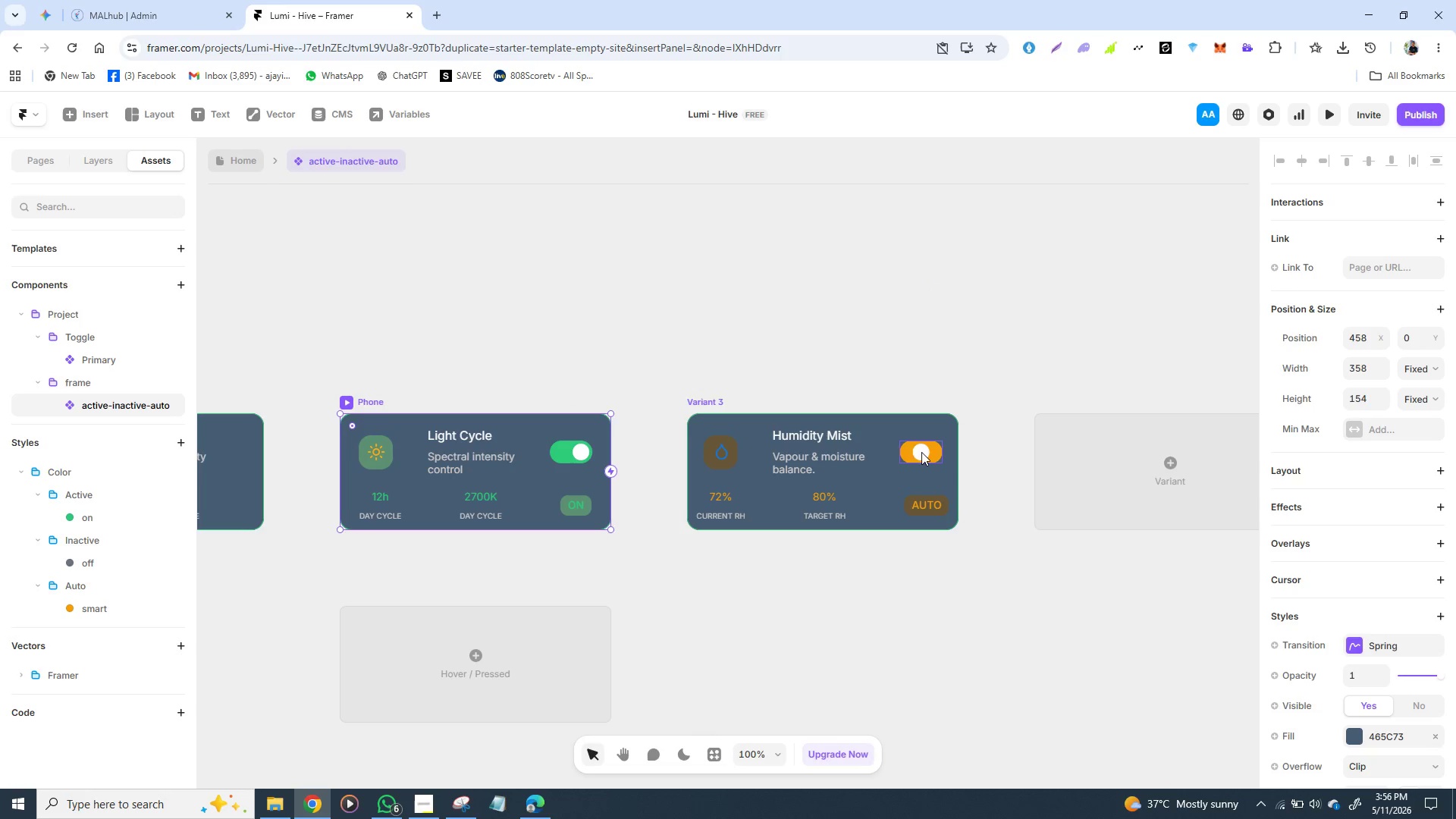 
double_click([377, 403])
 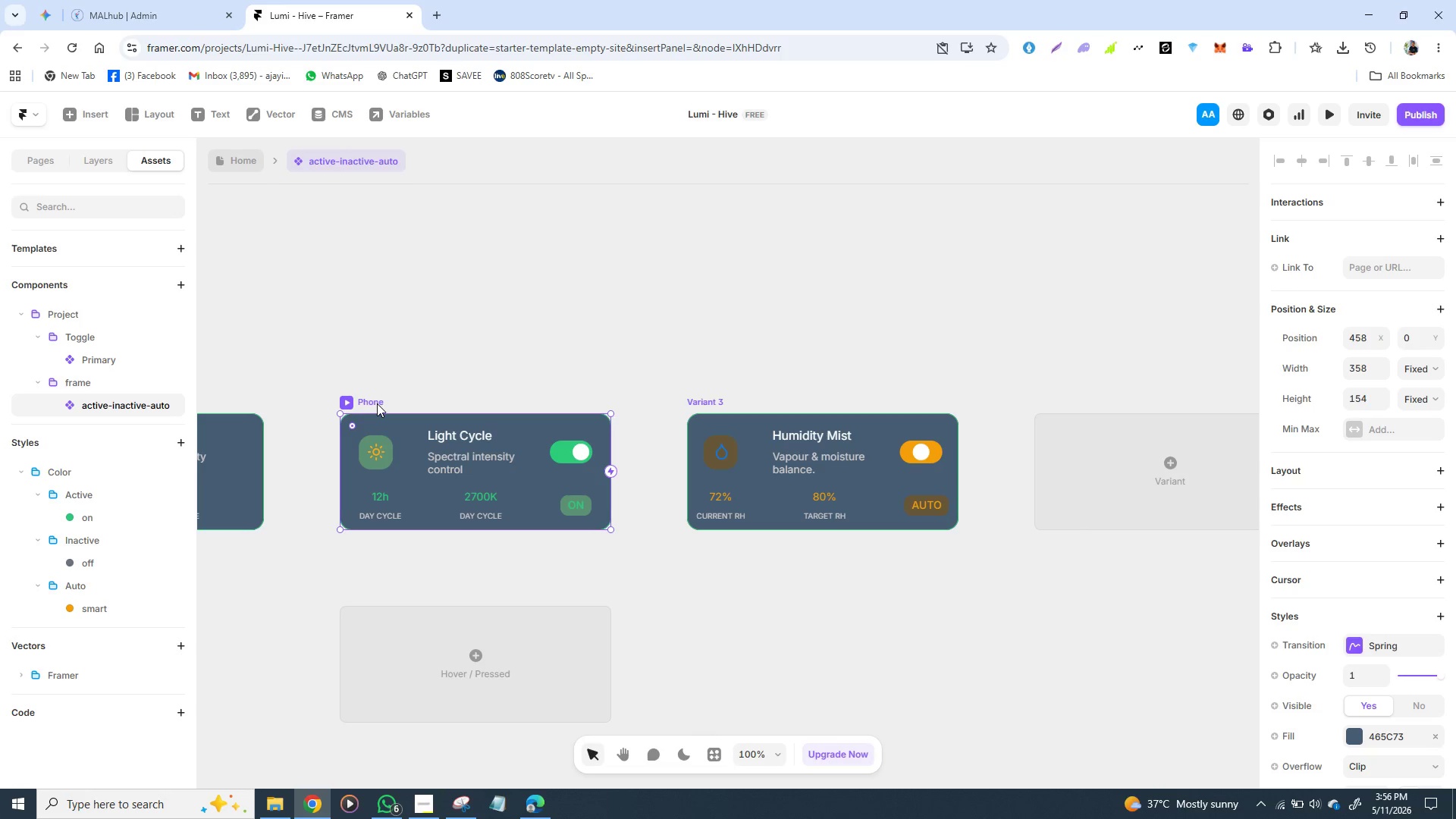 
triple_click([377, 403])
 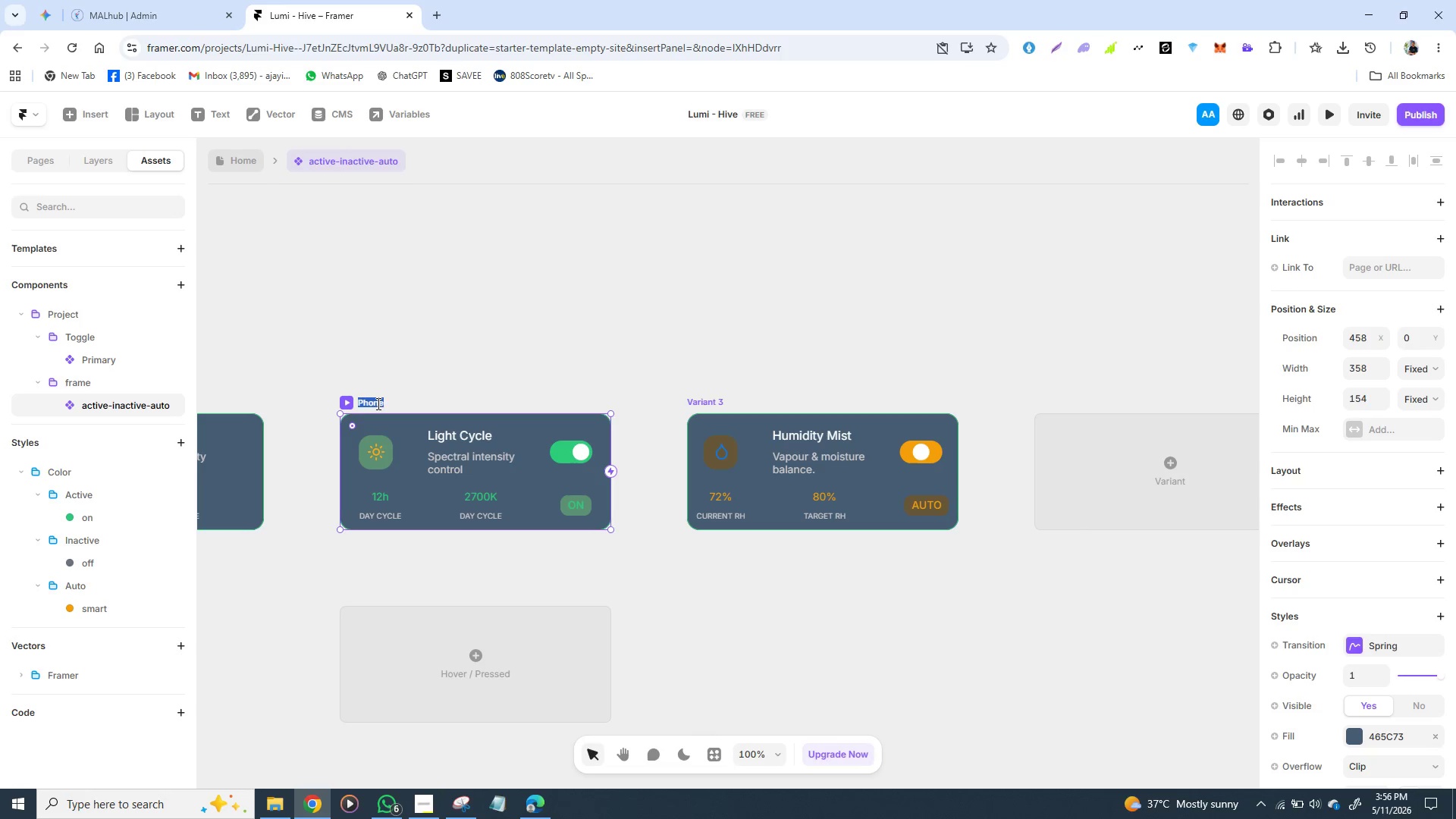 
triple_click([377, 403])
 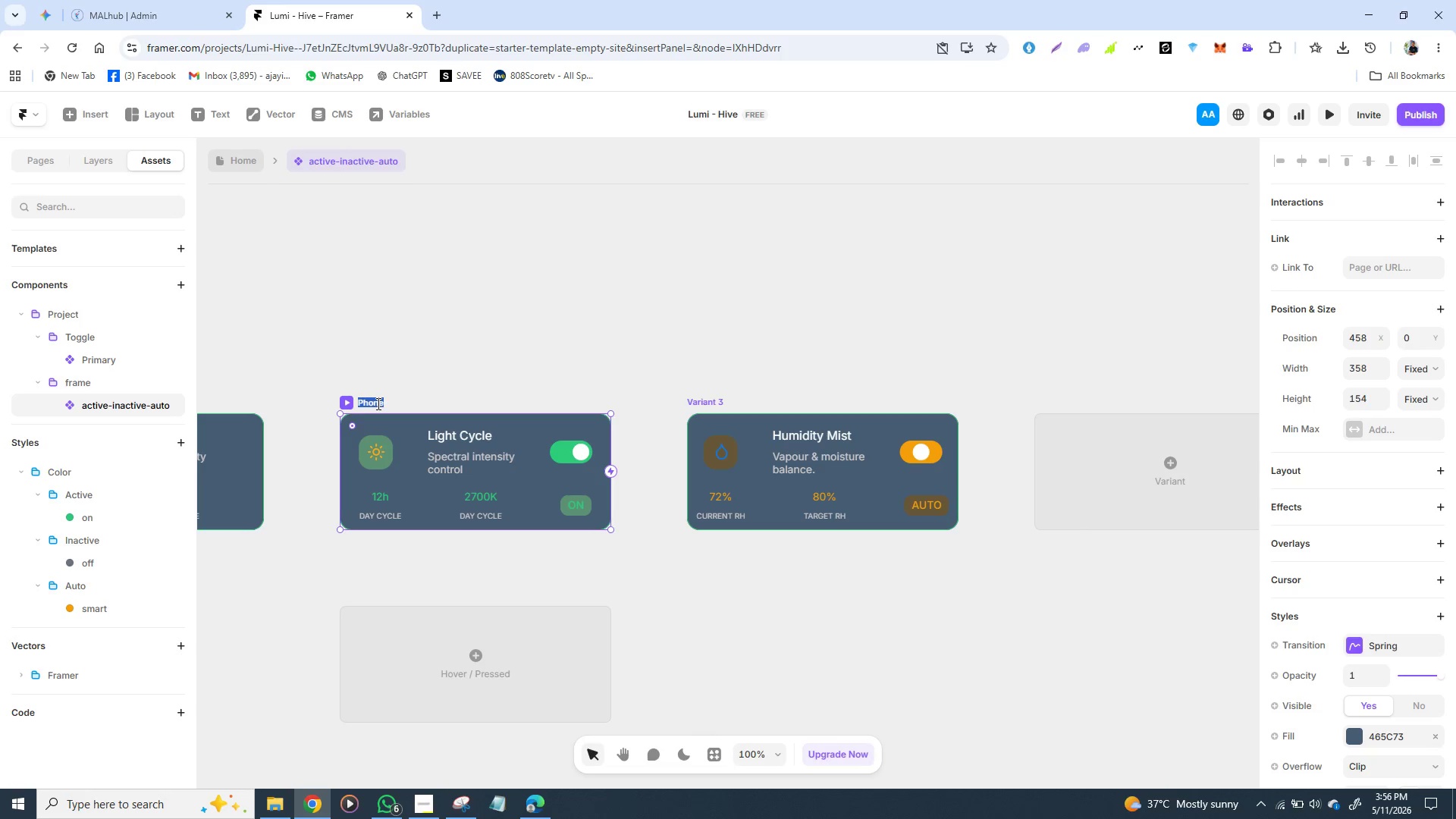 
triple_click([377, 403])
 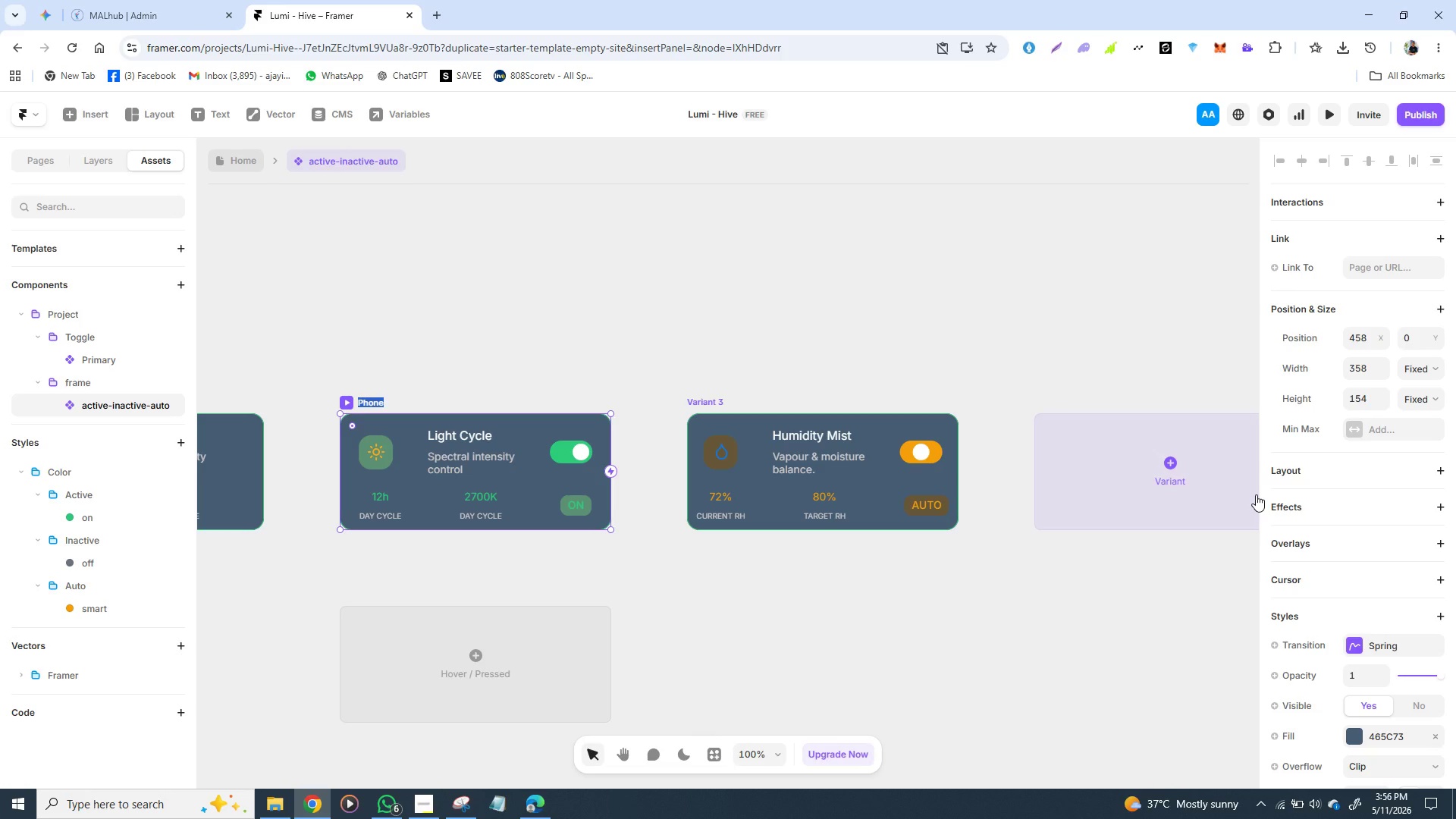 
wait(6.61)
 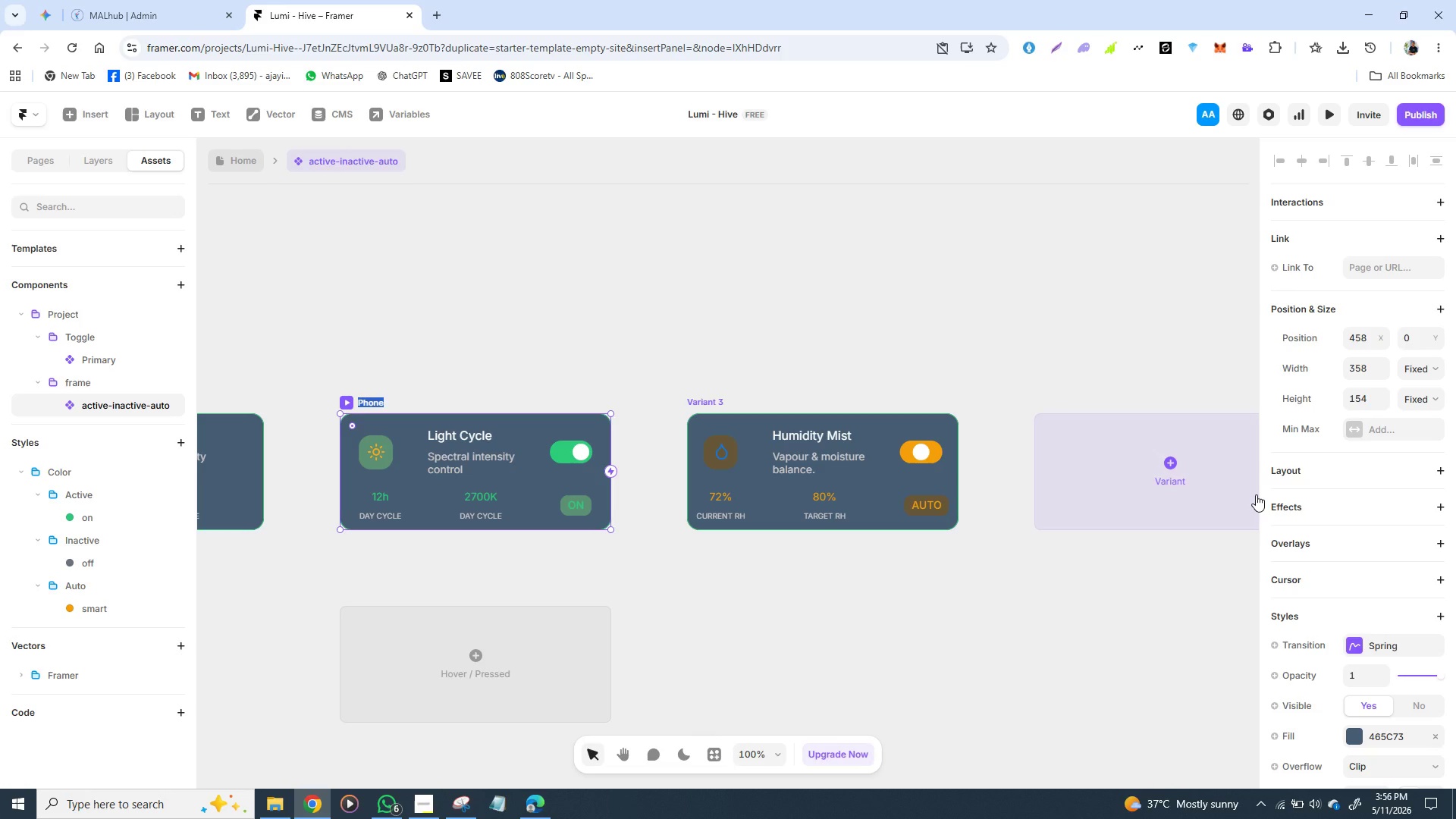 
type(ACTIVE)
 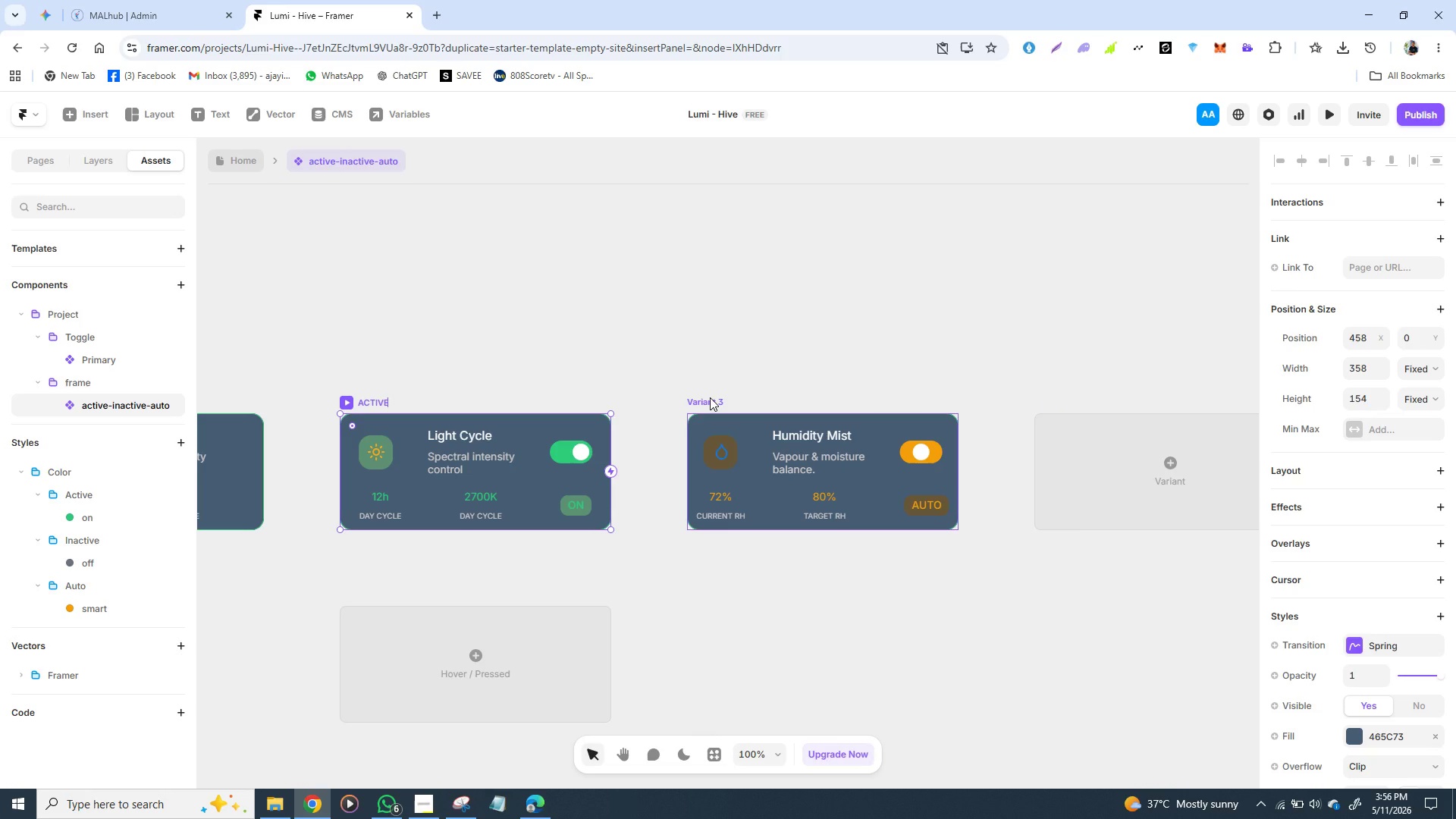 
wait(10.5)
 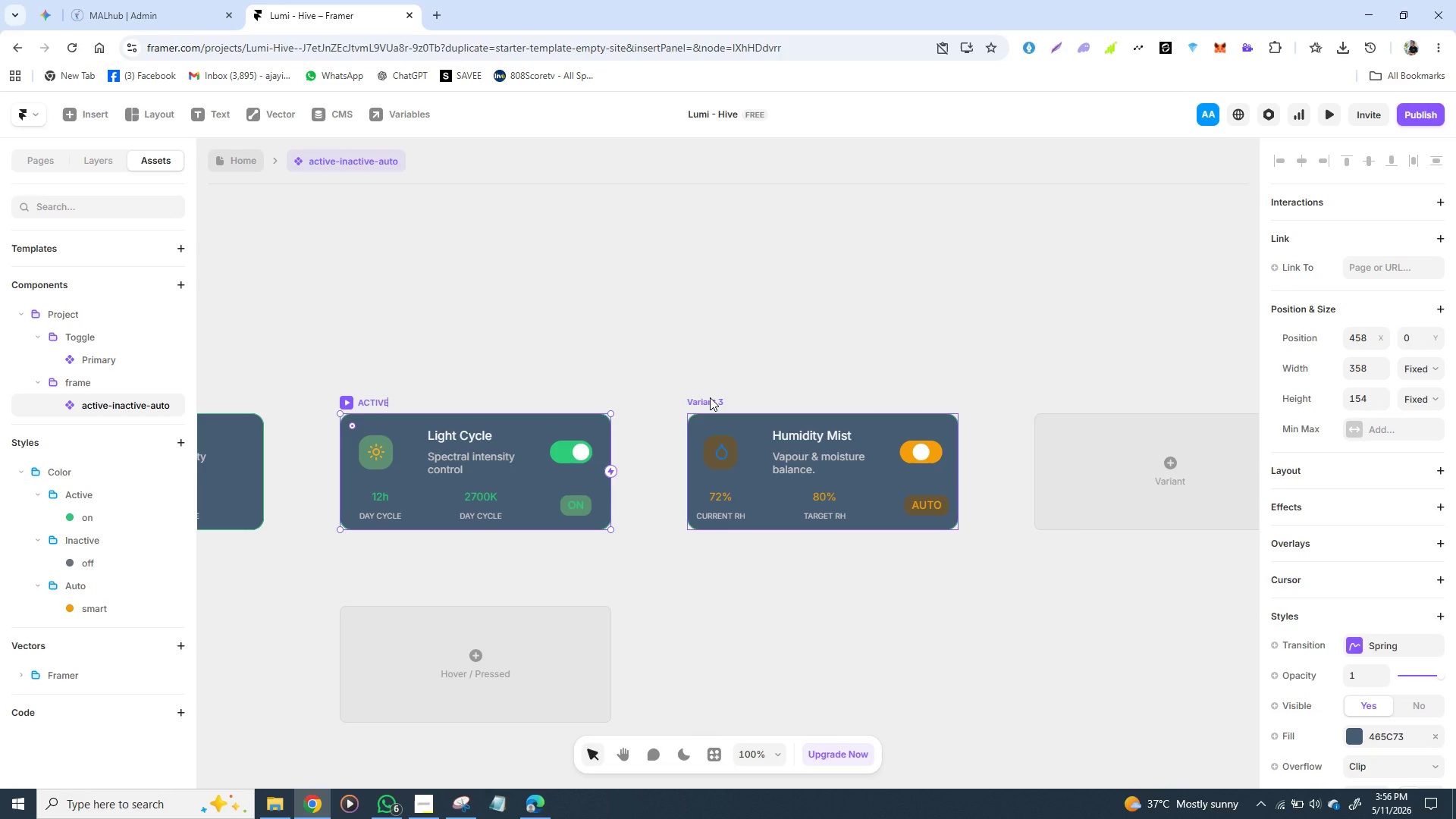 
left_click([710, 399])
 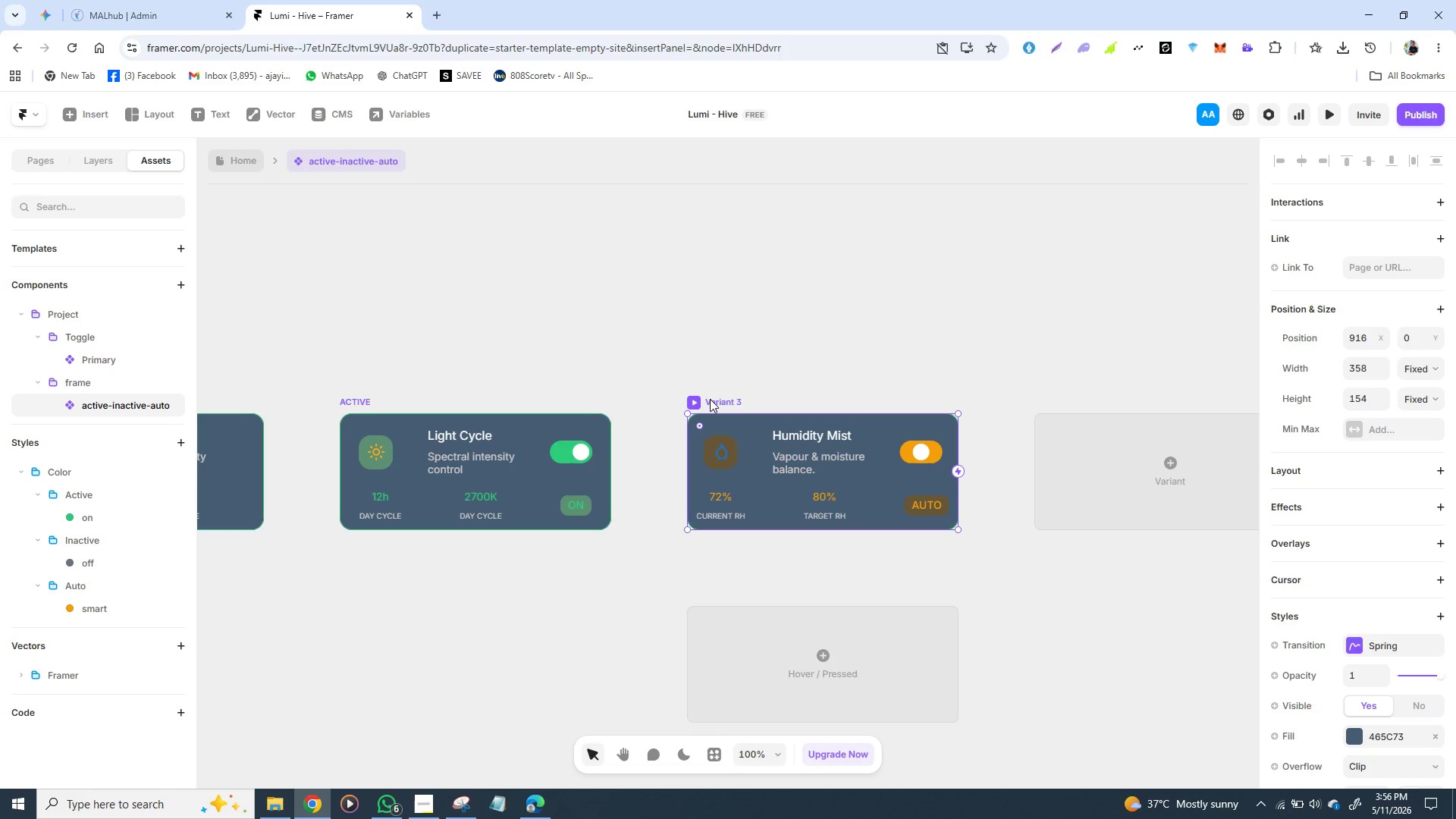 
double_click([710, 399])
 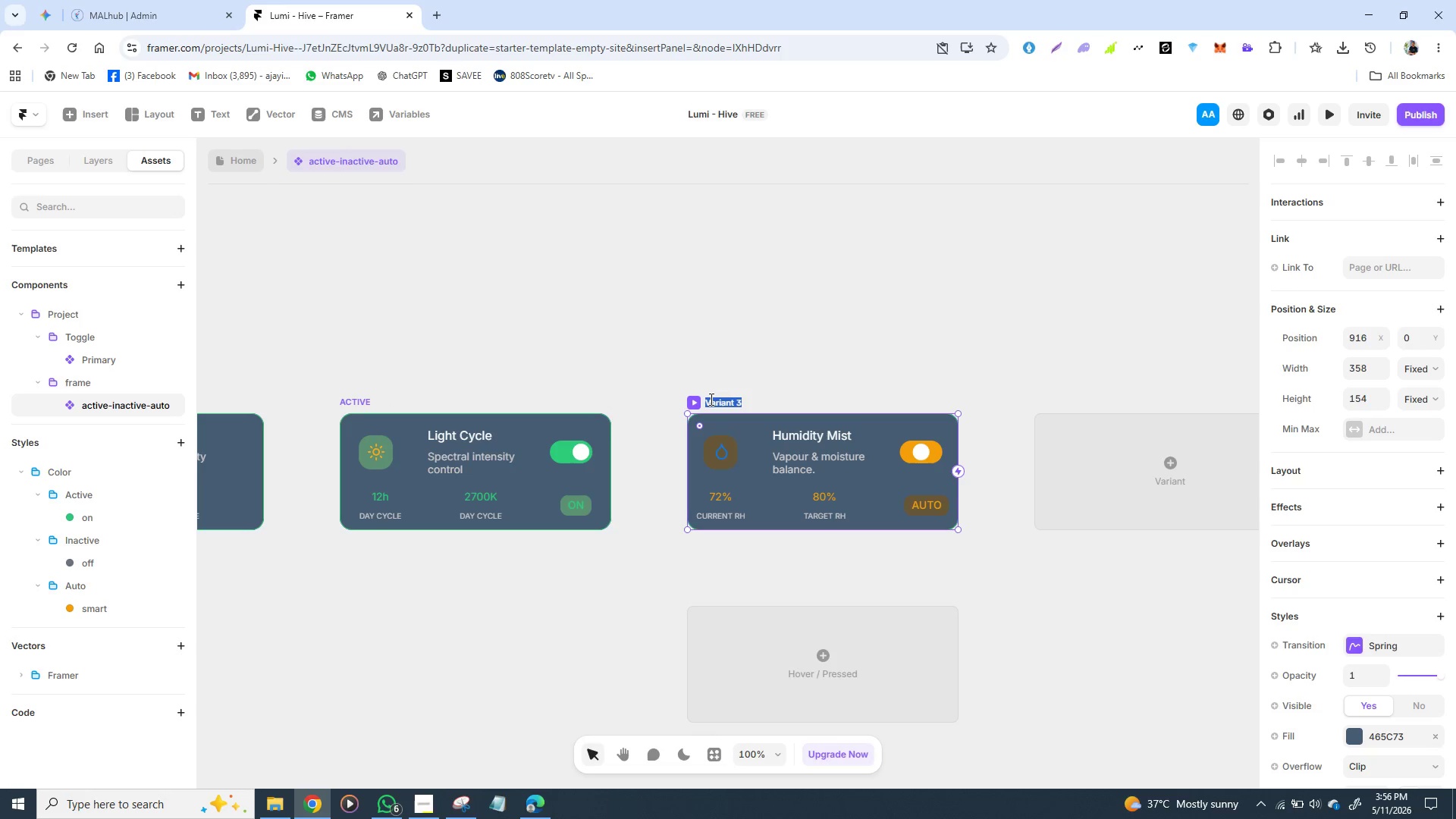 
triple_click([710, 399])
 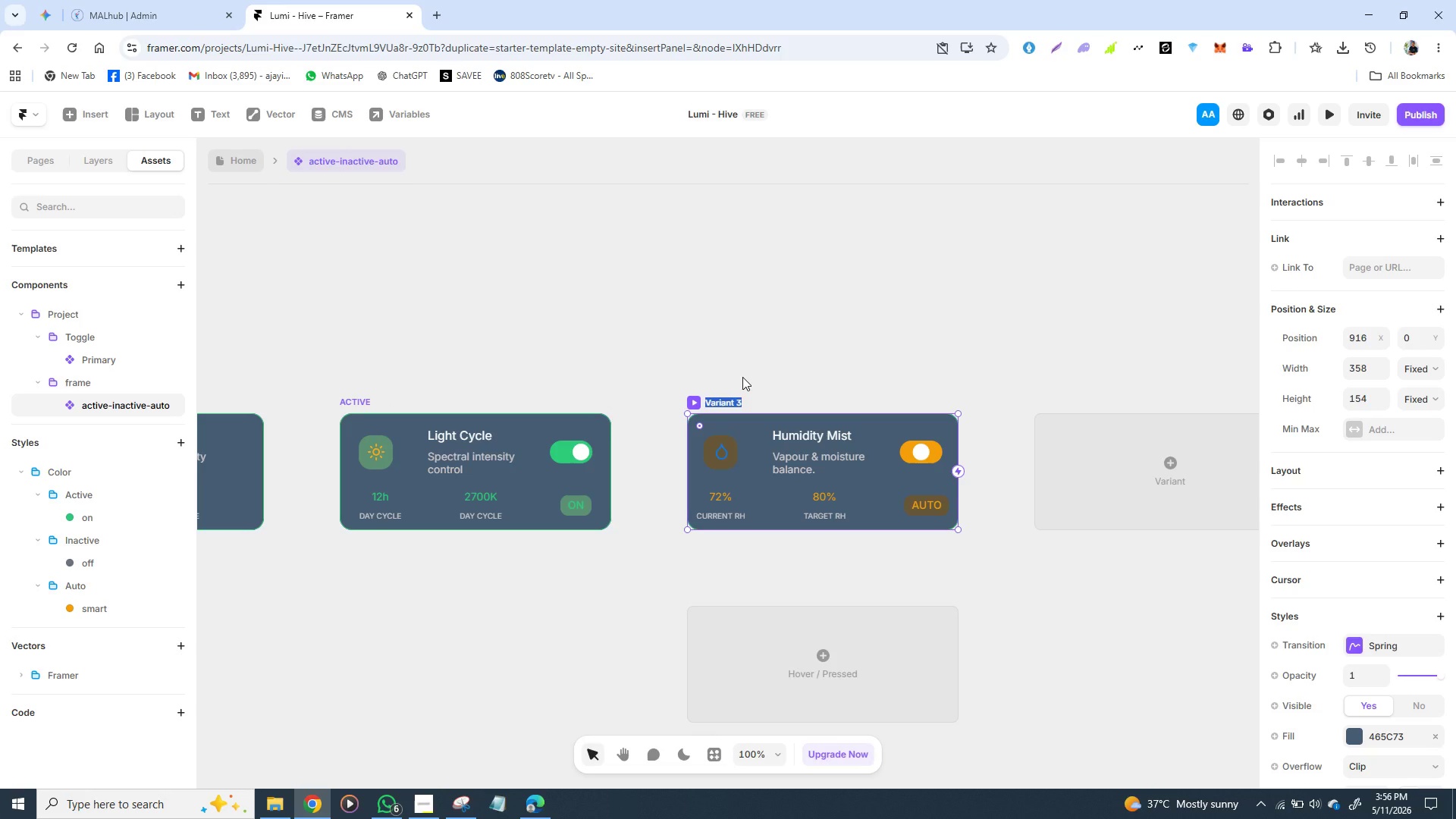 
hold_key(key=ShiftLeft, duration=0.72)
 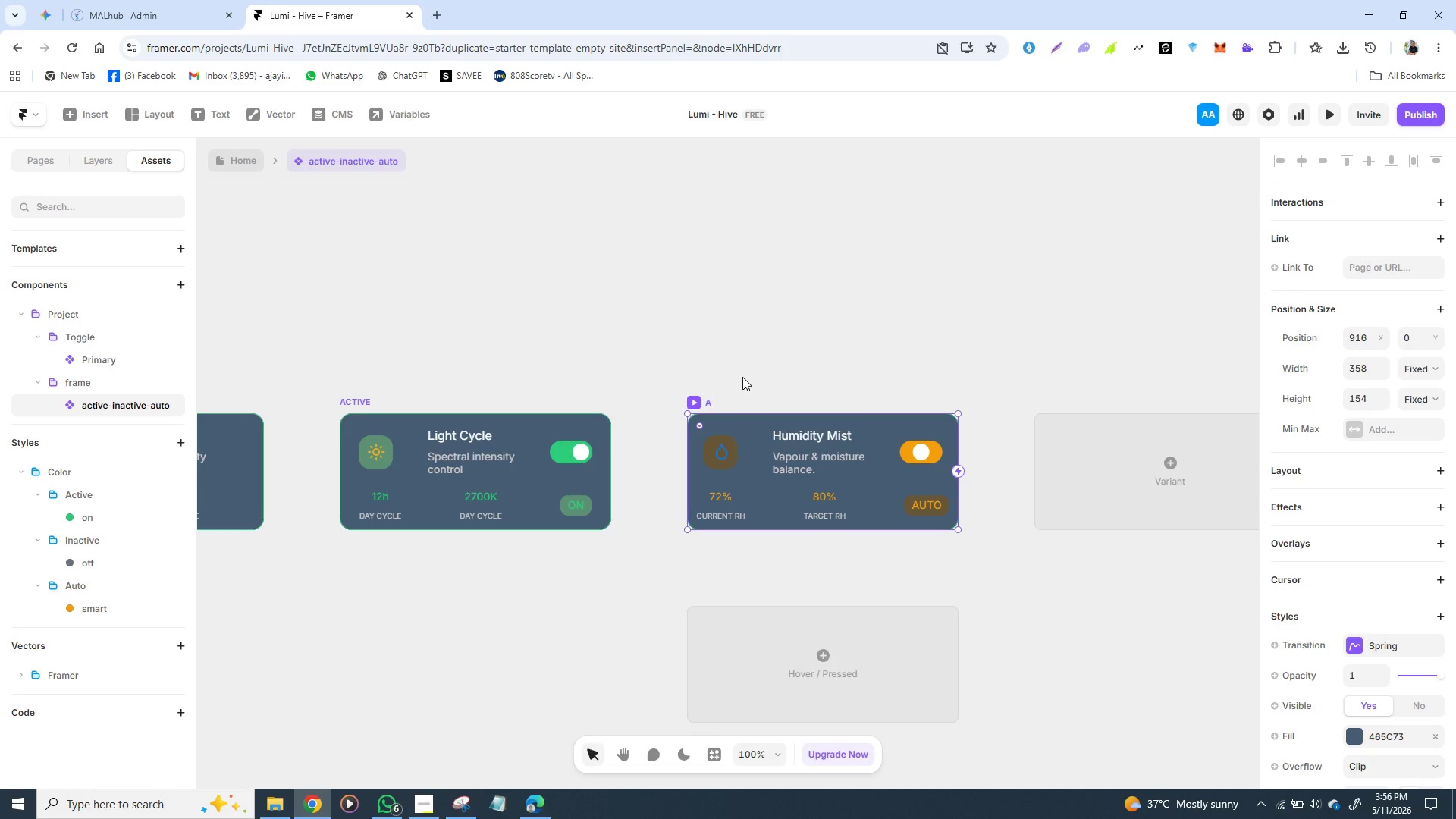 
type(AUTO)
 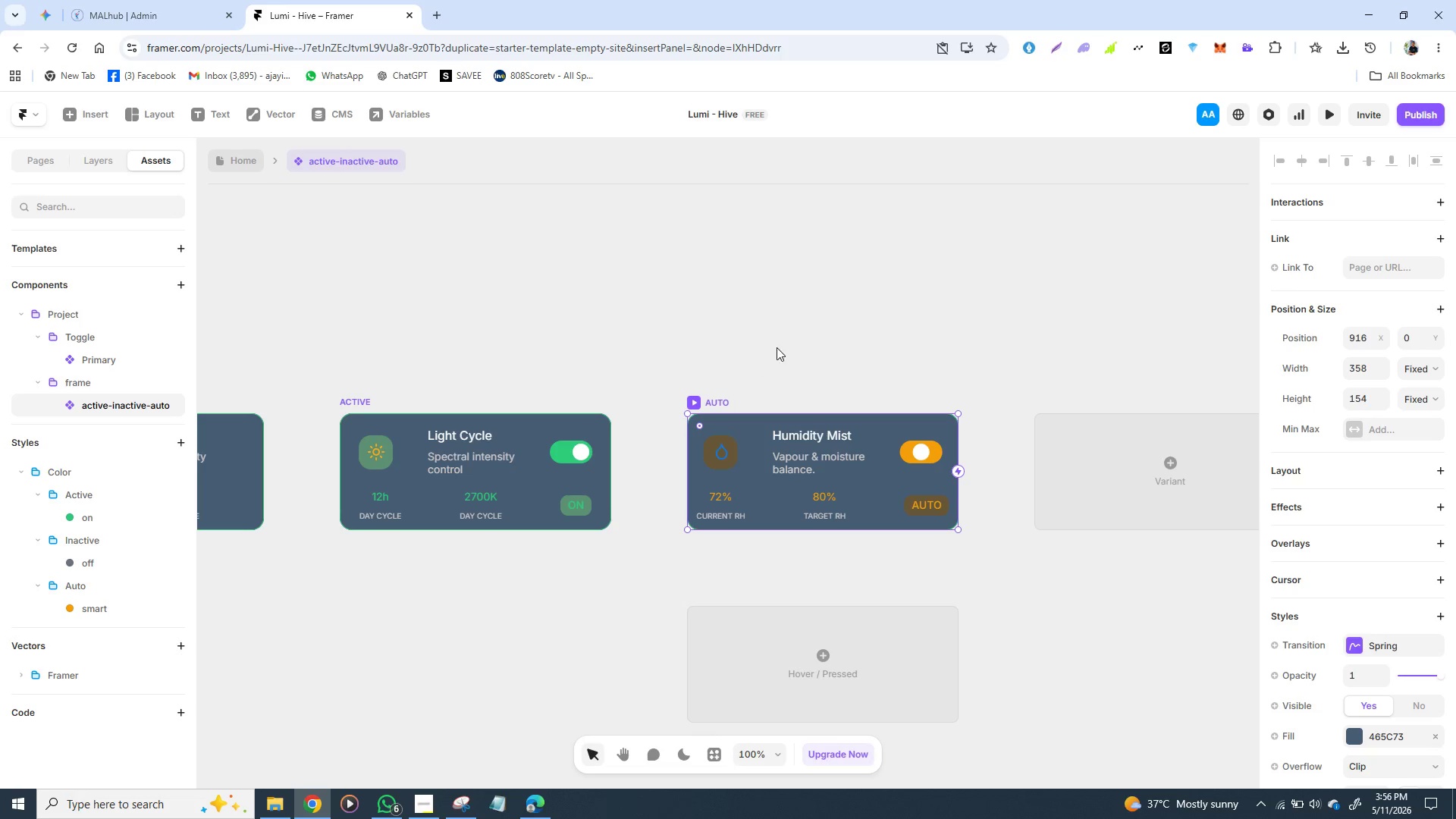 
left_click([854, 333])
 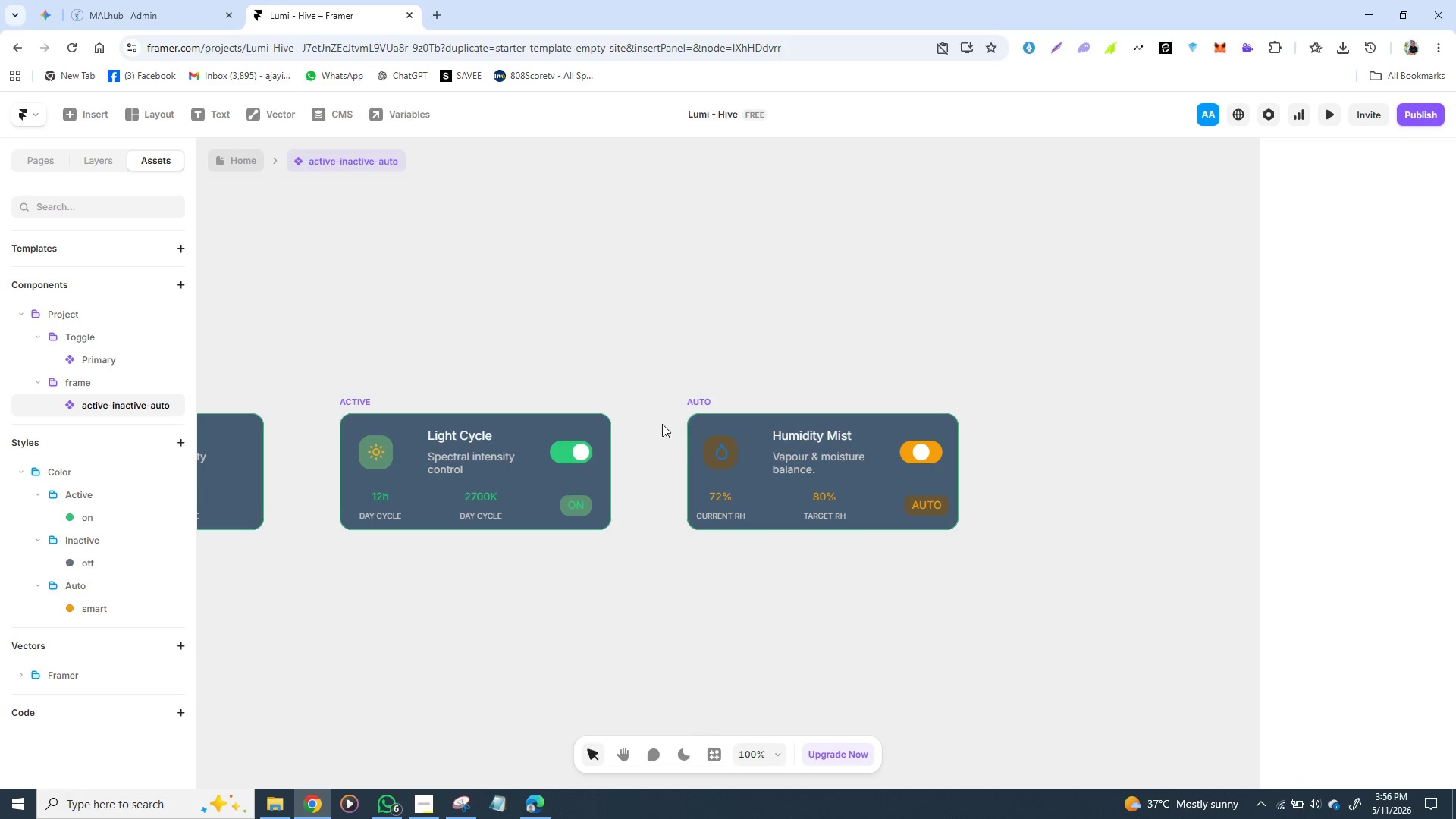 
left_click([705, 397])
 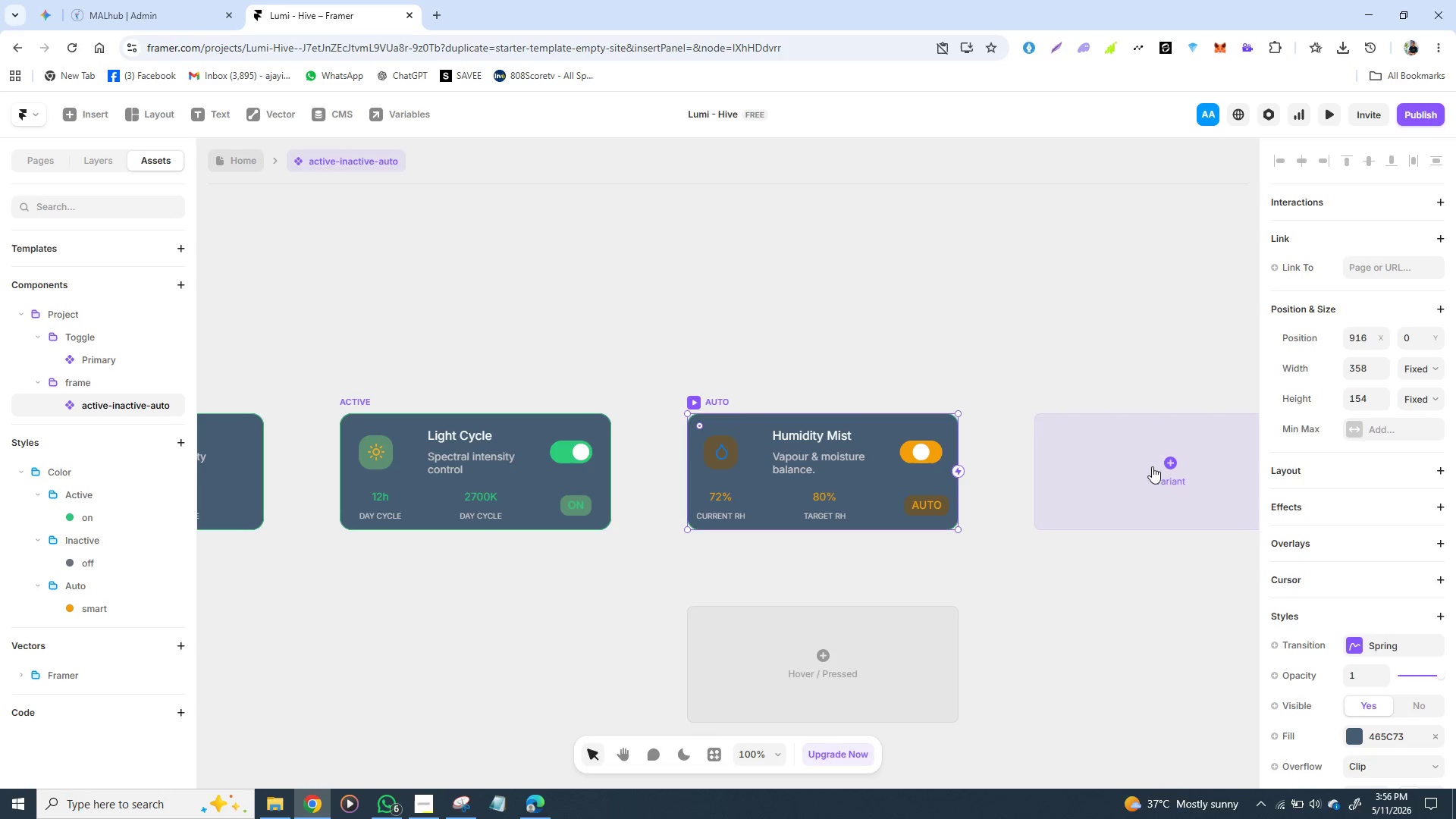 
left_click([1109, 468])
 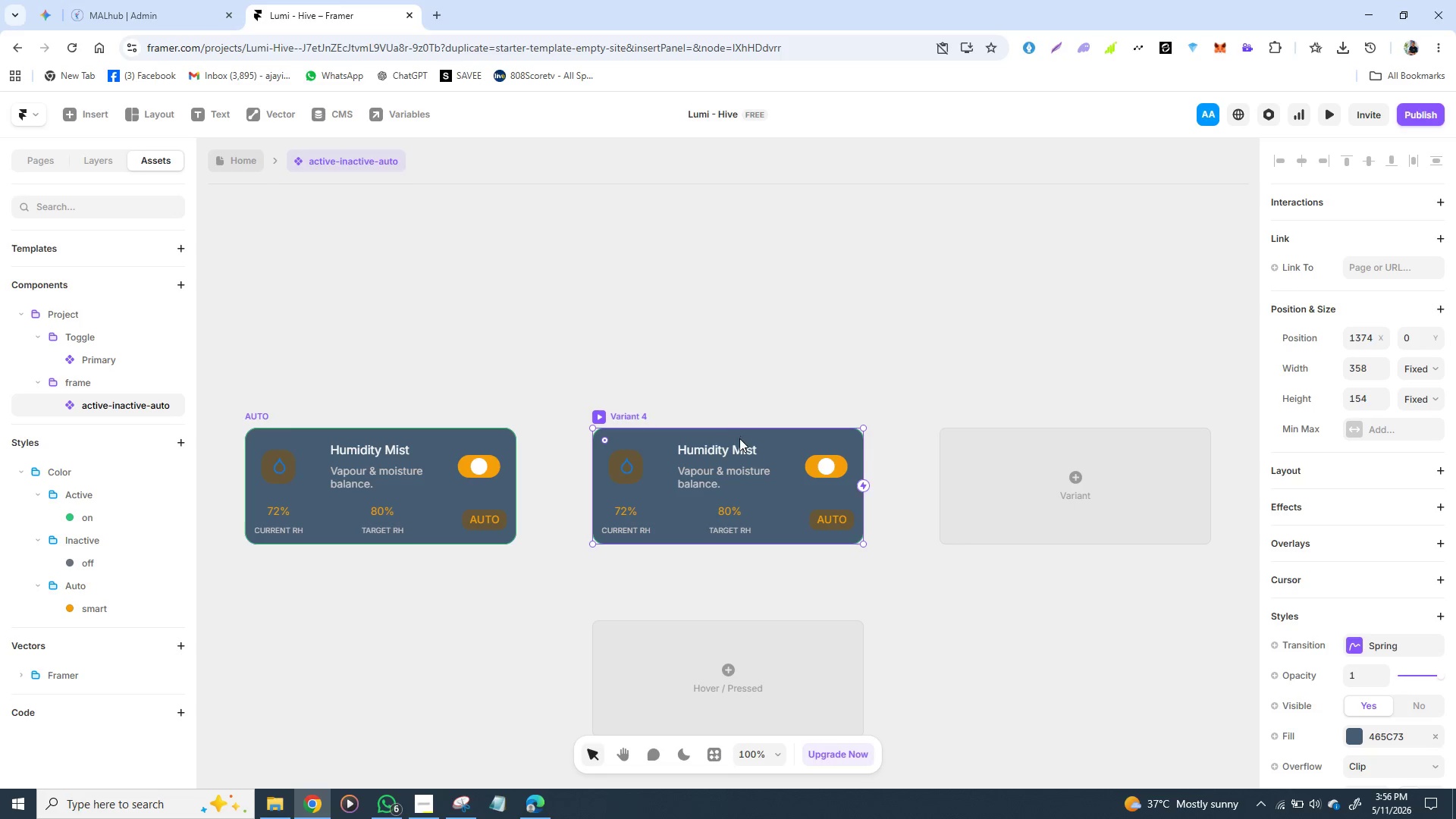 
wait(8.8)
 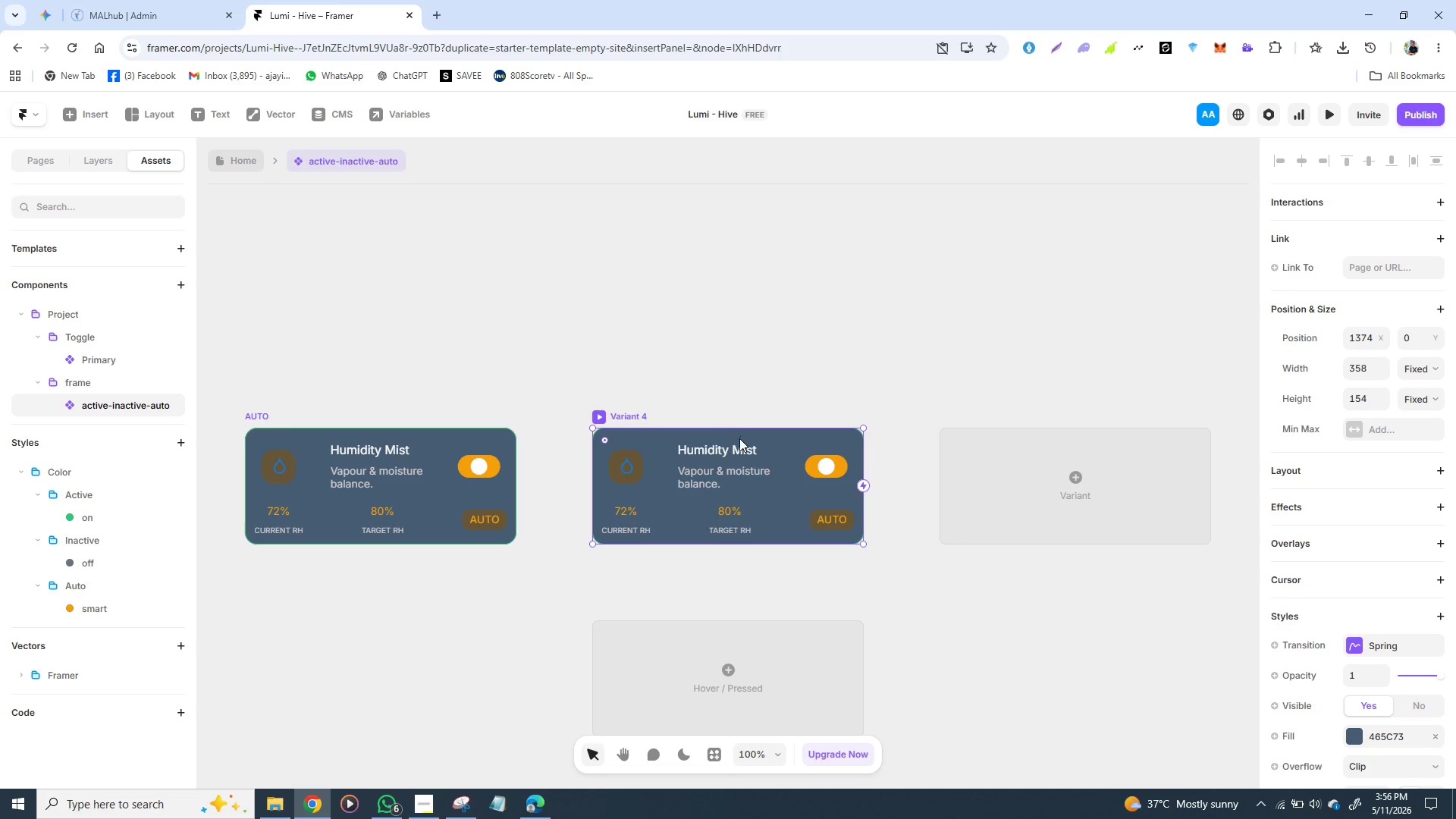 
double_click([711, 446])
 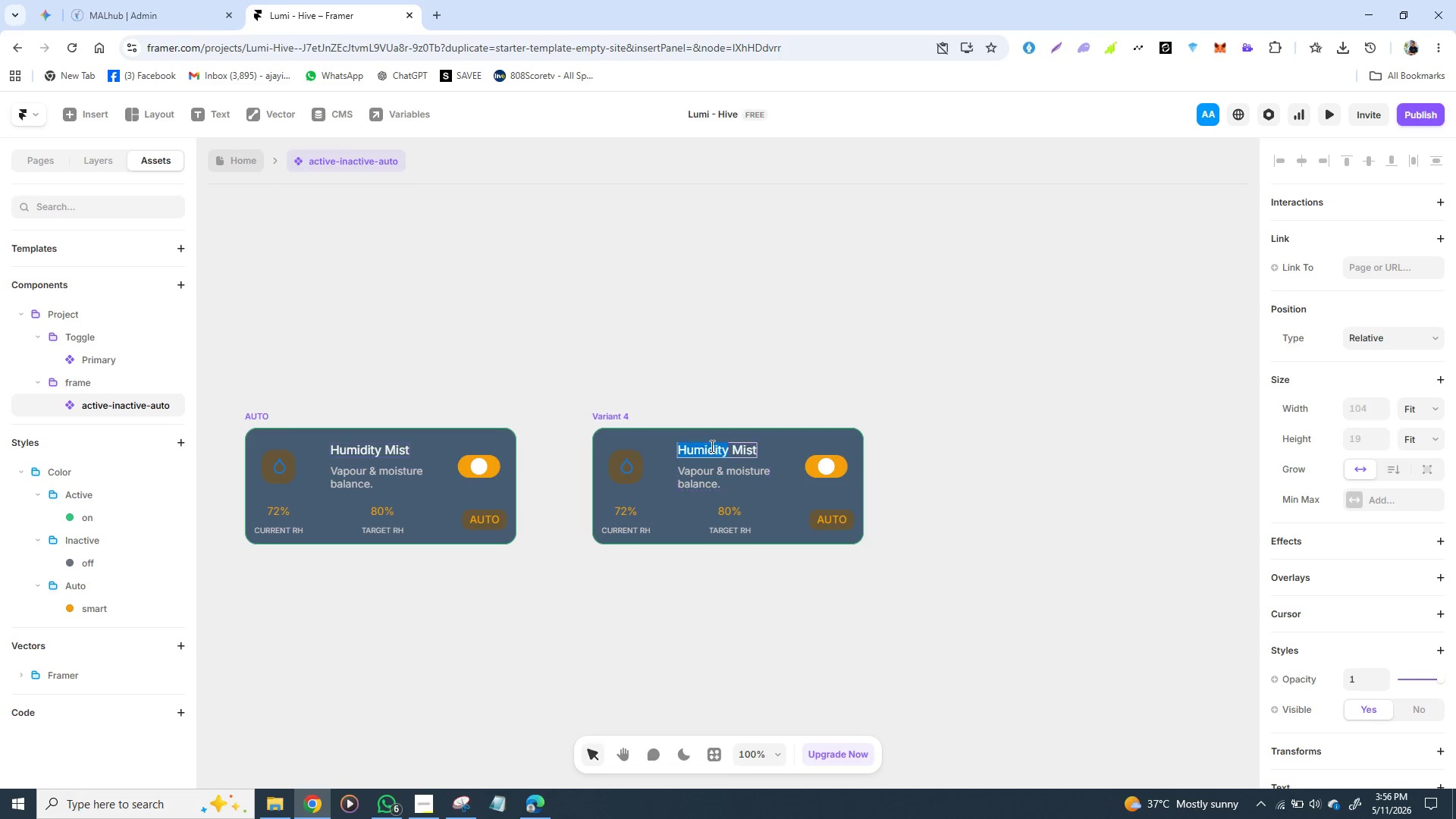 
triple_click([711, 446])
 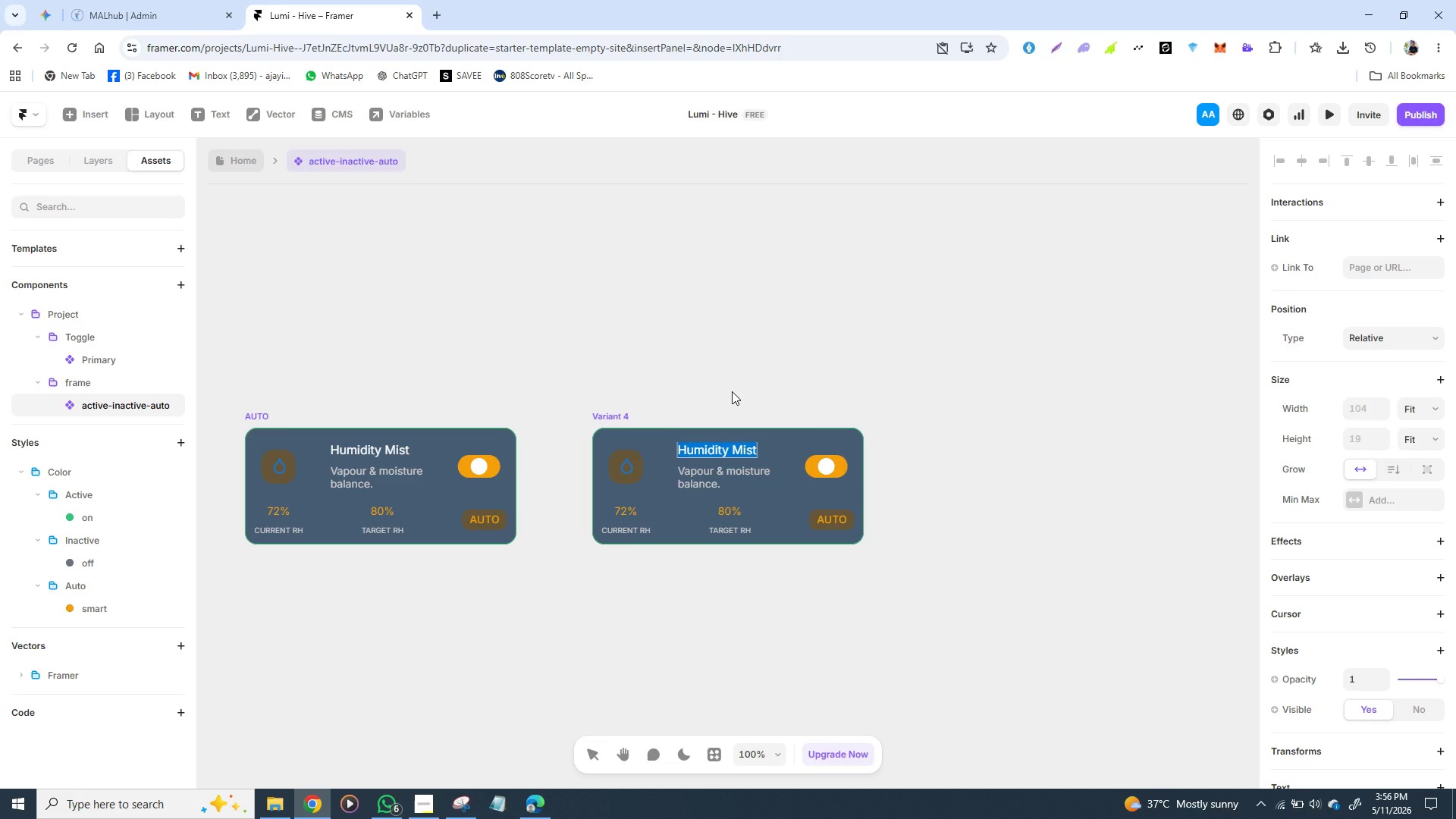 
key(Shift+A)
 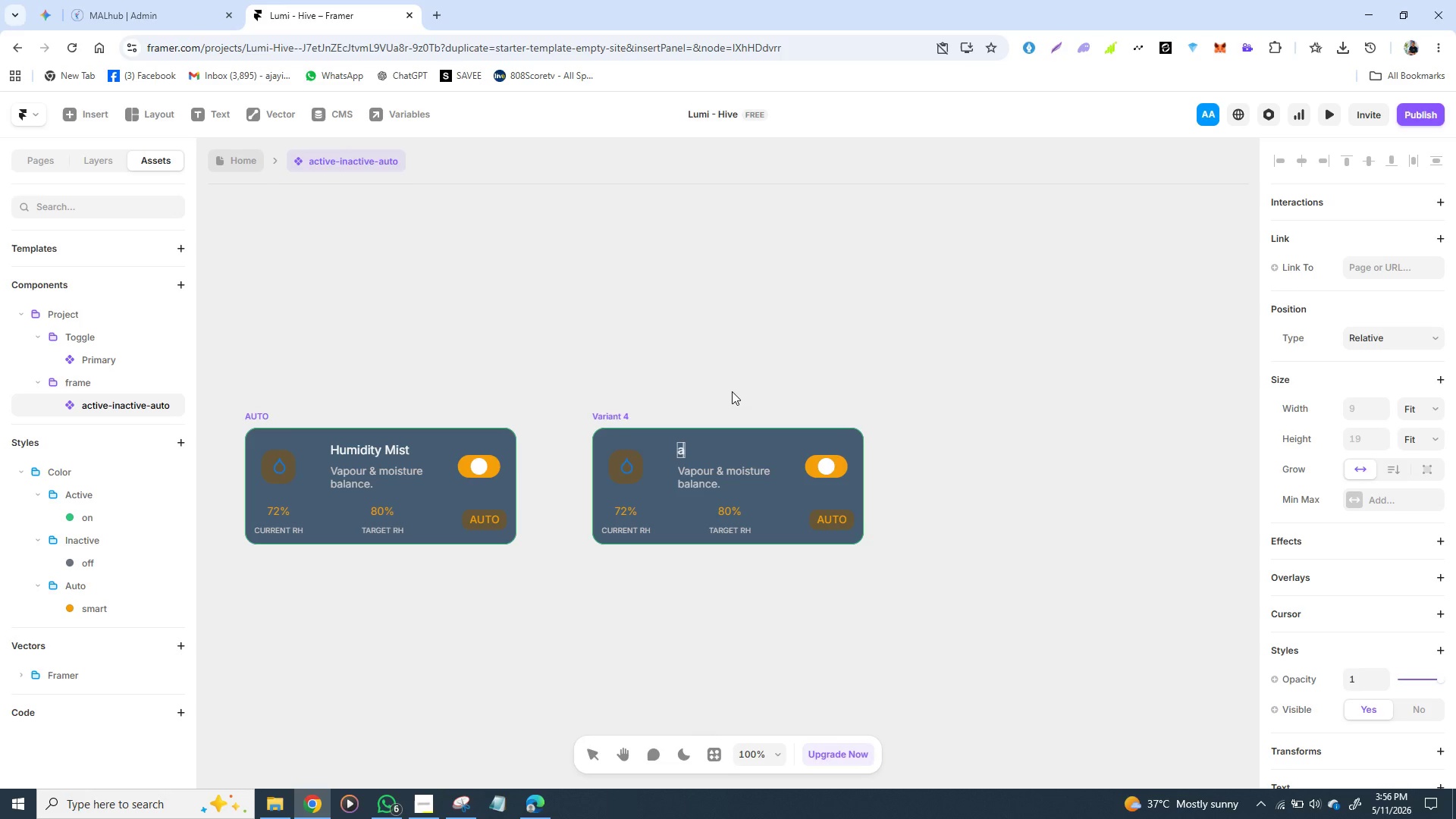 
key(Backspace)
 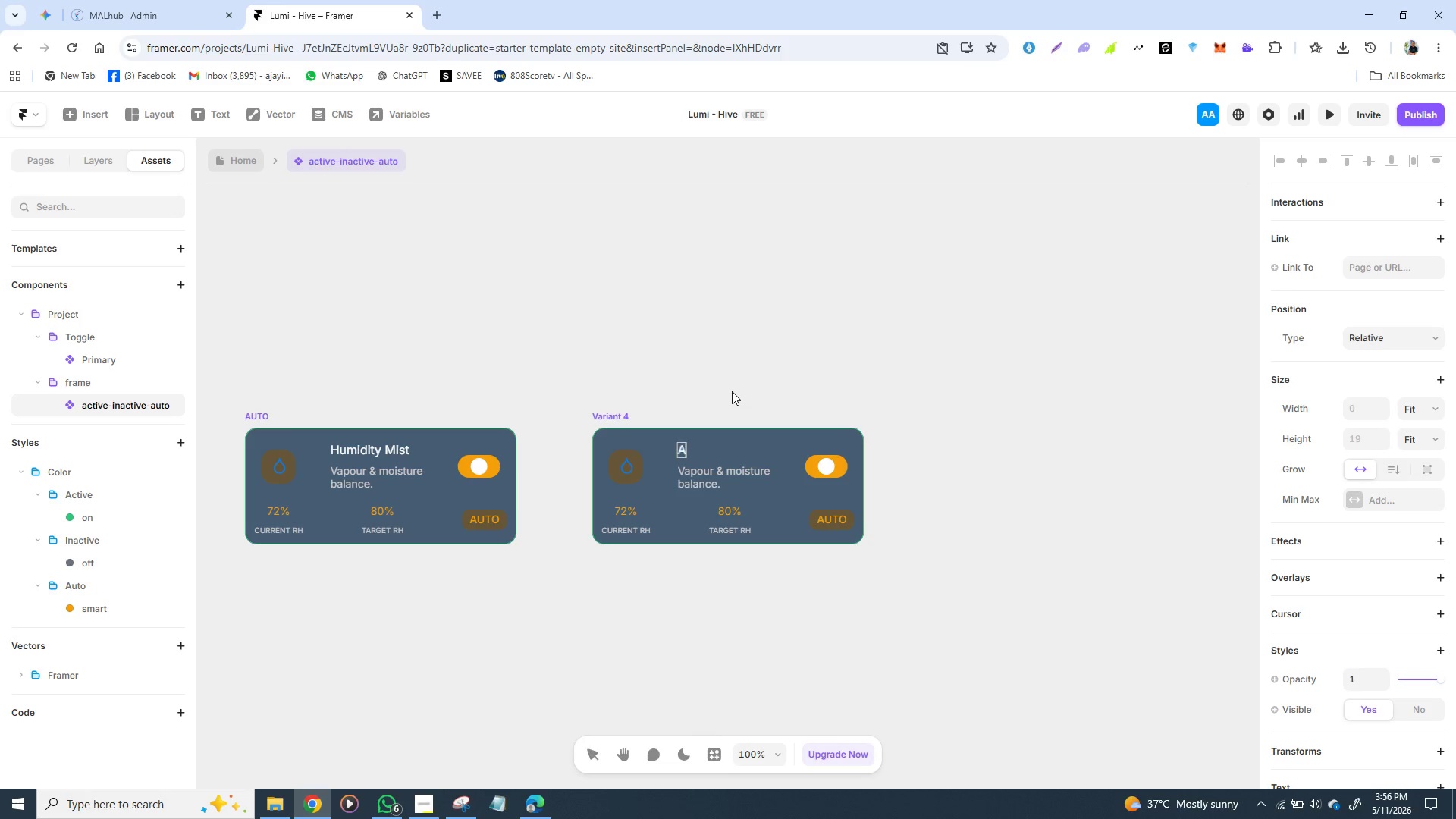 
key(A)
 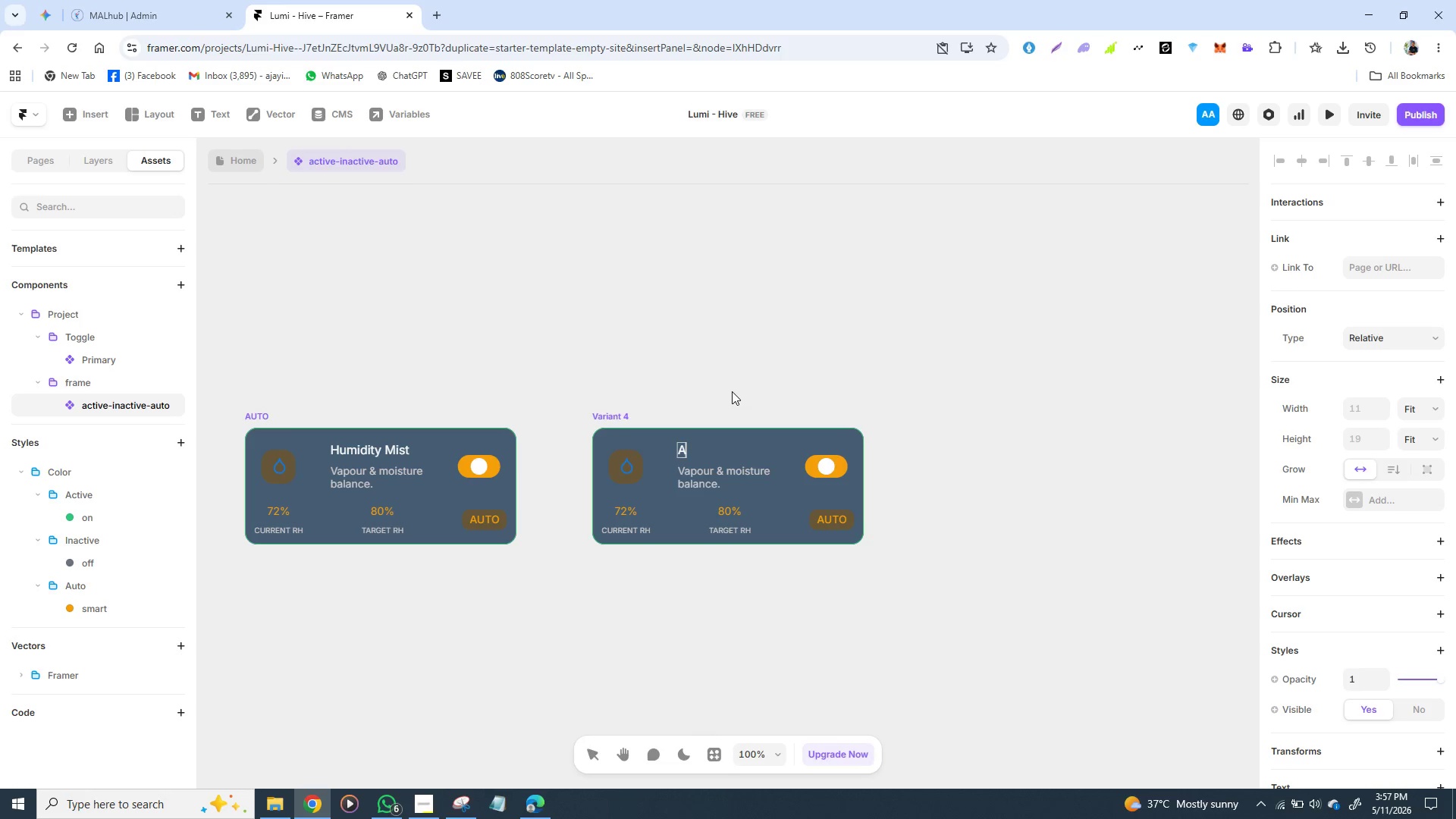 
key(CapsLock)
 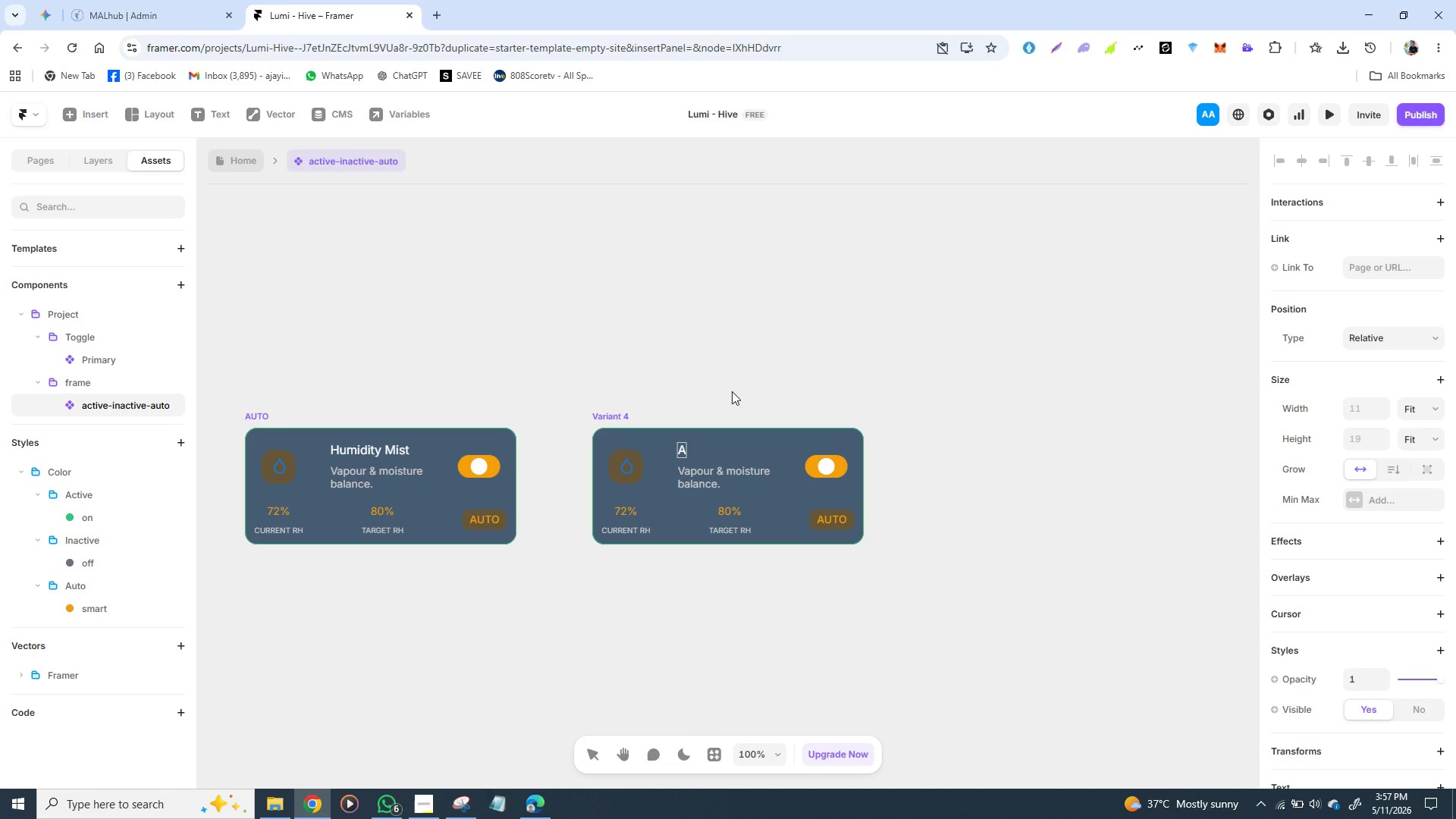 
wait(6.56)
 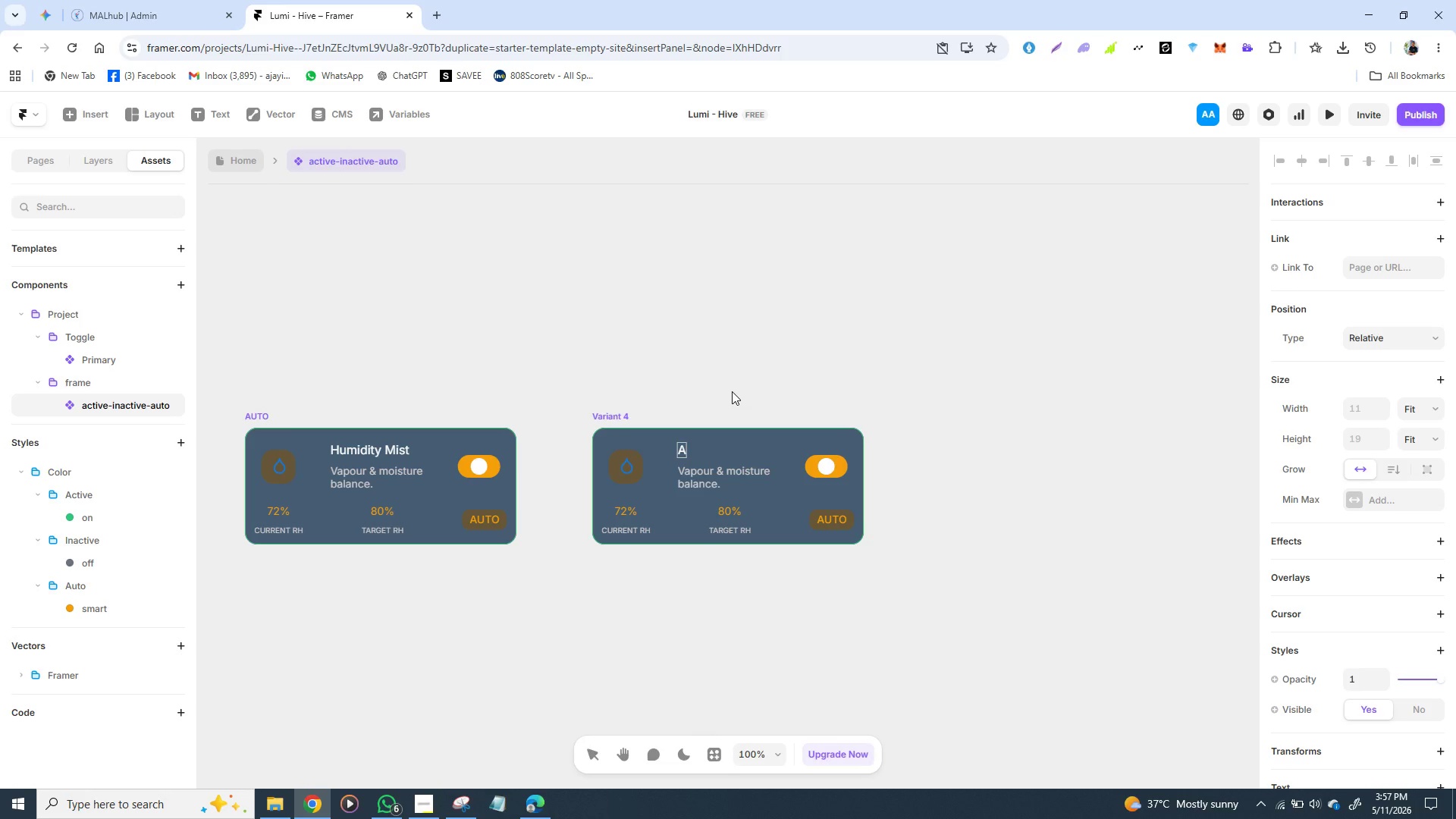 
type(it)
key(Backspace)
type(e)
key(Backspace)
type(r )
 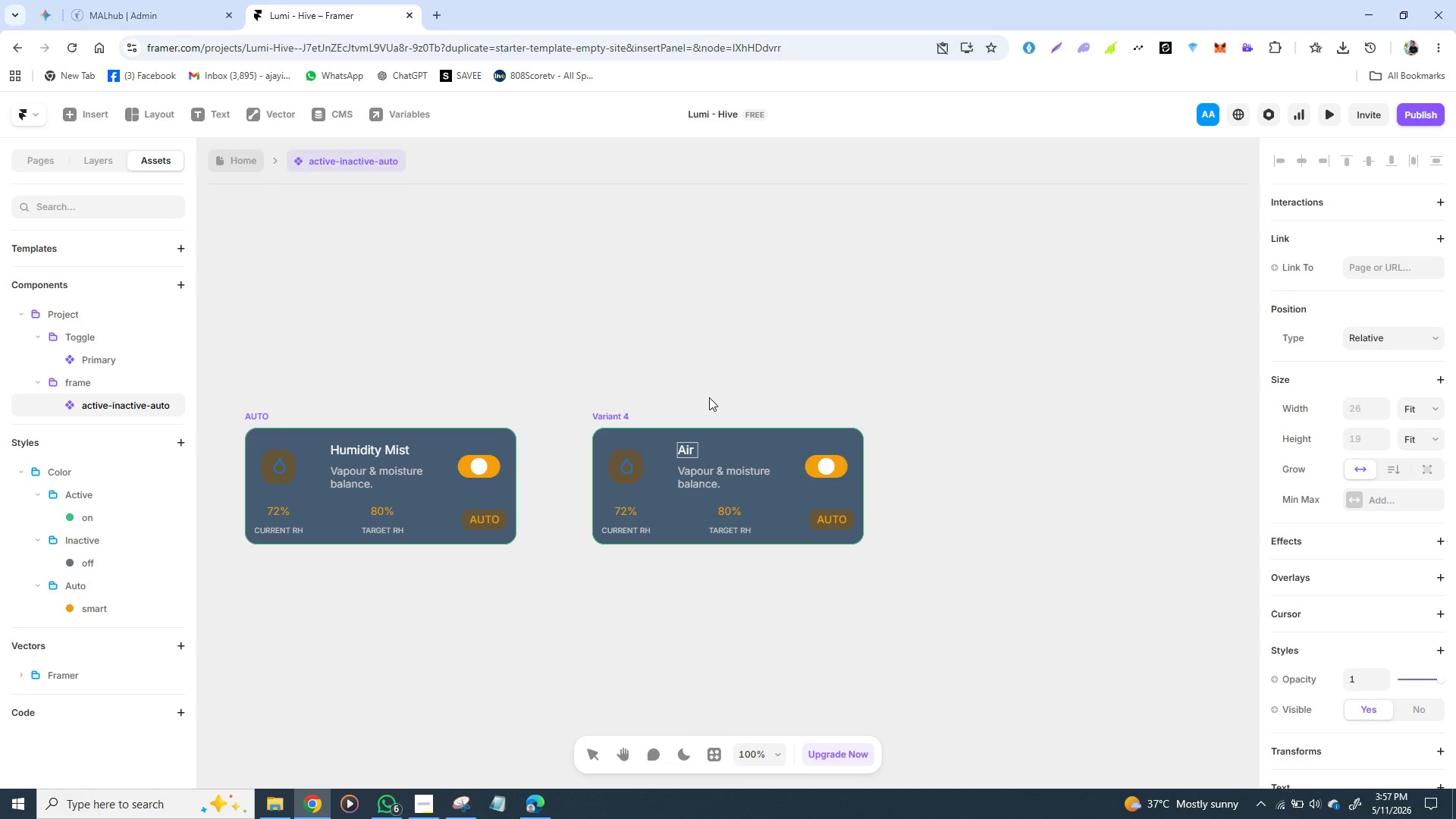 
wait(5.55)
 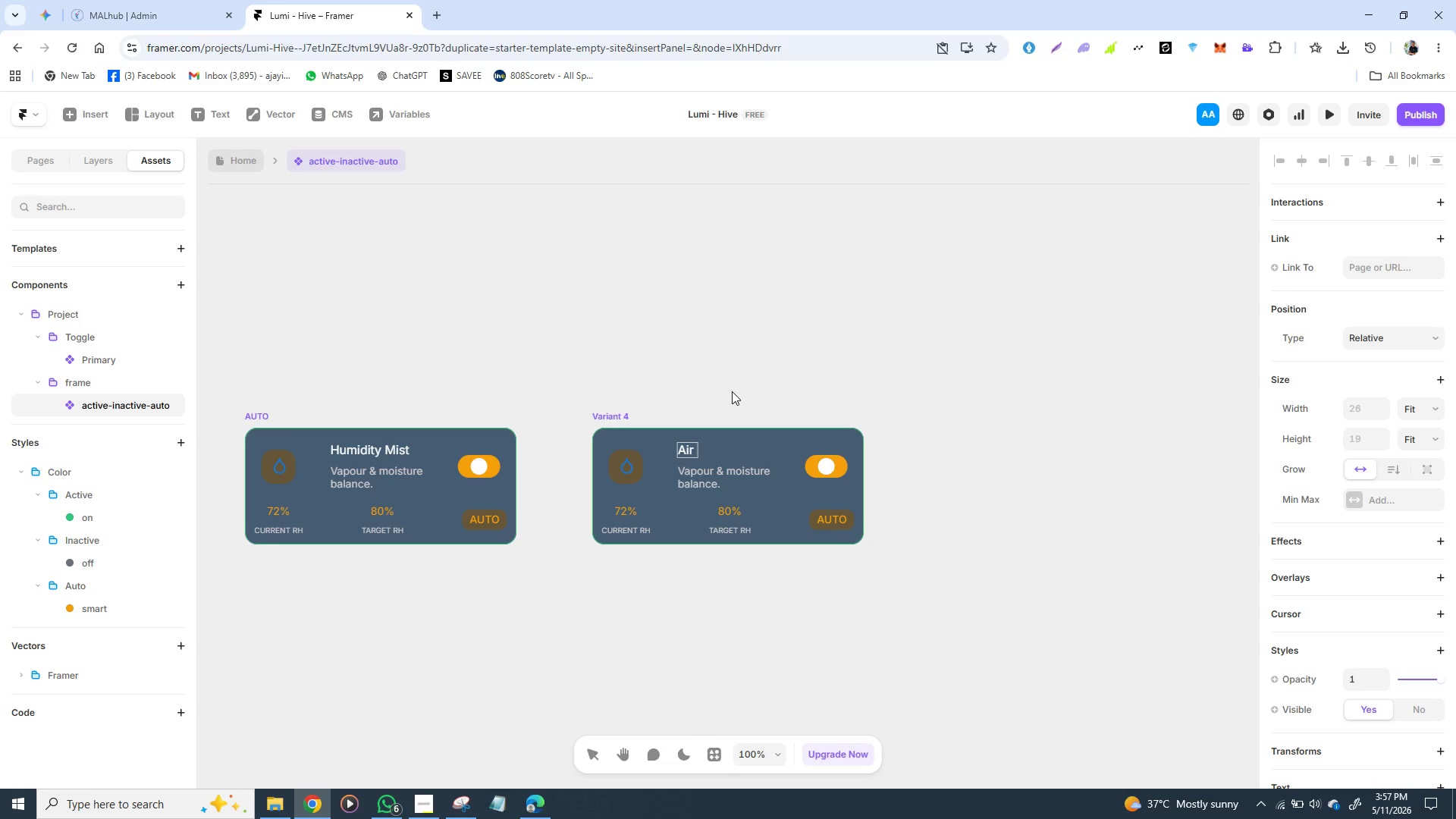 
type(Flow)
 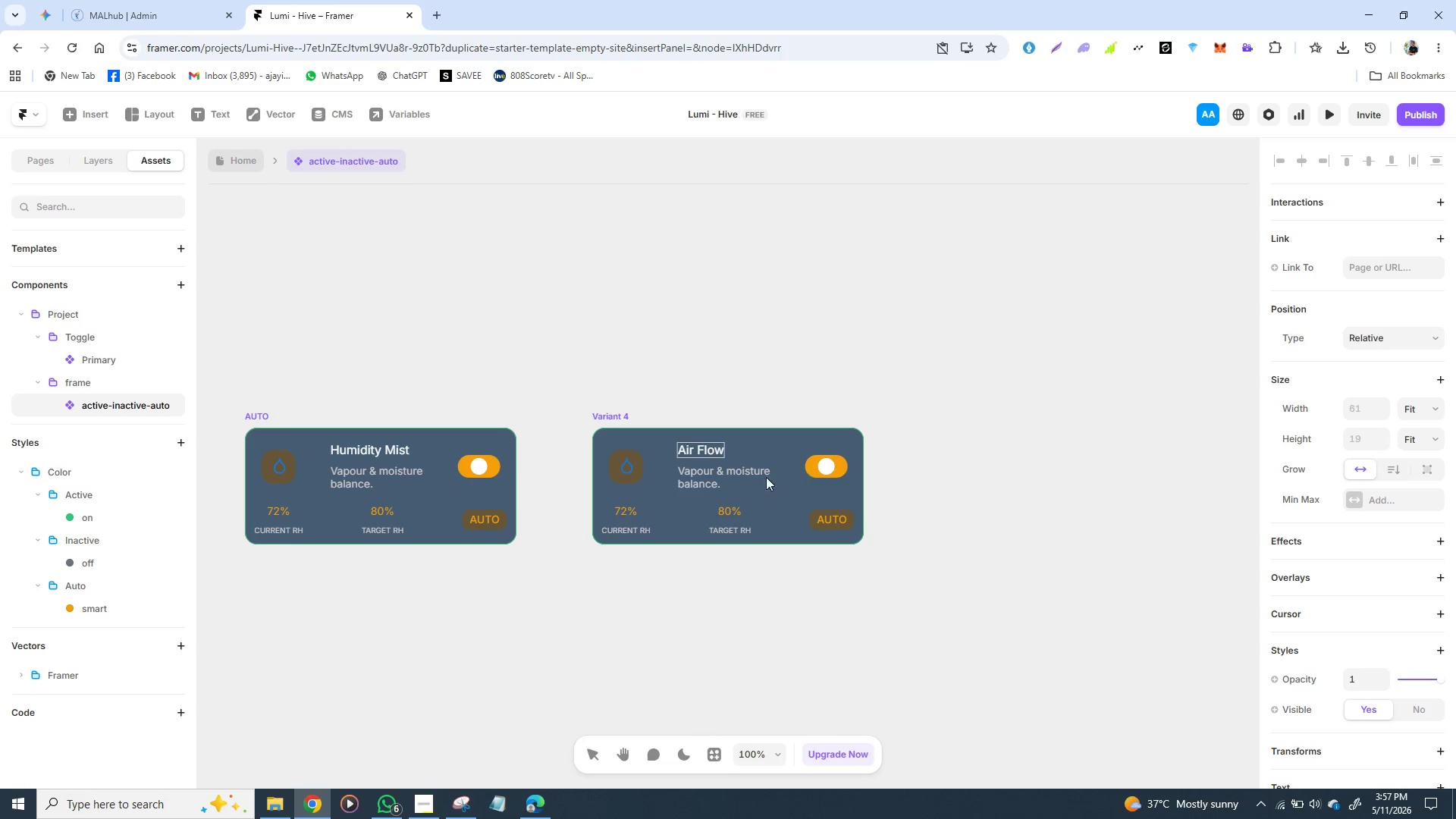 
double_click([713, 480])
 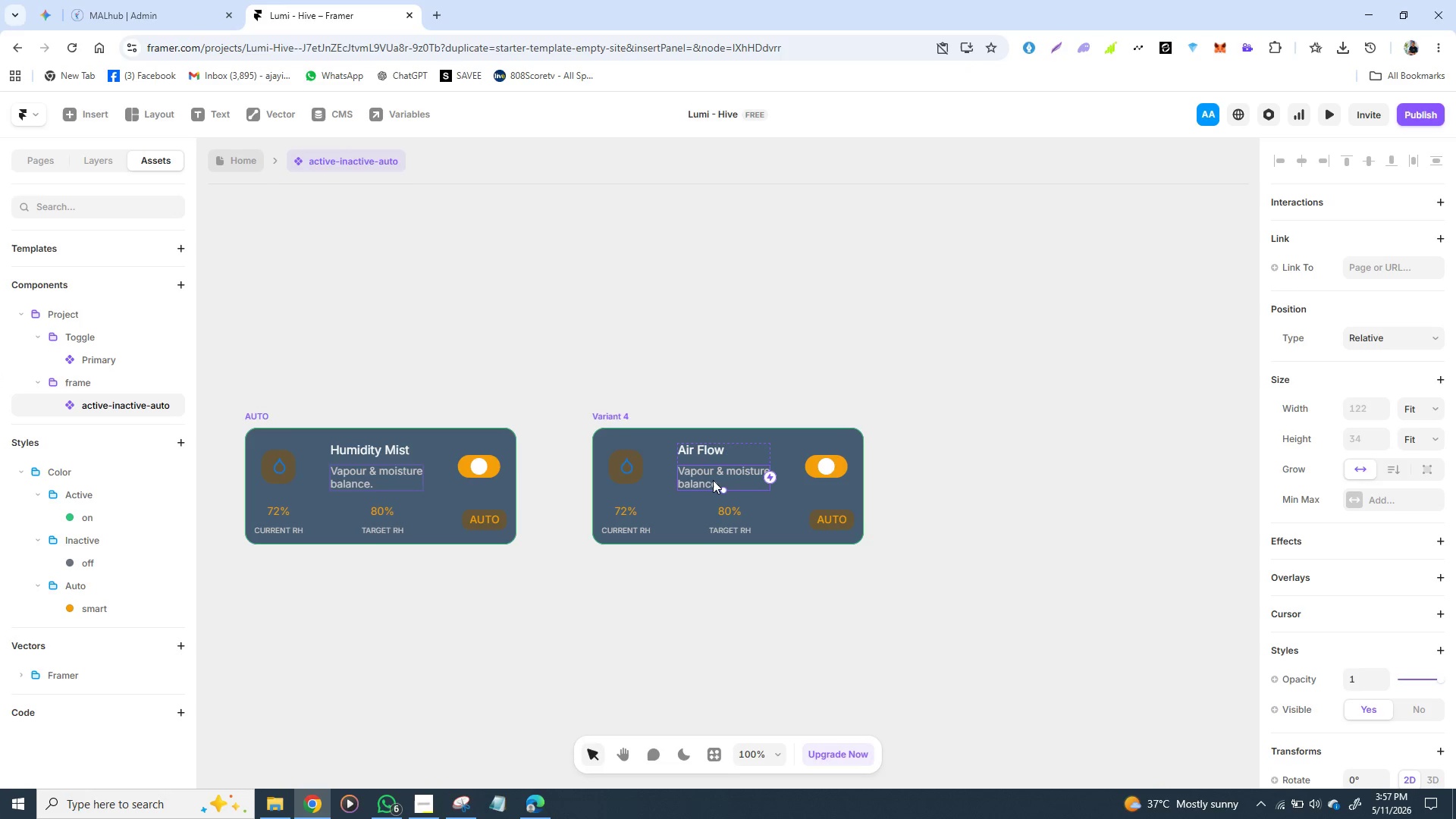 
triple_click([713, 480])
 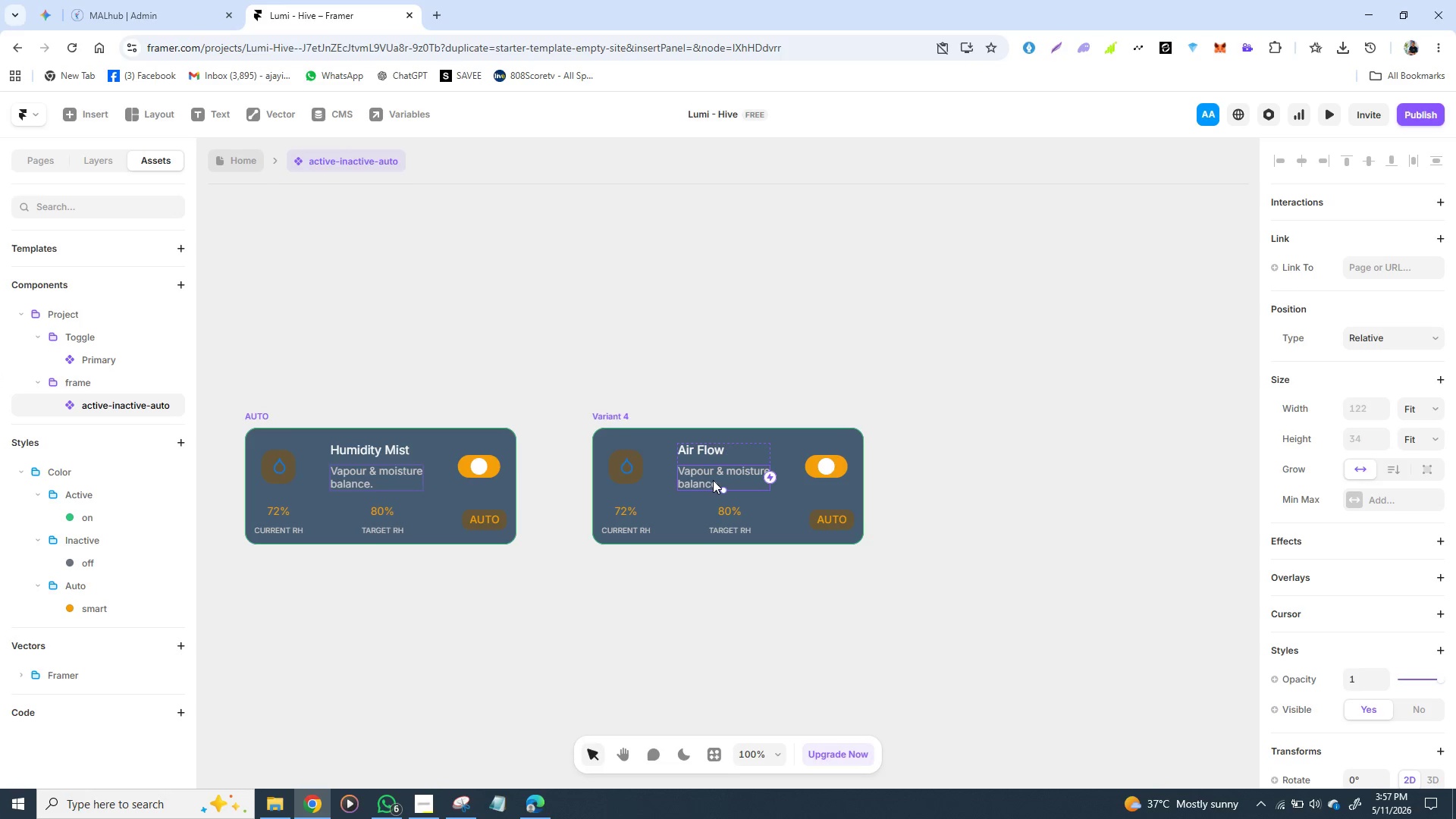 
triple_click([713, 480])
 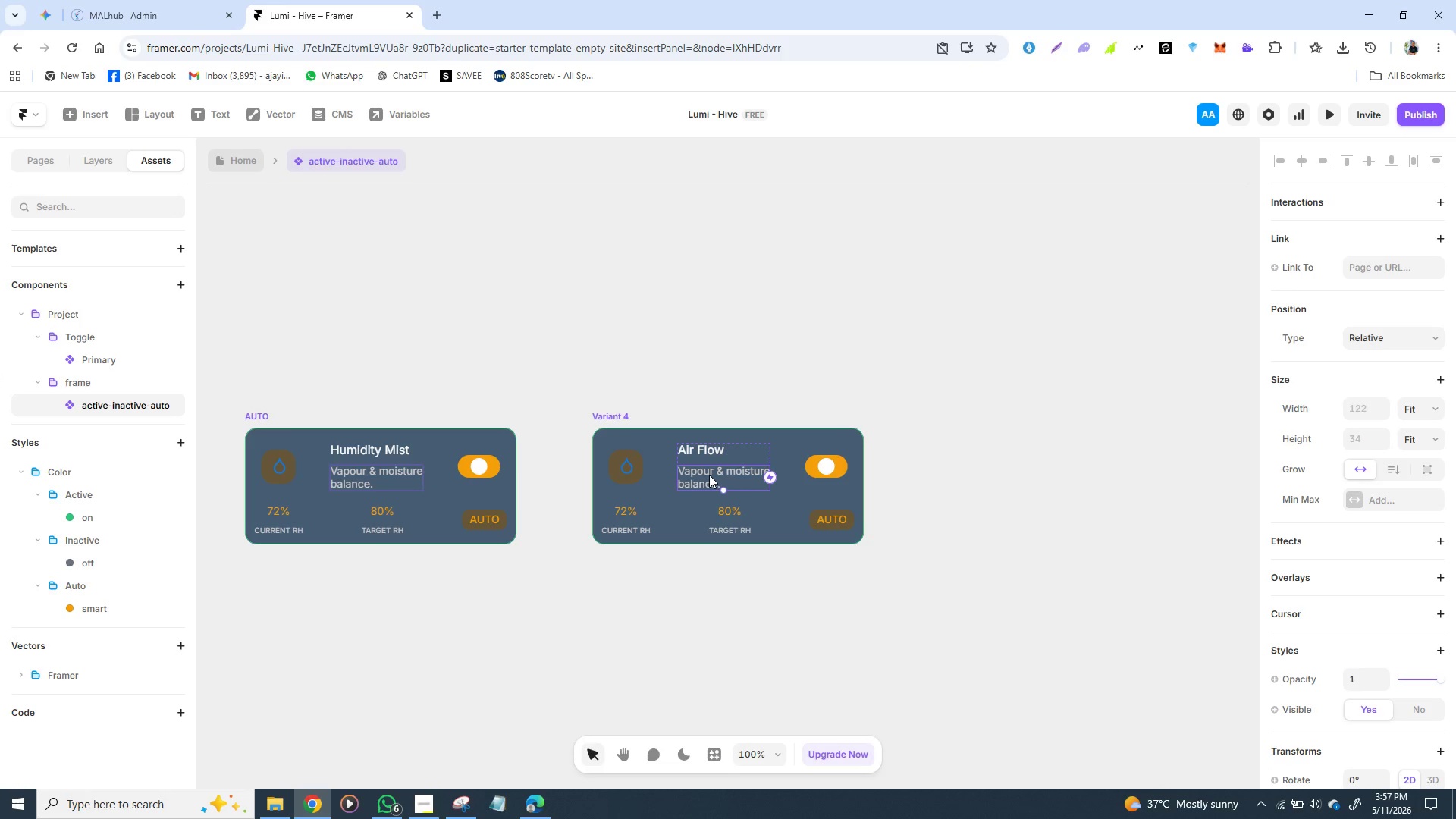 
double_click([709, 475])
 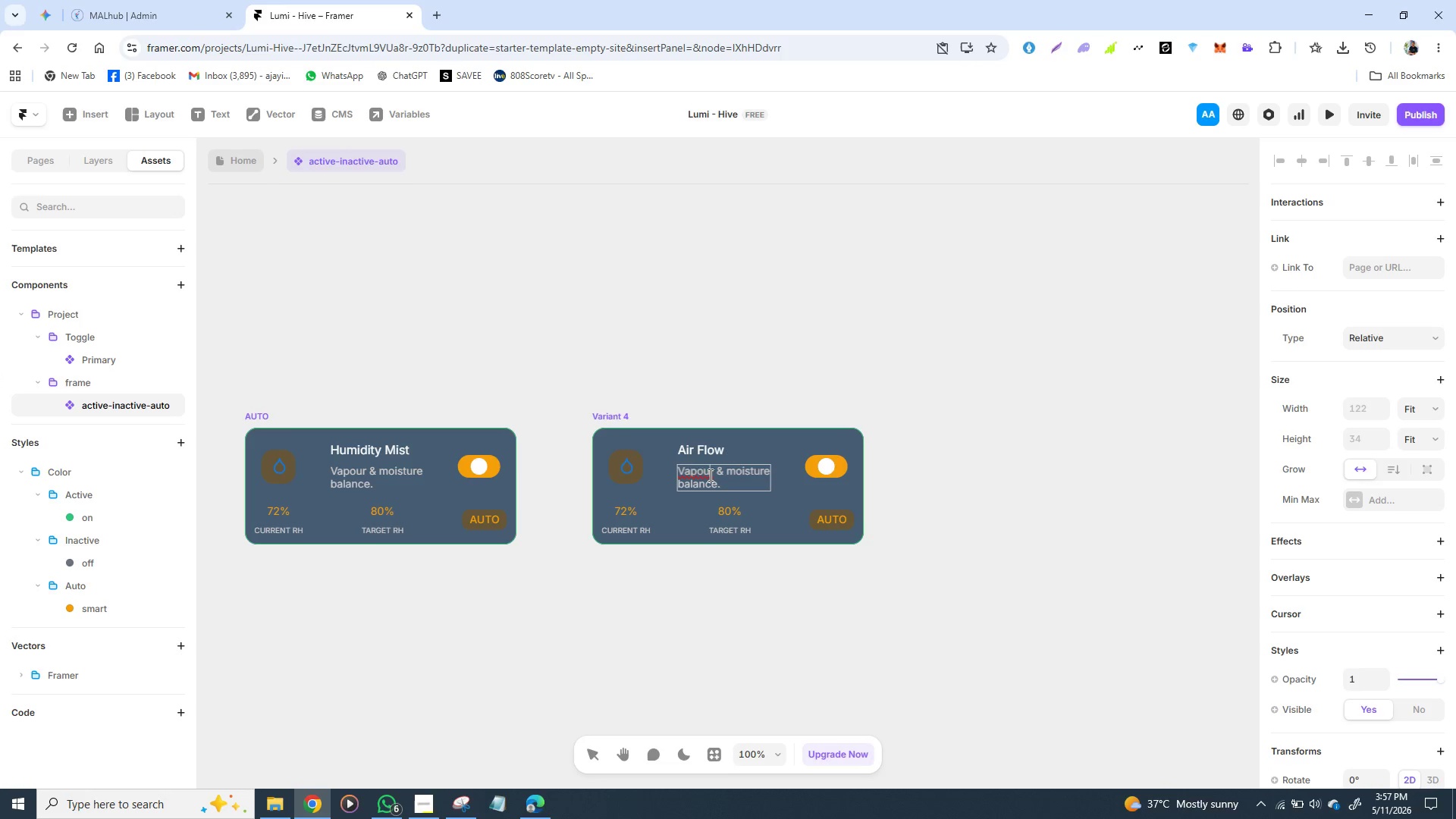 
double_click([709, 475])
 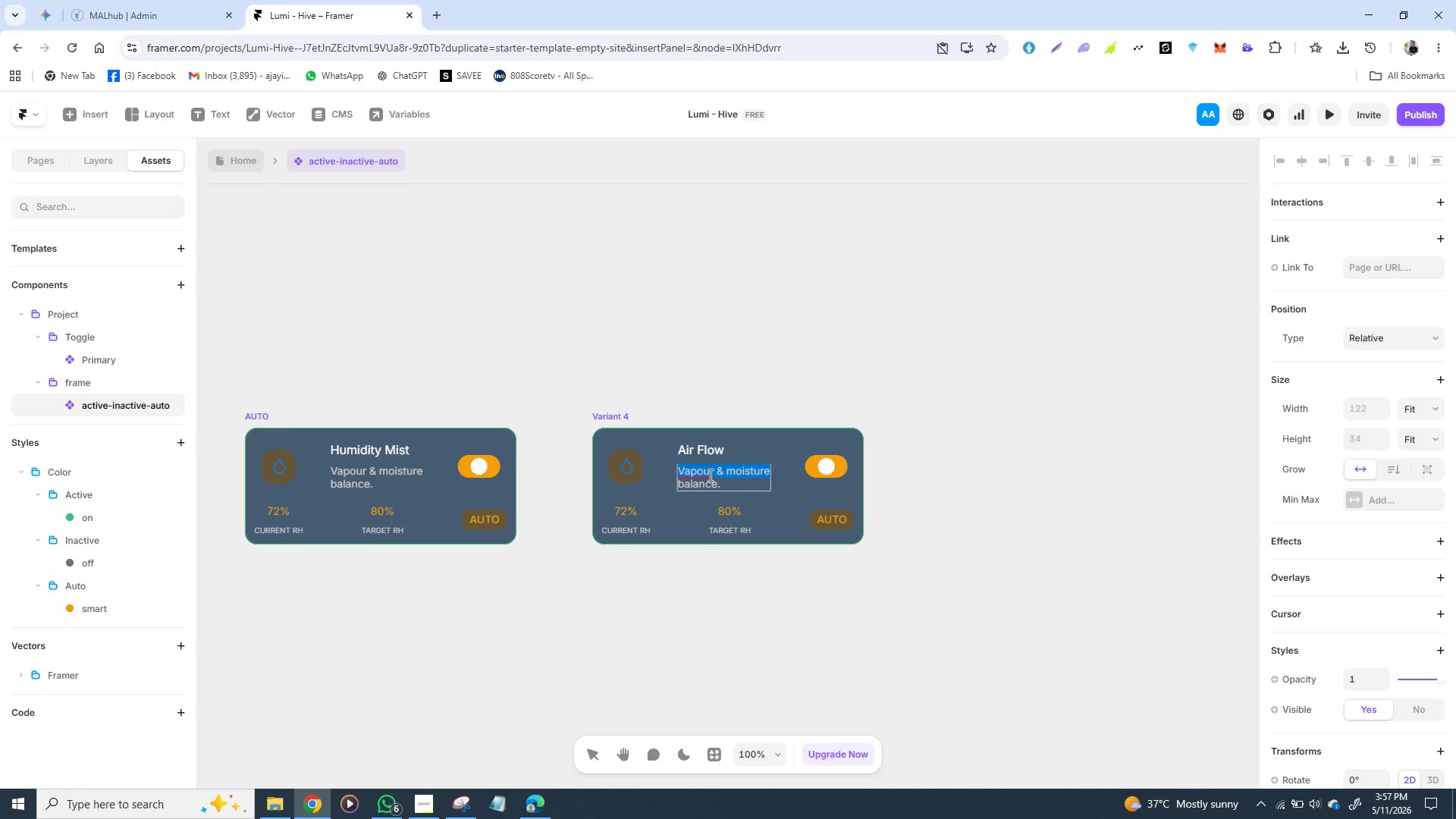 
triple_click([709, 475])
 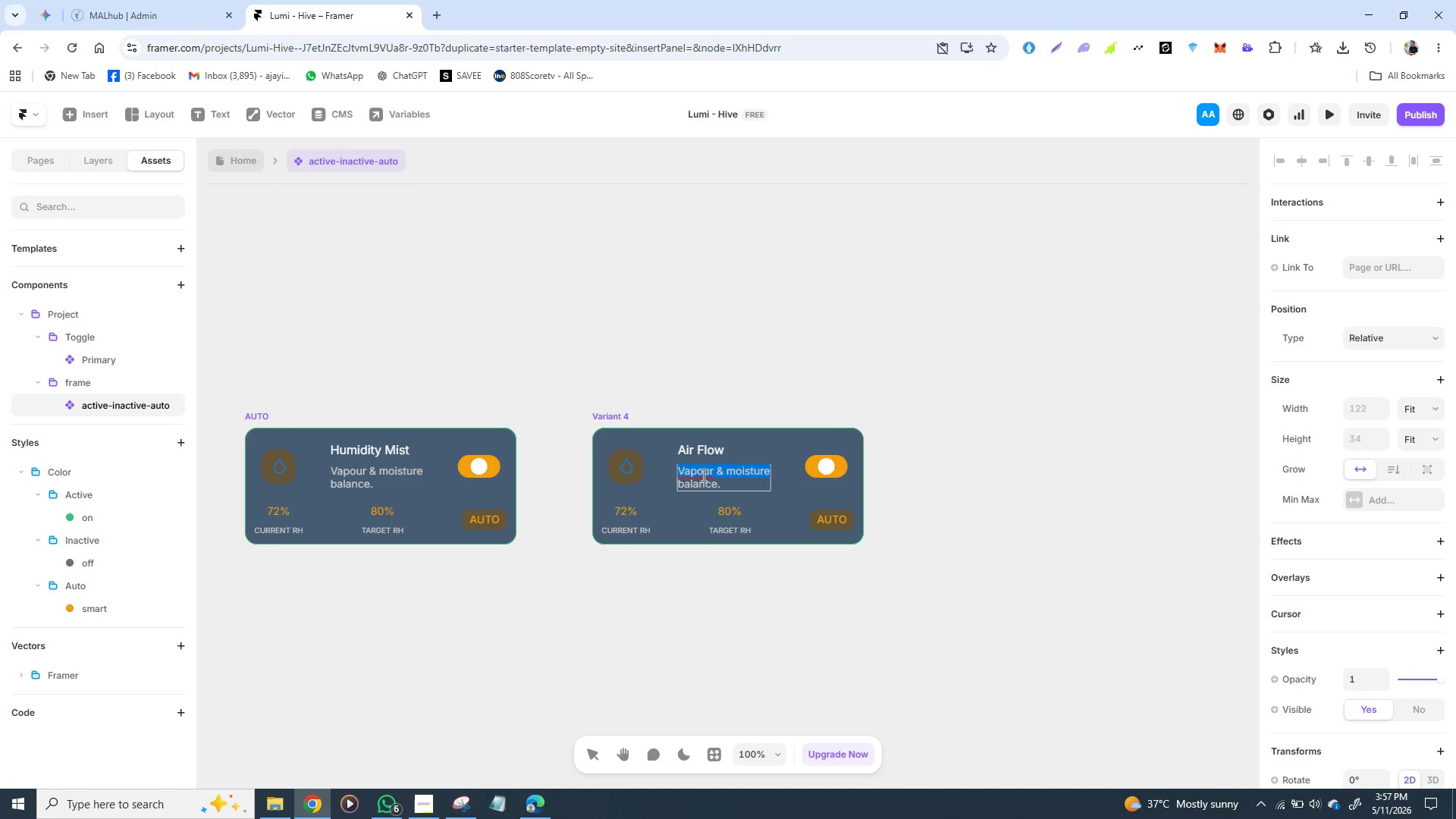 
key(C)
 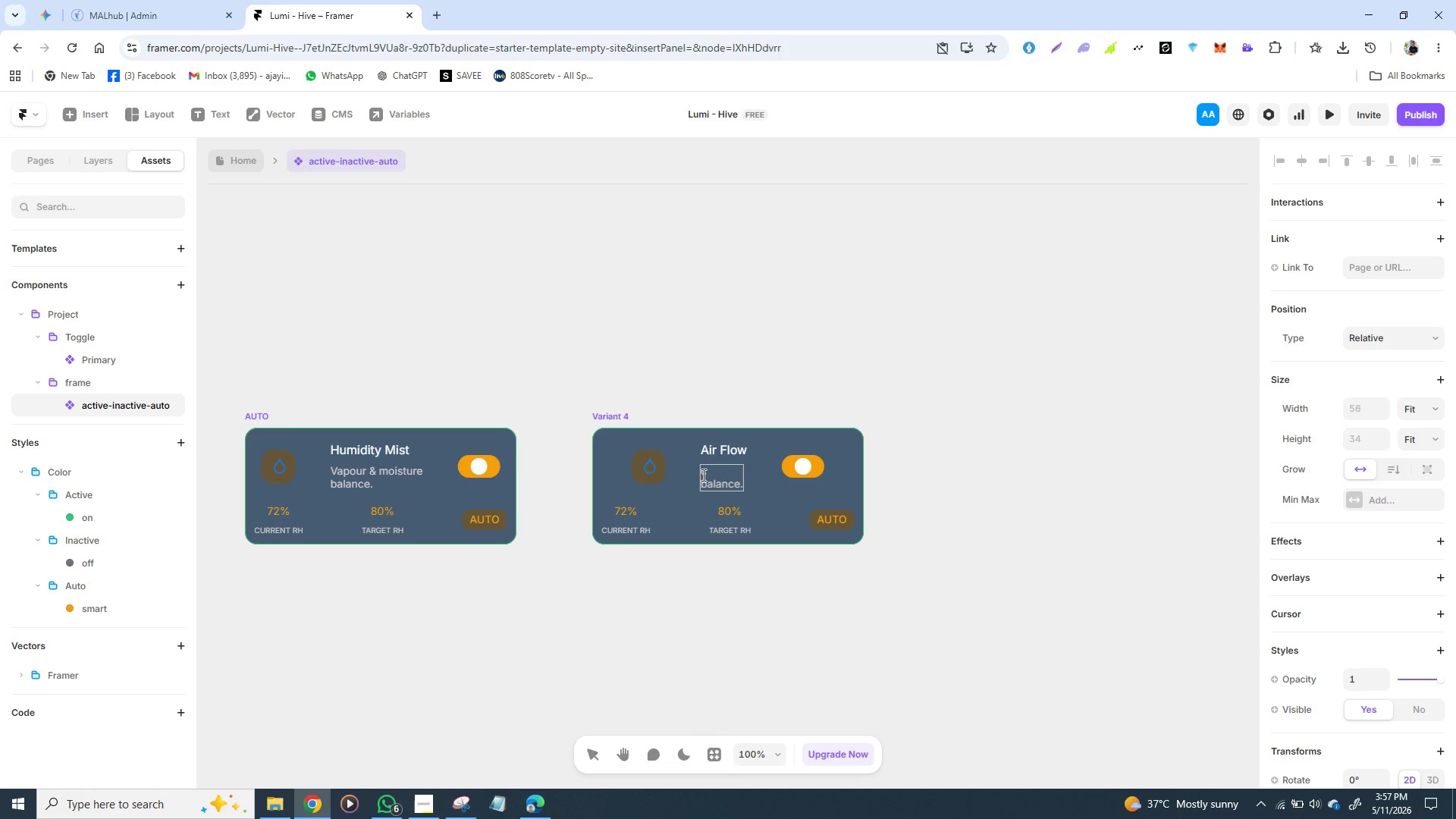 
wait(20.19)
 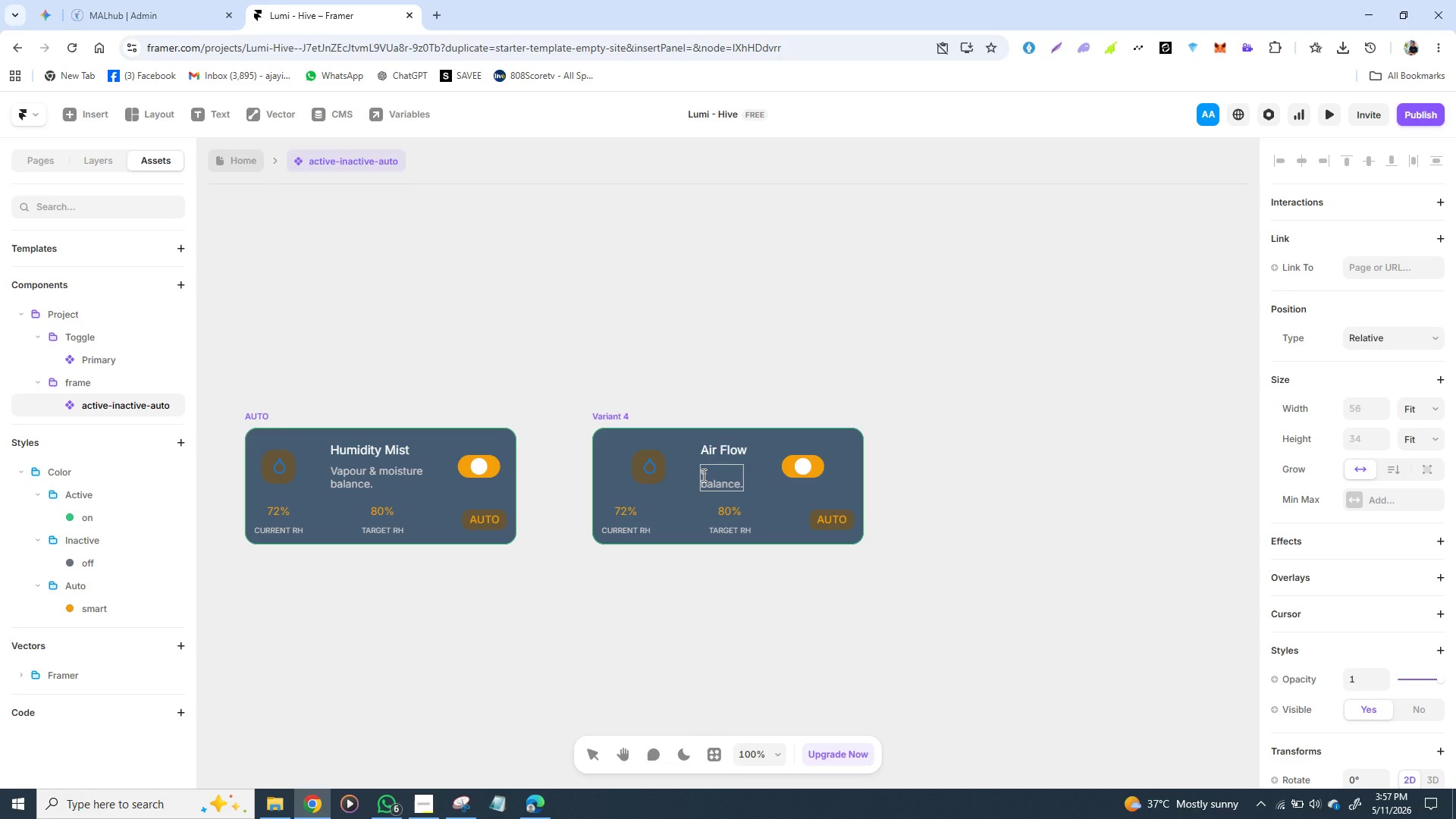 
type(irculaation )
 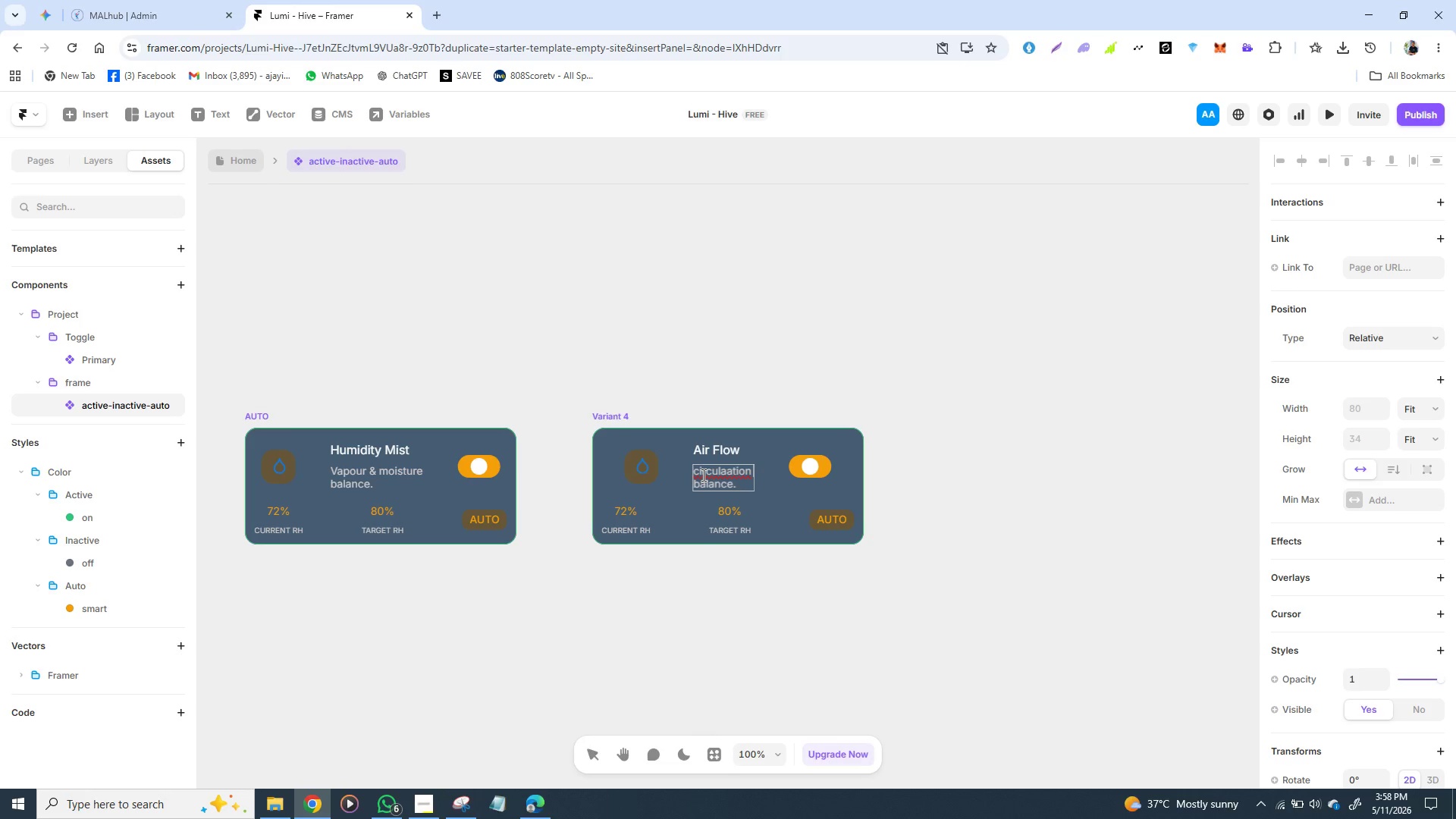 
hold_key(key=ShiftLeft, duration=1.5)
 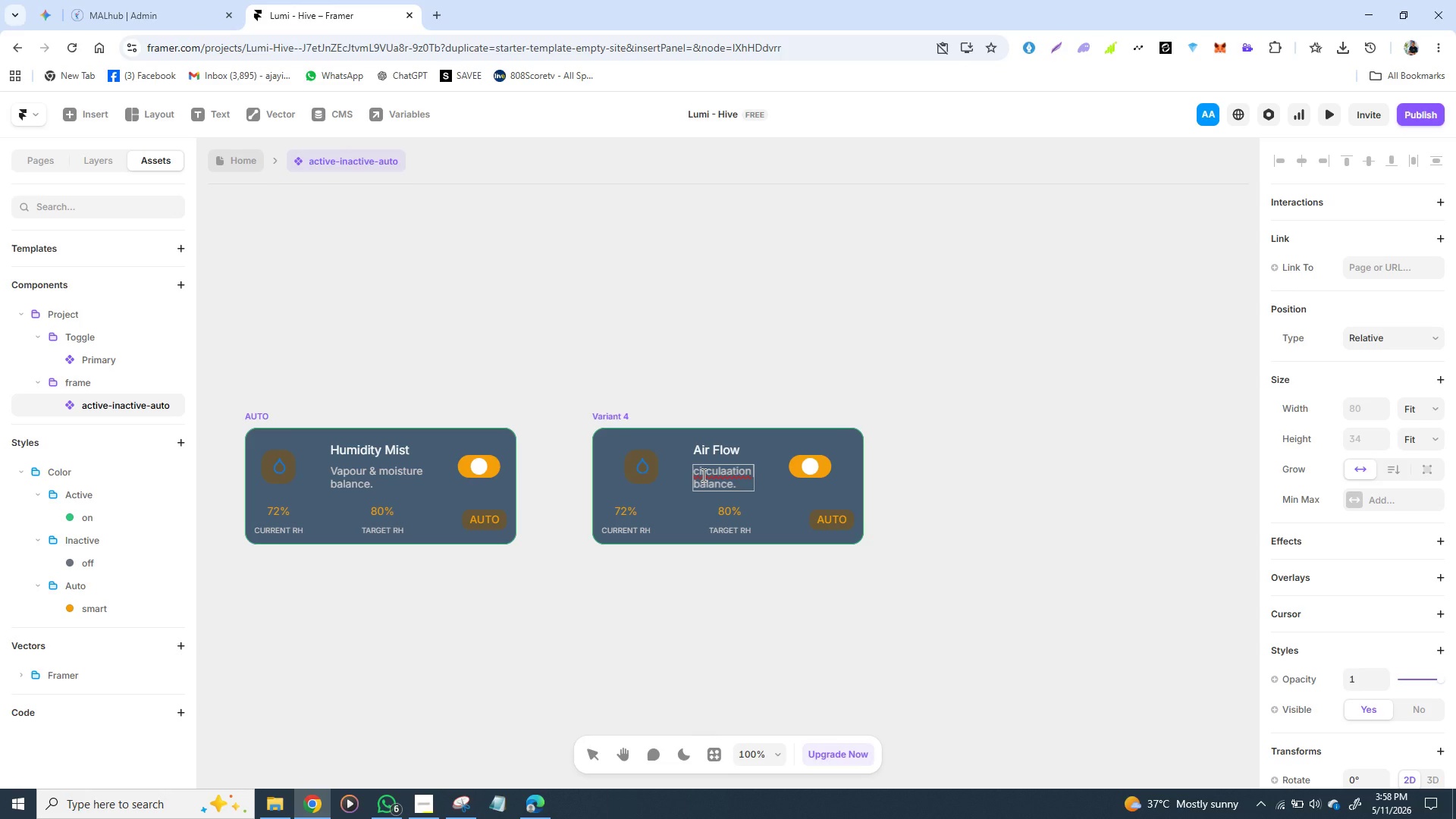 
hold_key(key=ShiftLeft, duration=1.28)
 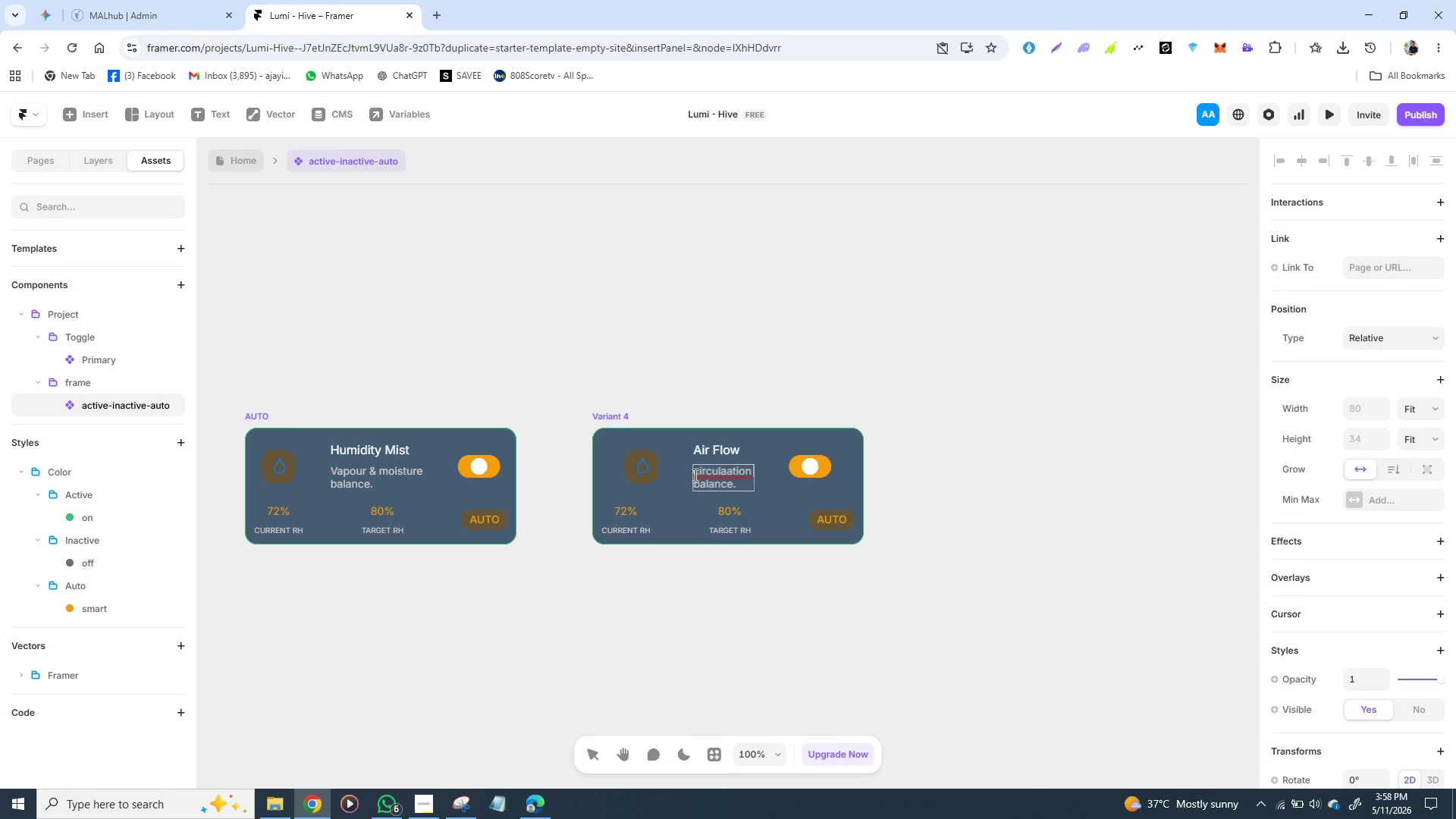 
key(ArrowLeft)
 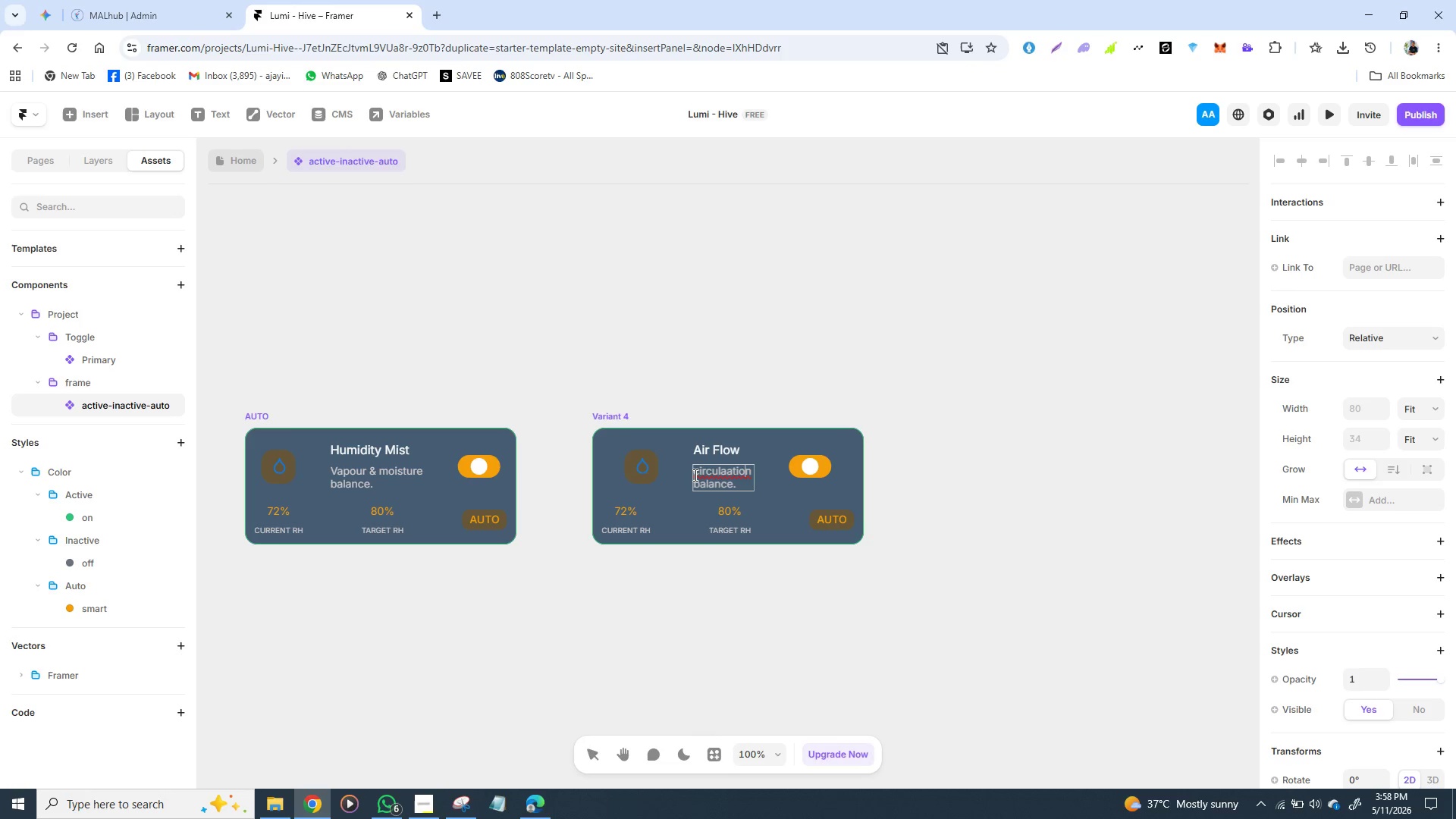 
key(ArrowLeft)
 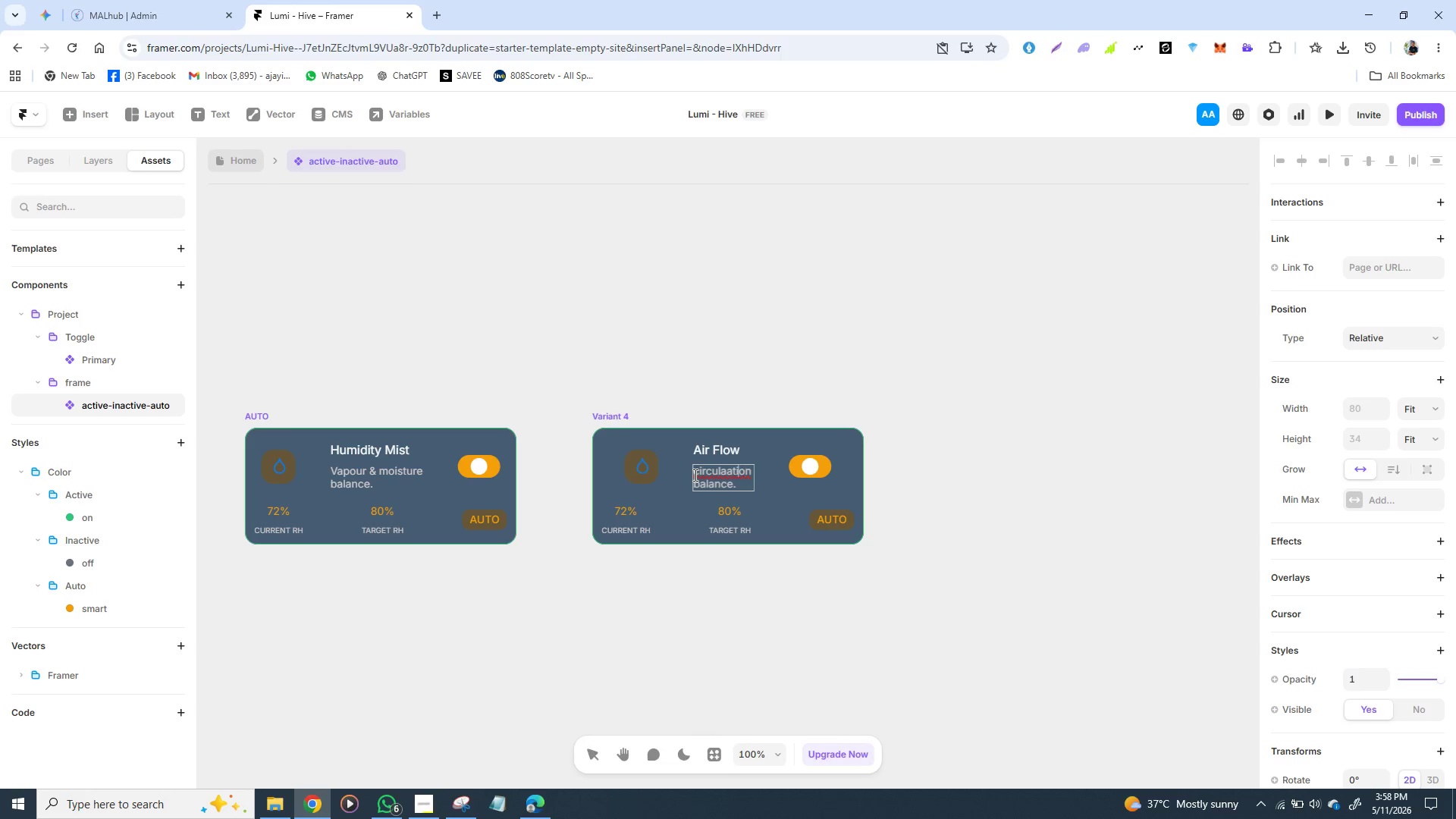 
key(ArrowLeft)
 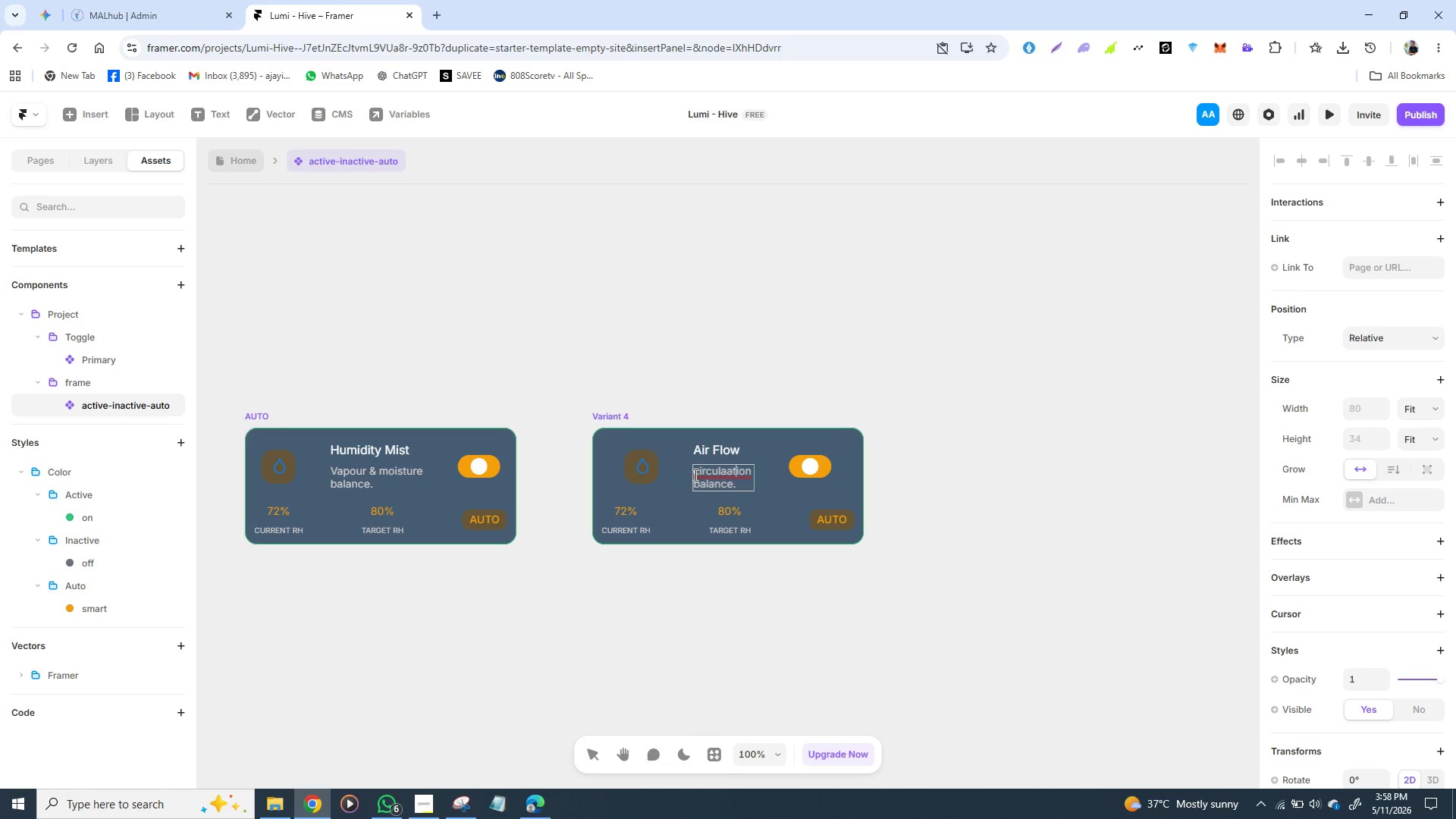 
key(ArrowLeft)
 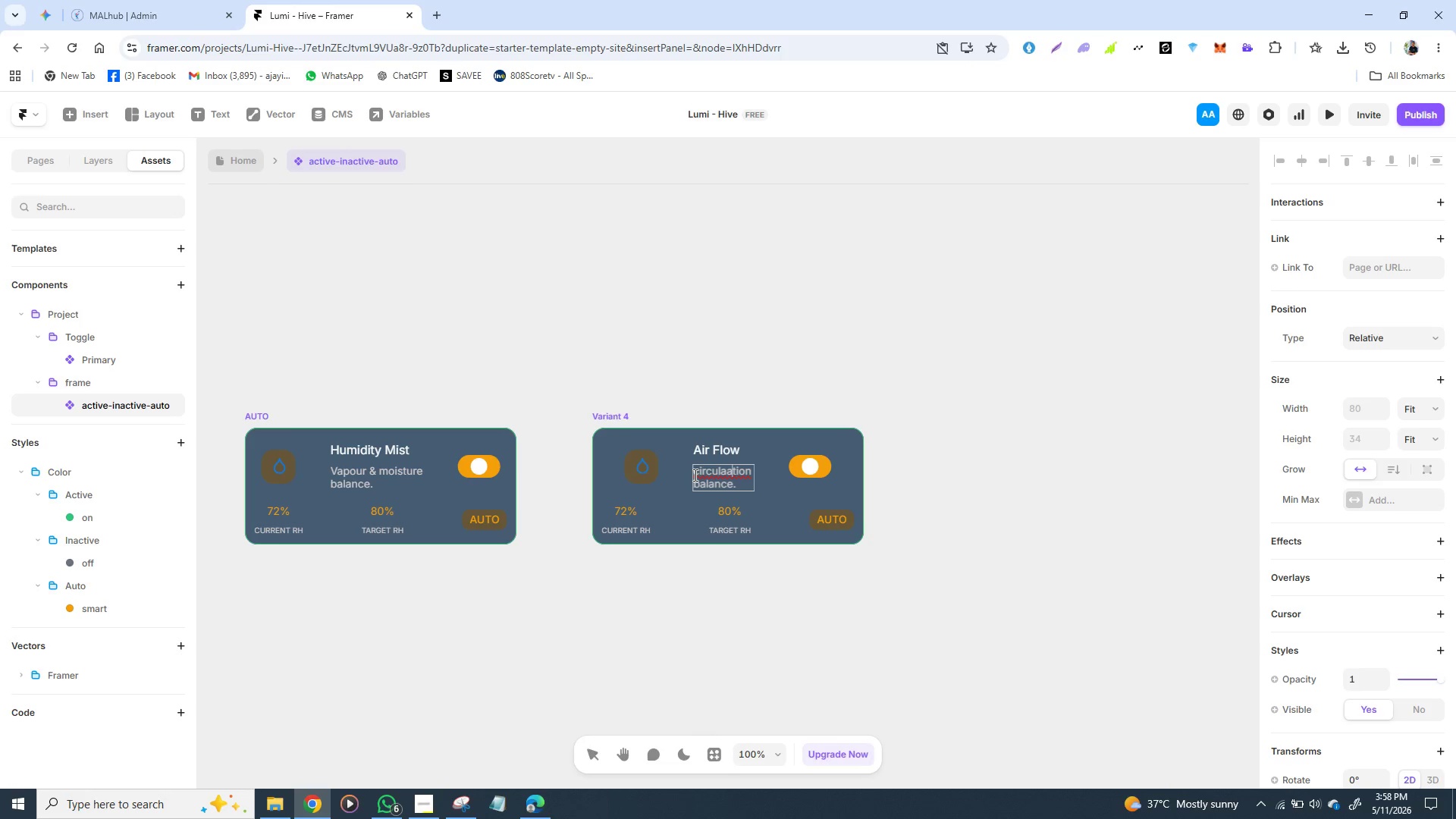 
key(ArrowLeft)
 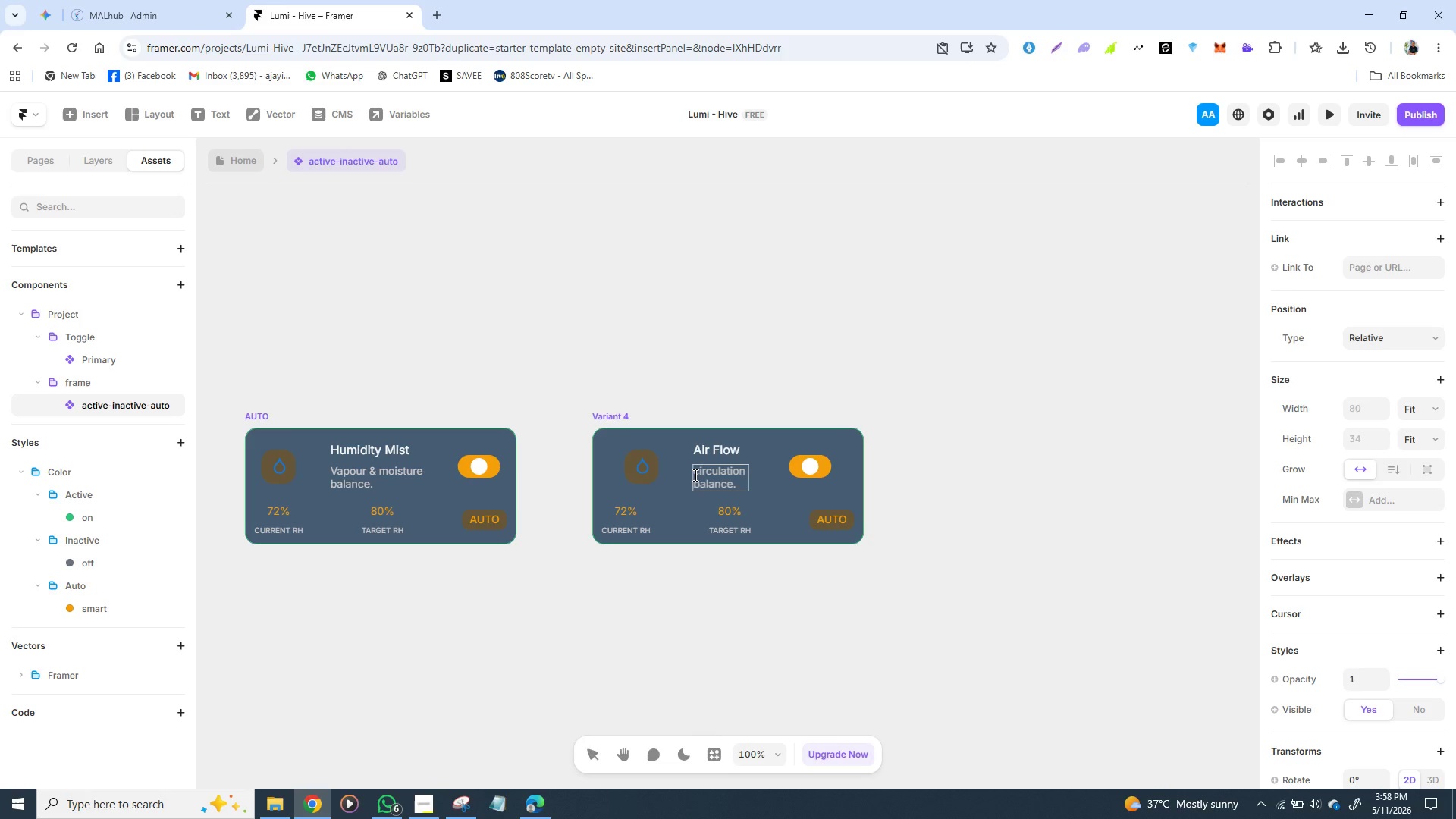 
key(Backspace)
 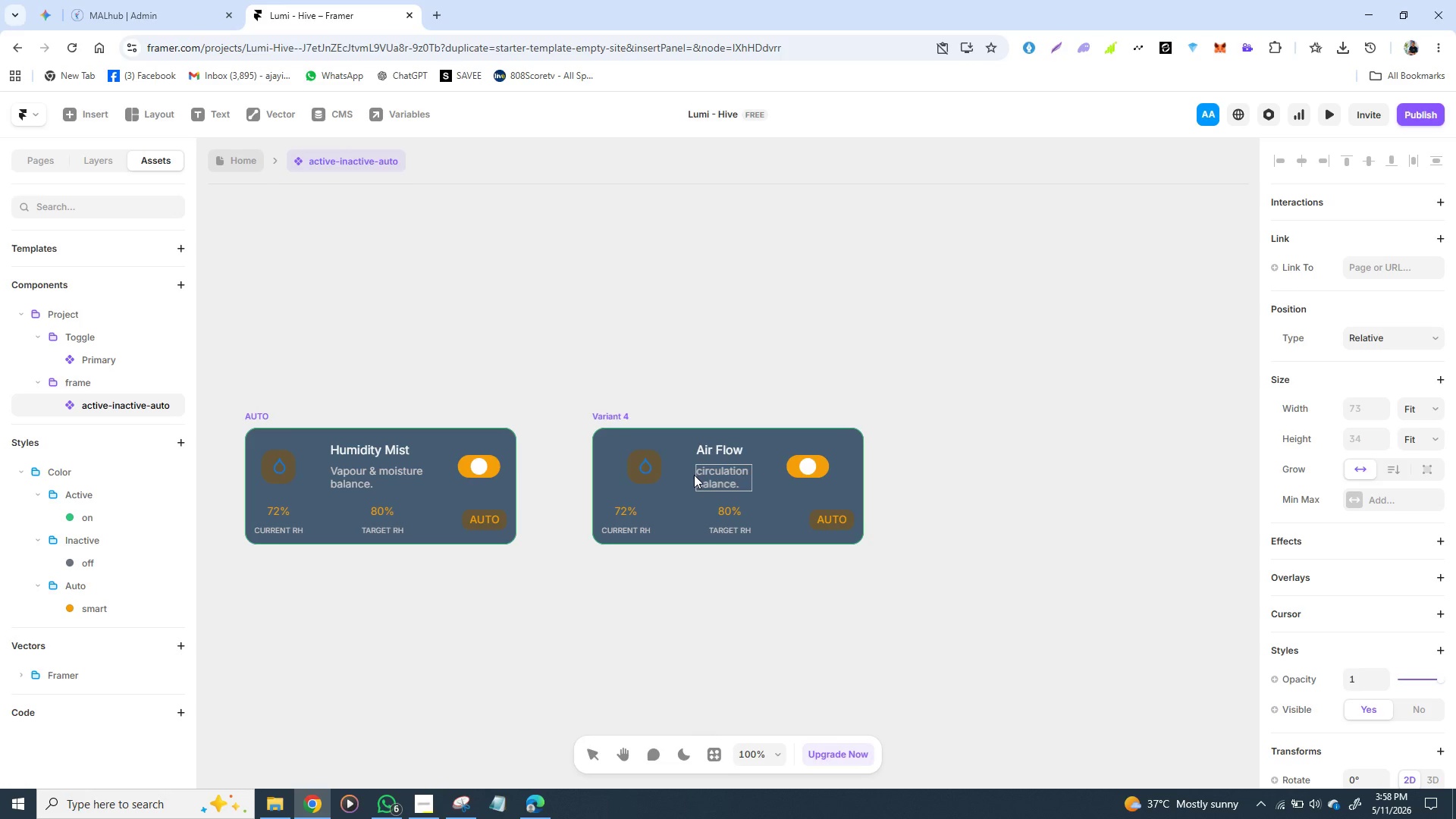 
hold_key(key=ArrowRight, duration=0.73)
 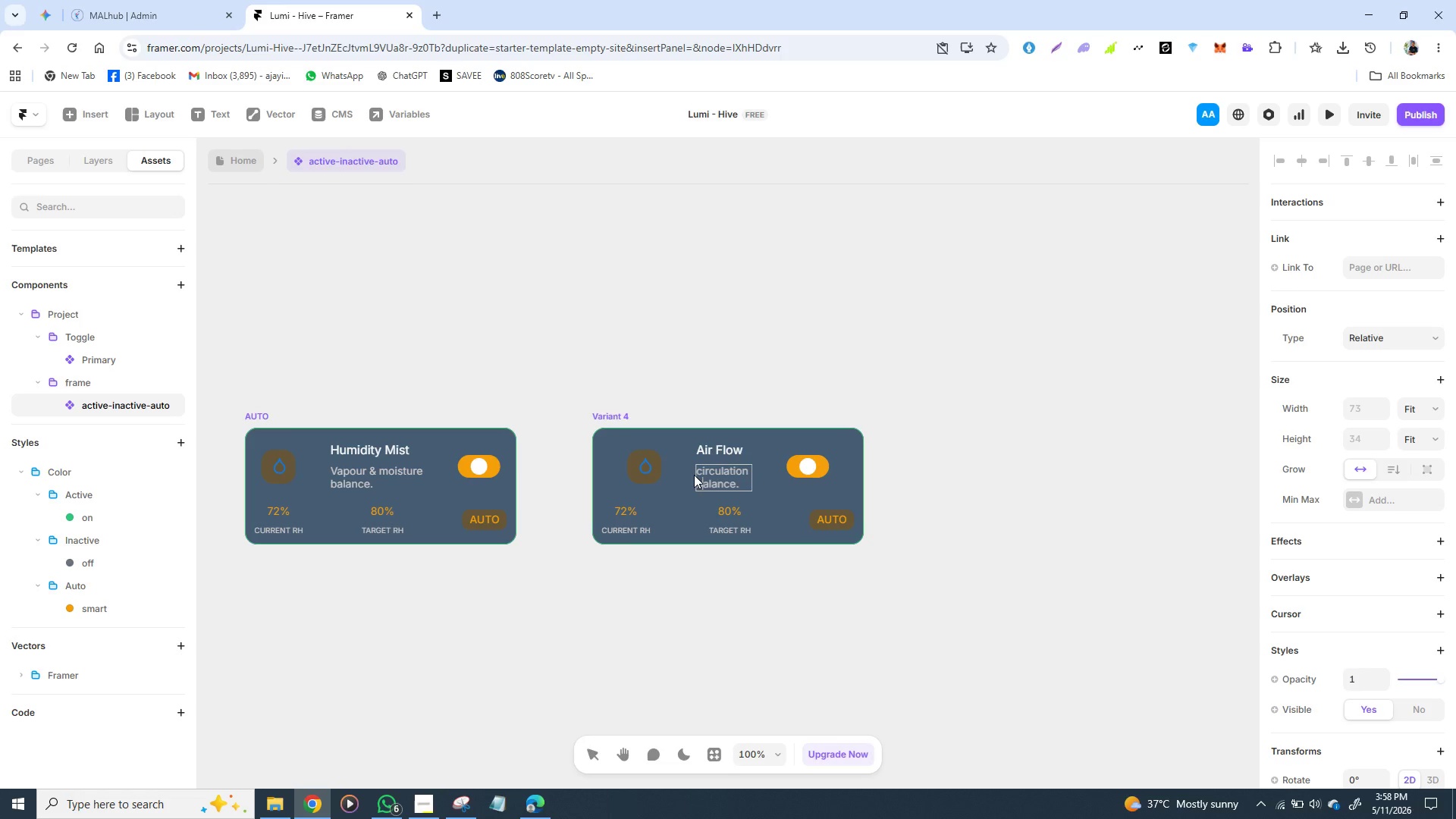 
key(ArrowLeft)
 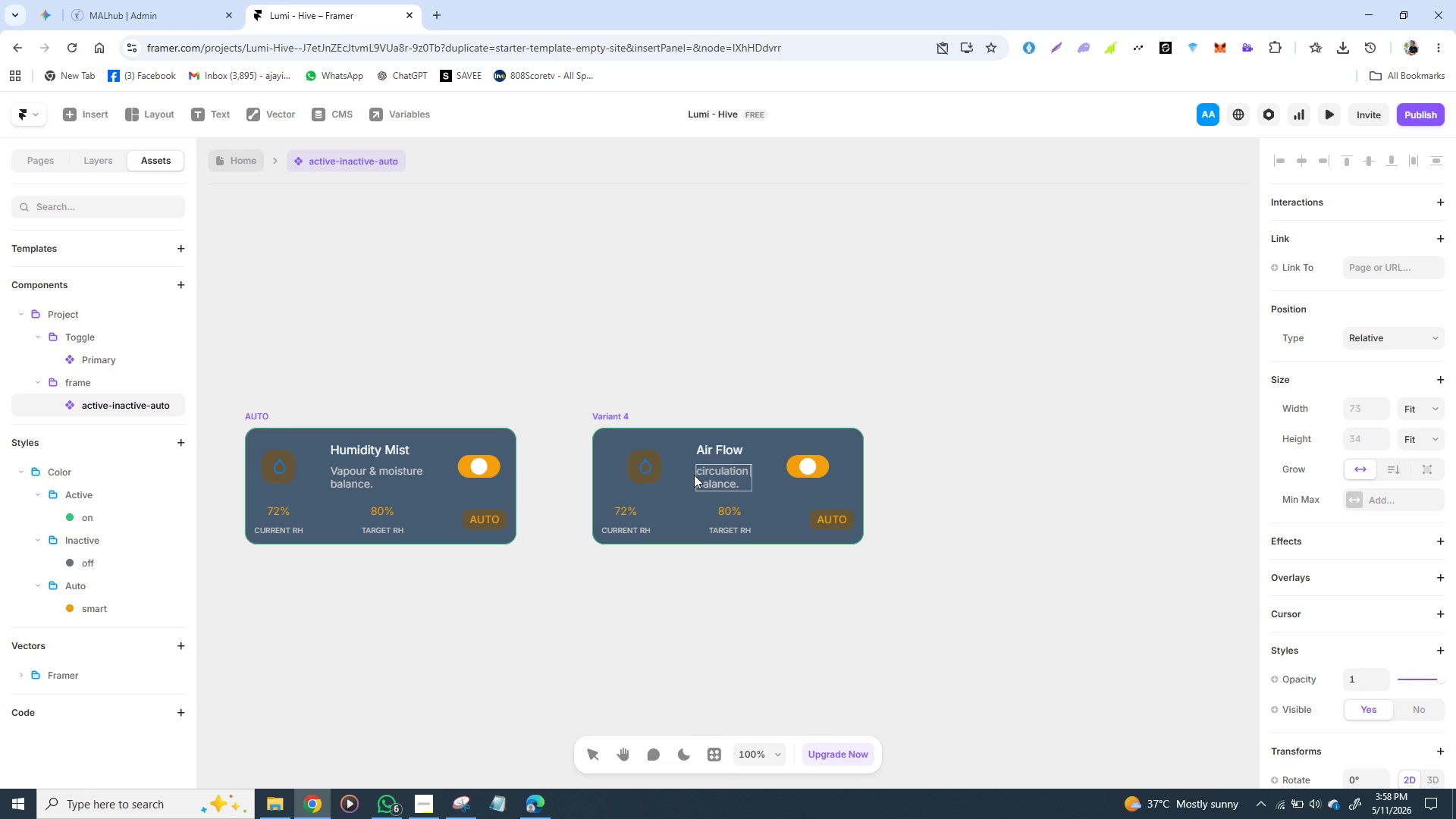 
key(ArrowLeft)
 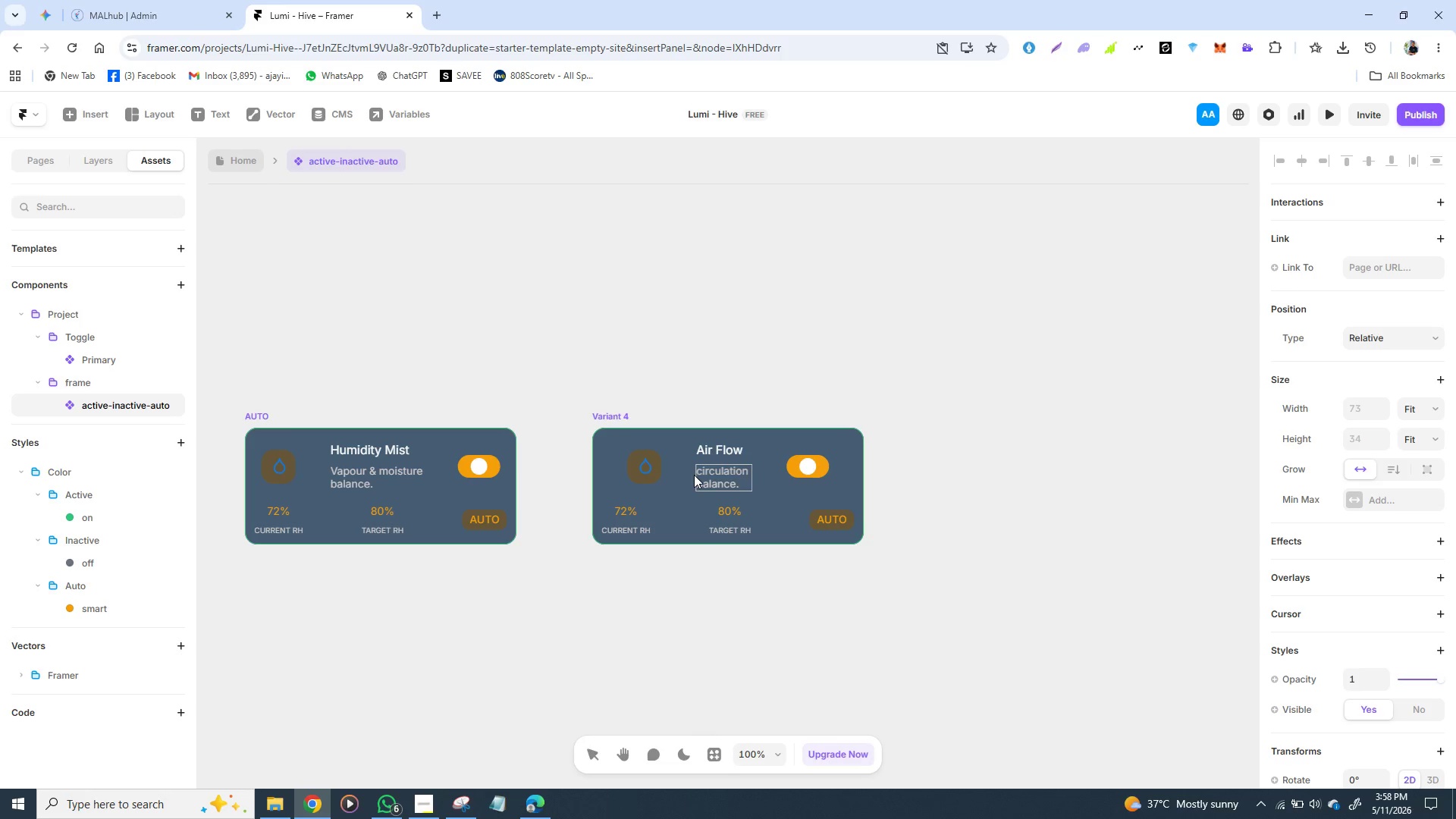 
key(ArrowLeft)
 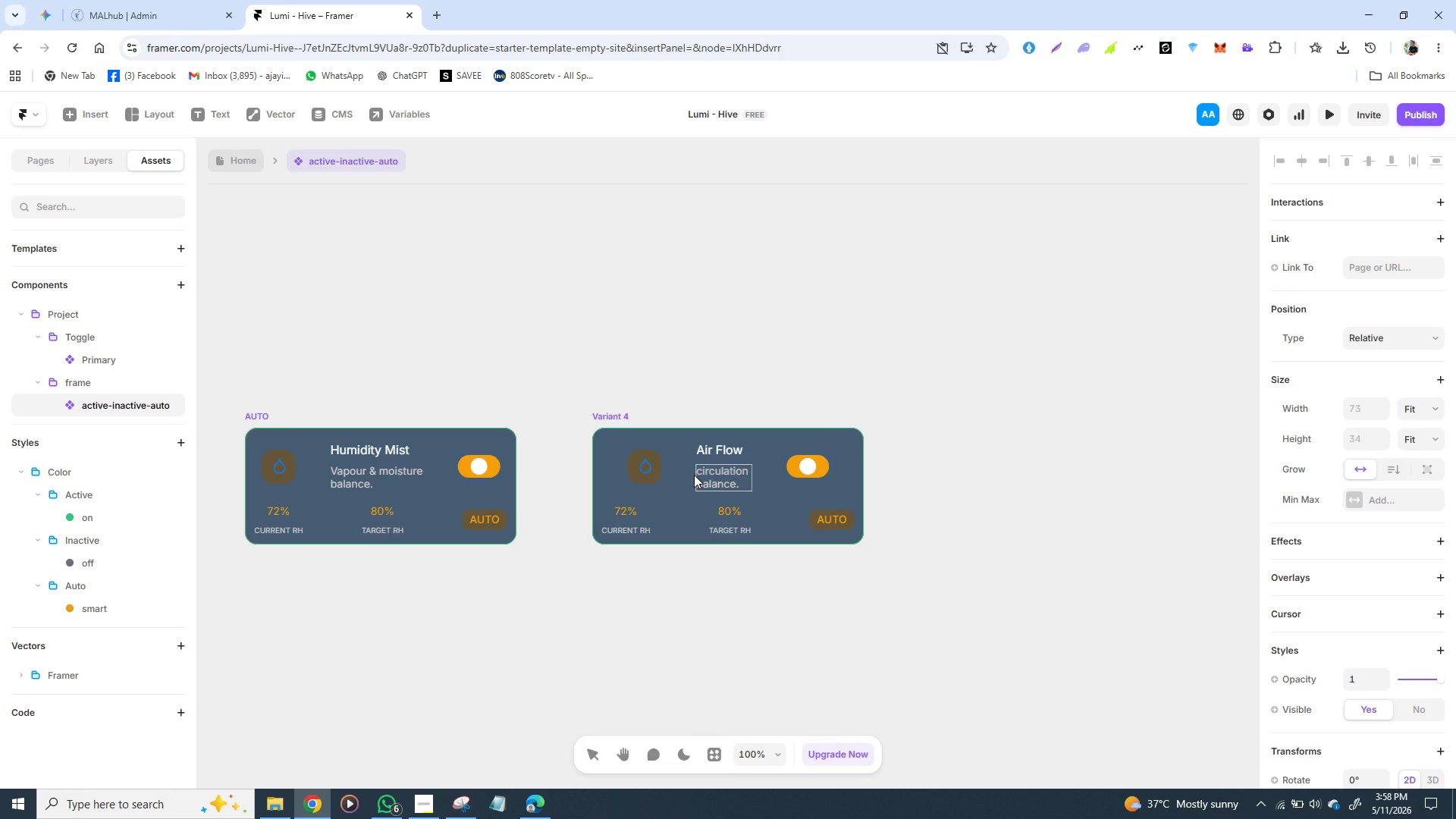 
key(ArrowRight)
 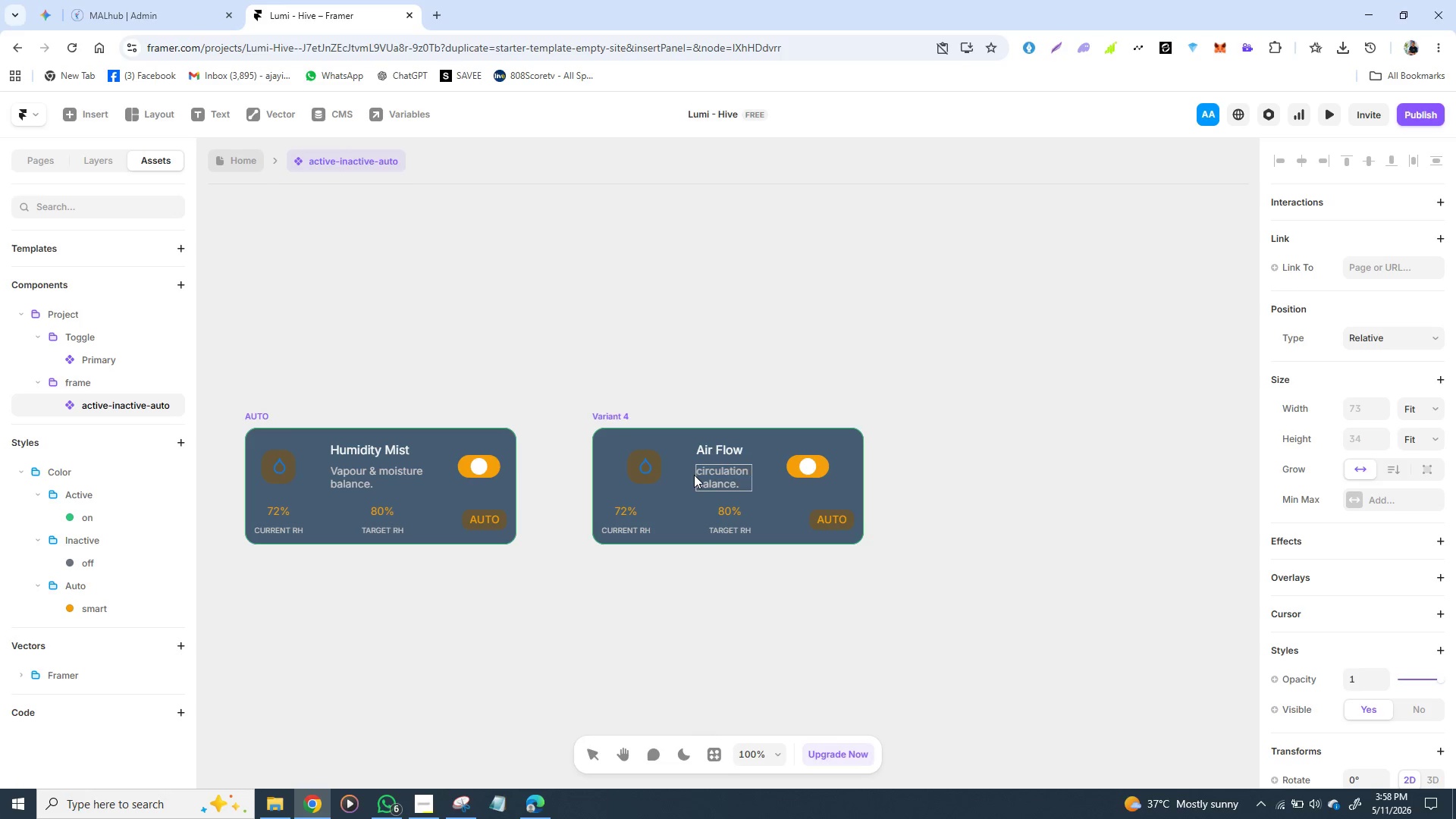 
hold_key(key=ControlLeft, duration=0.92)
 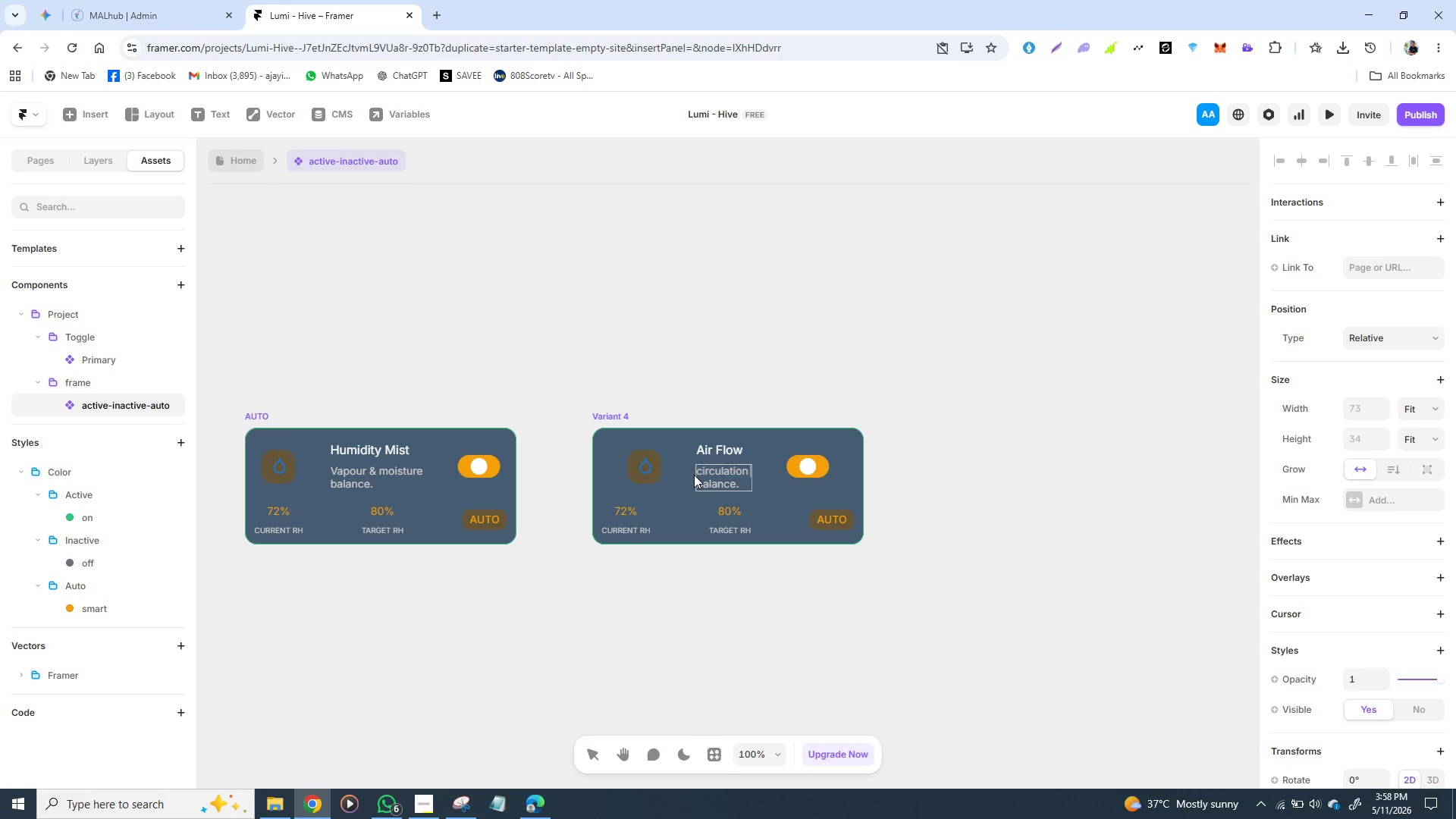 
hold_key(key=ShiftLeft, duration=1.5)
 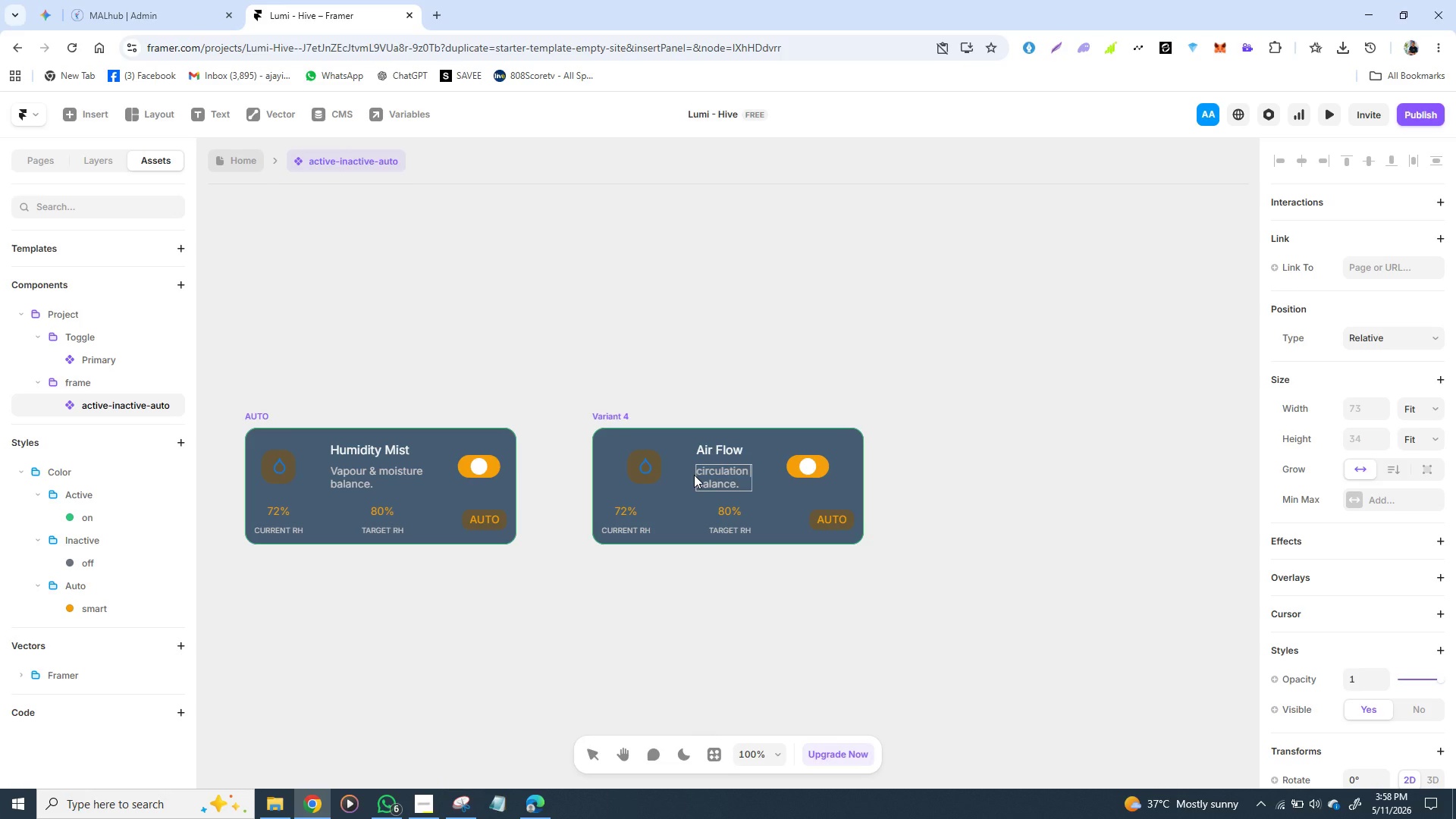 
key(Shift+7)
 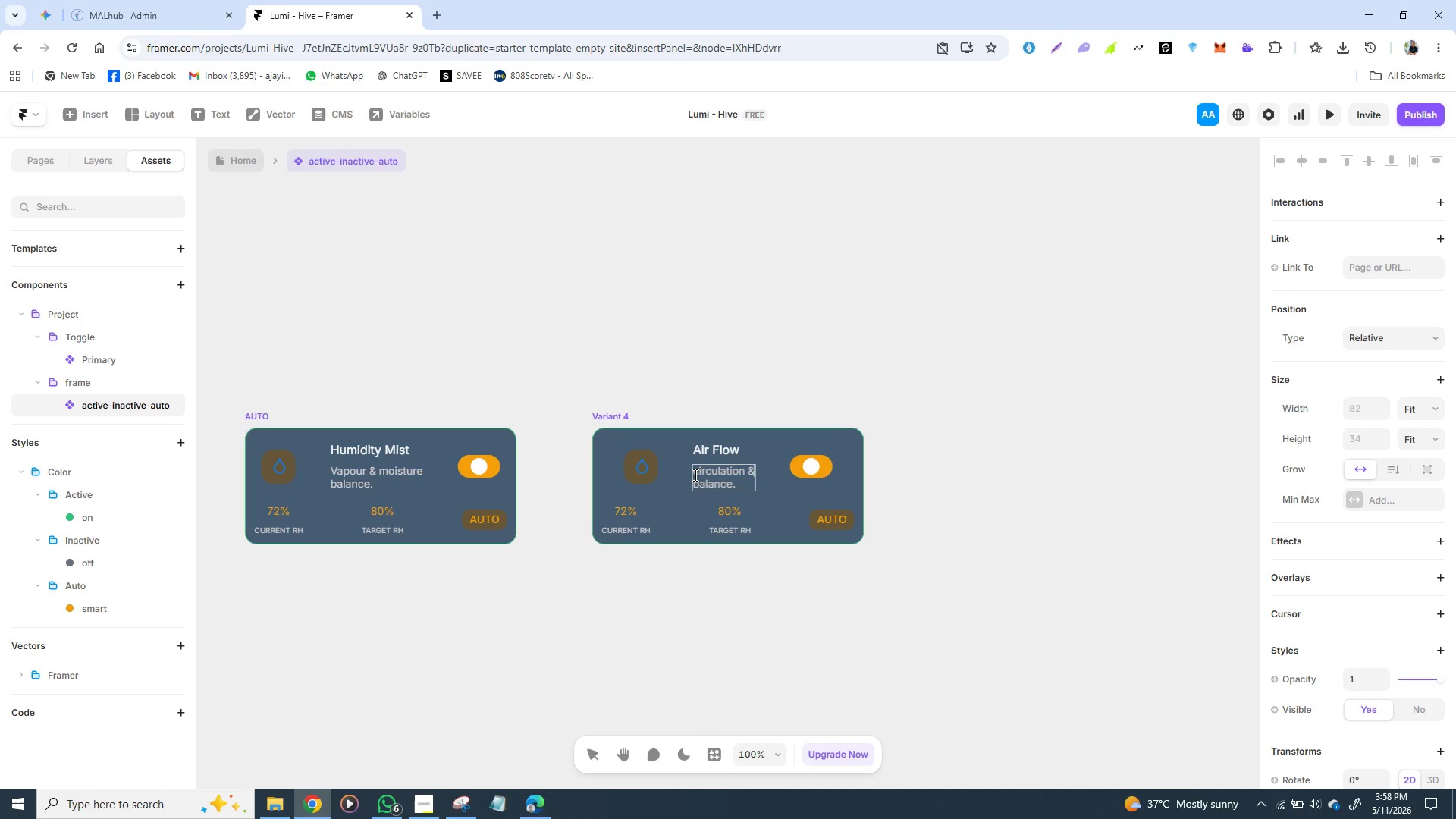 
key(Space)
 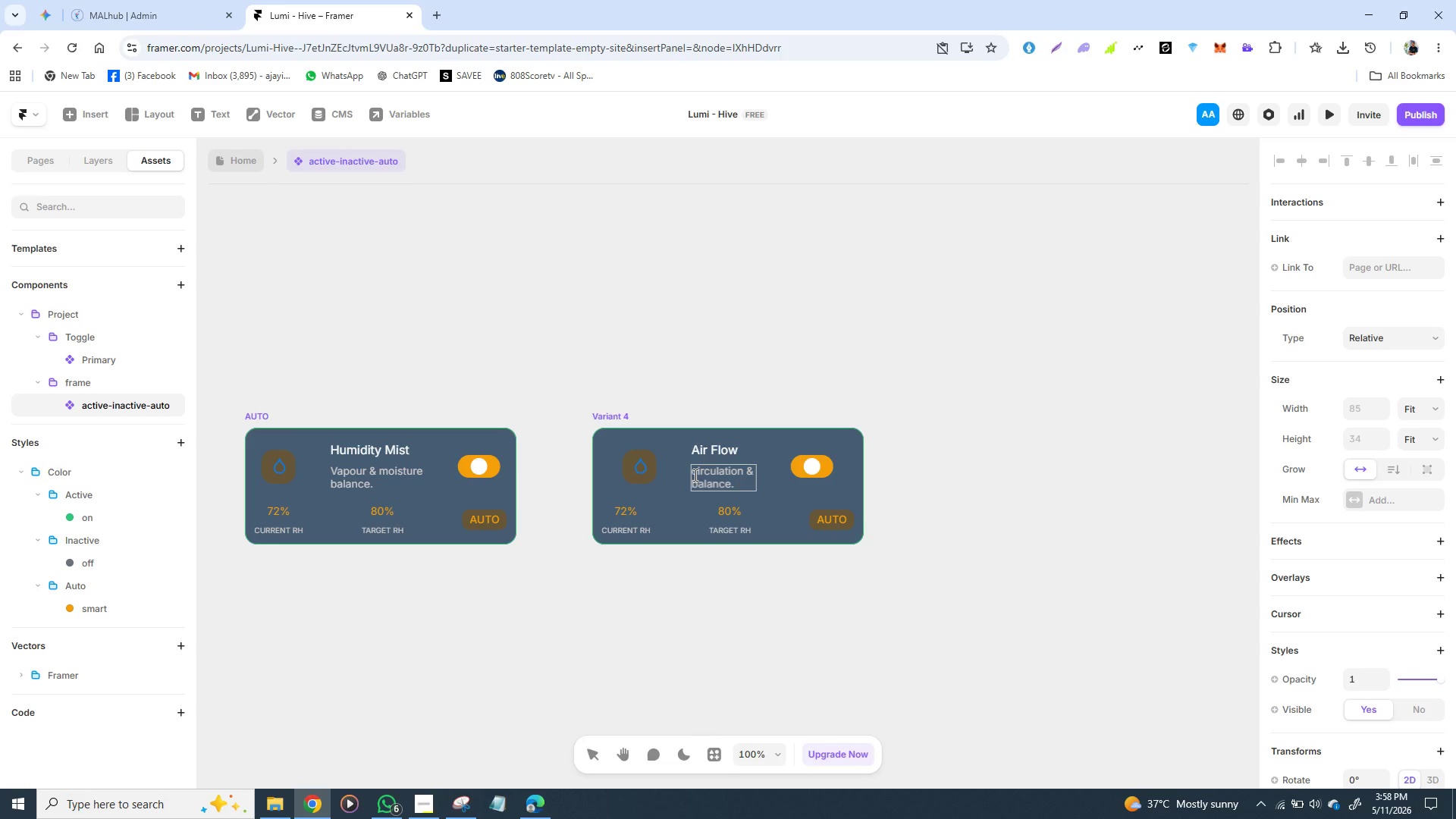 
wait(6.58)
 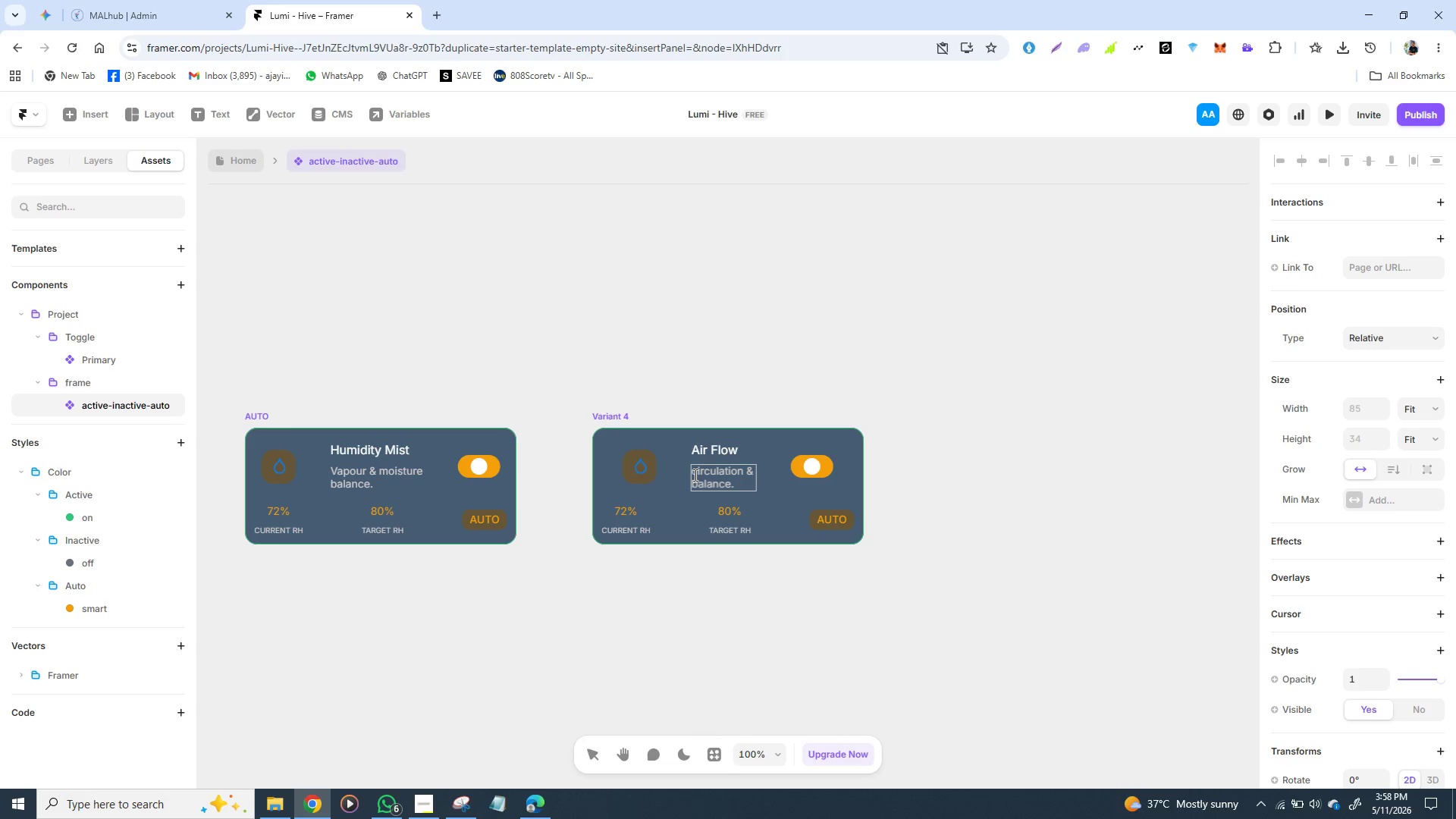 
type(ven)
 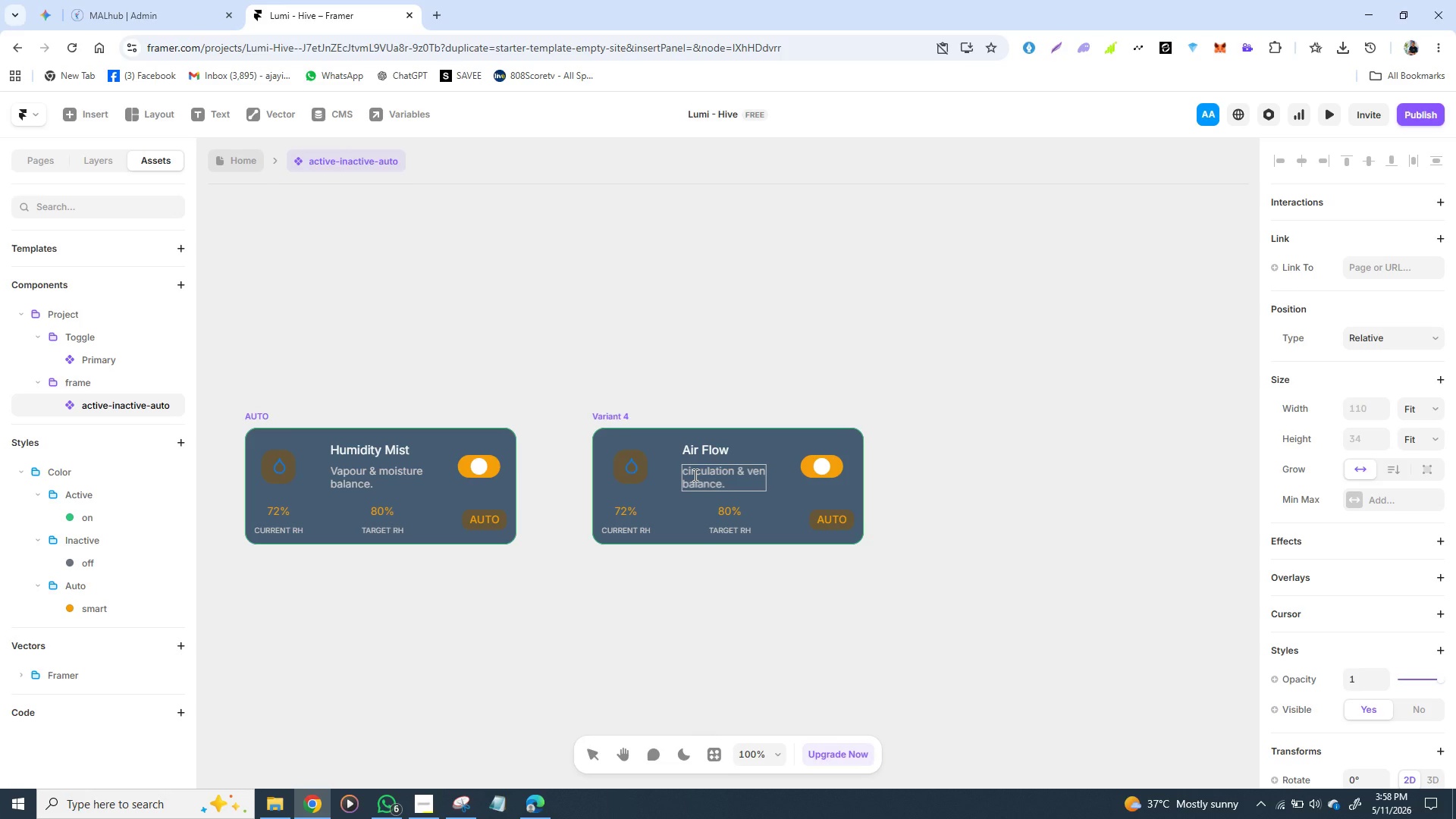 
type(tilat)
 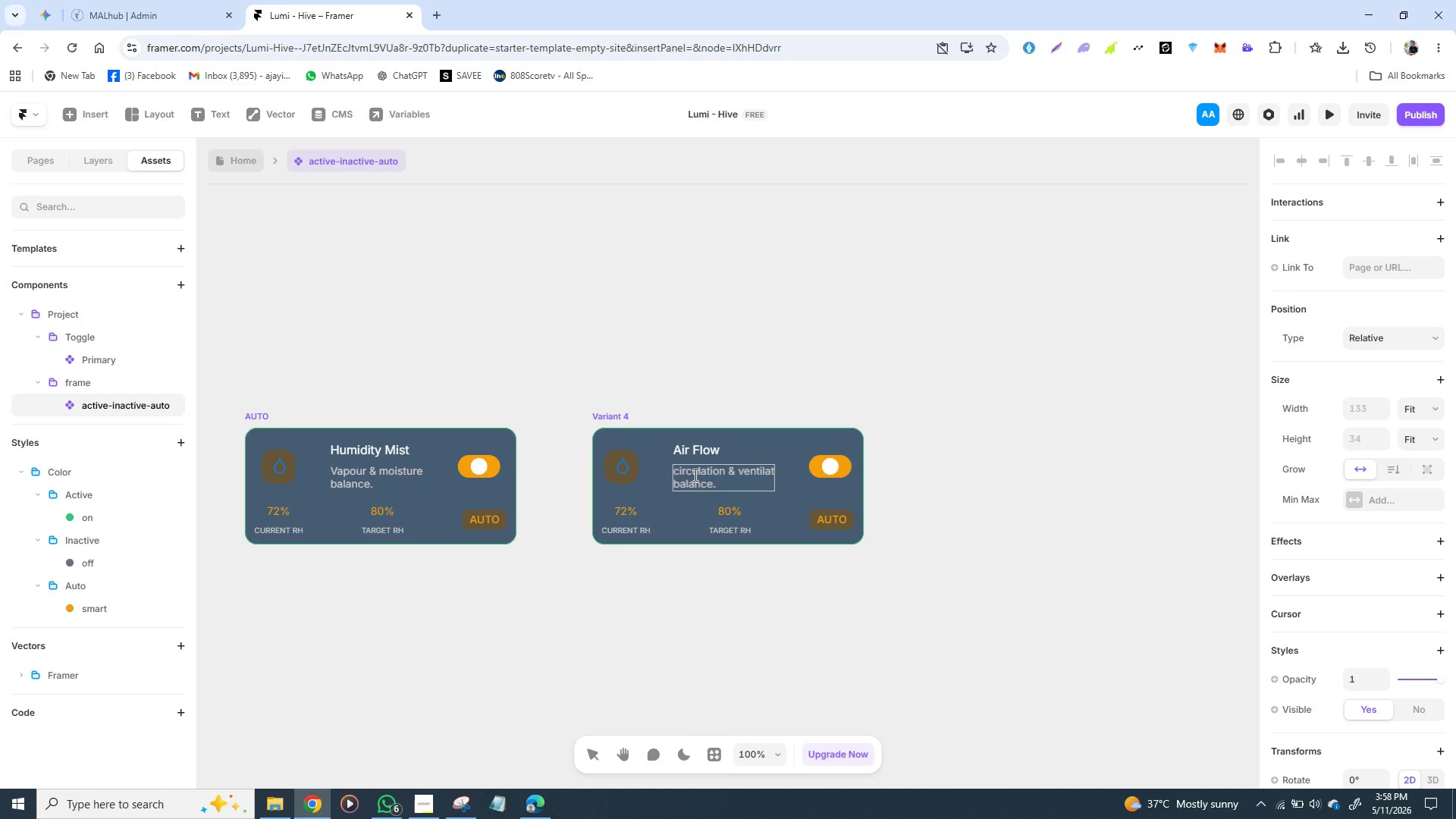 
key(Backspace)
 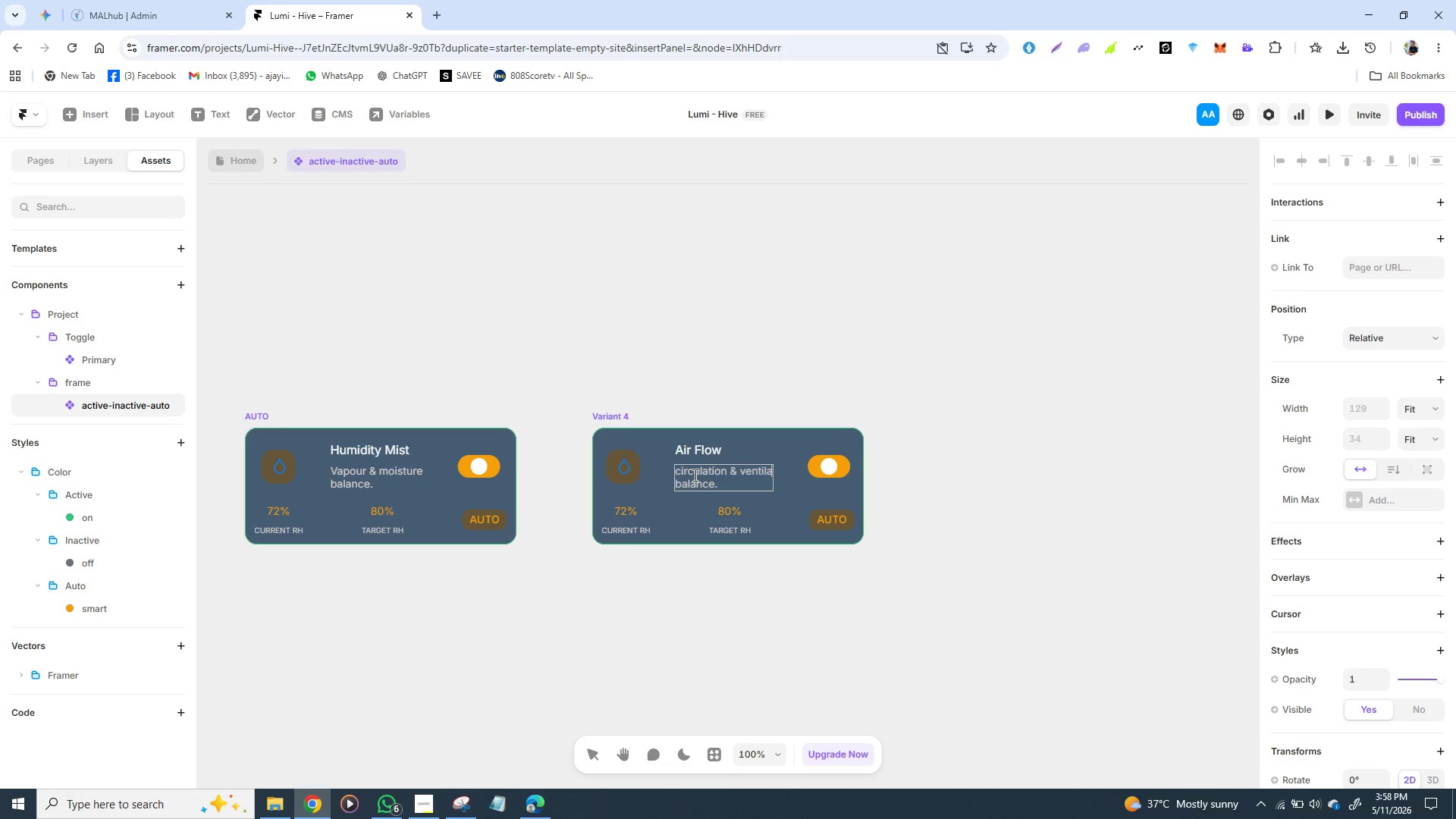 
key(Backspace)
 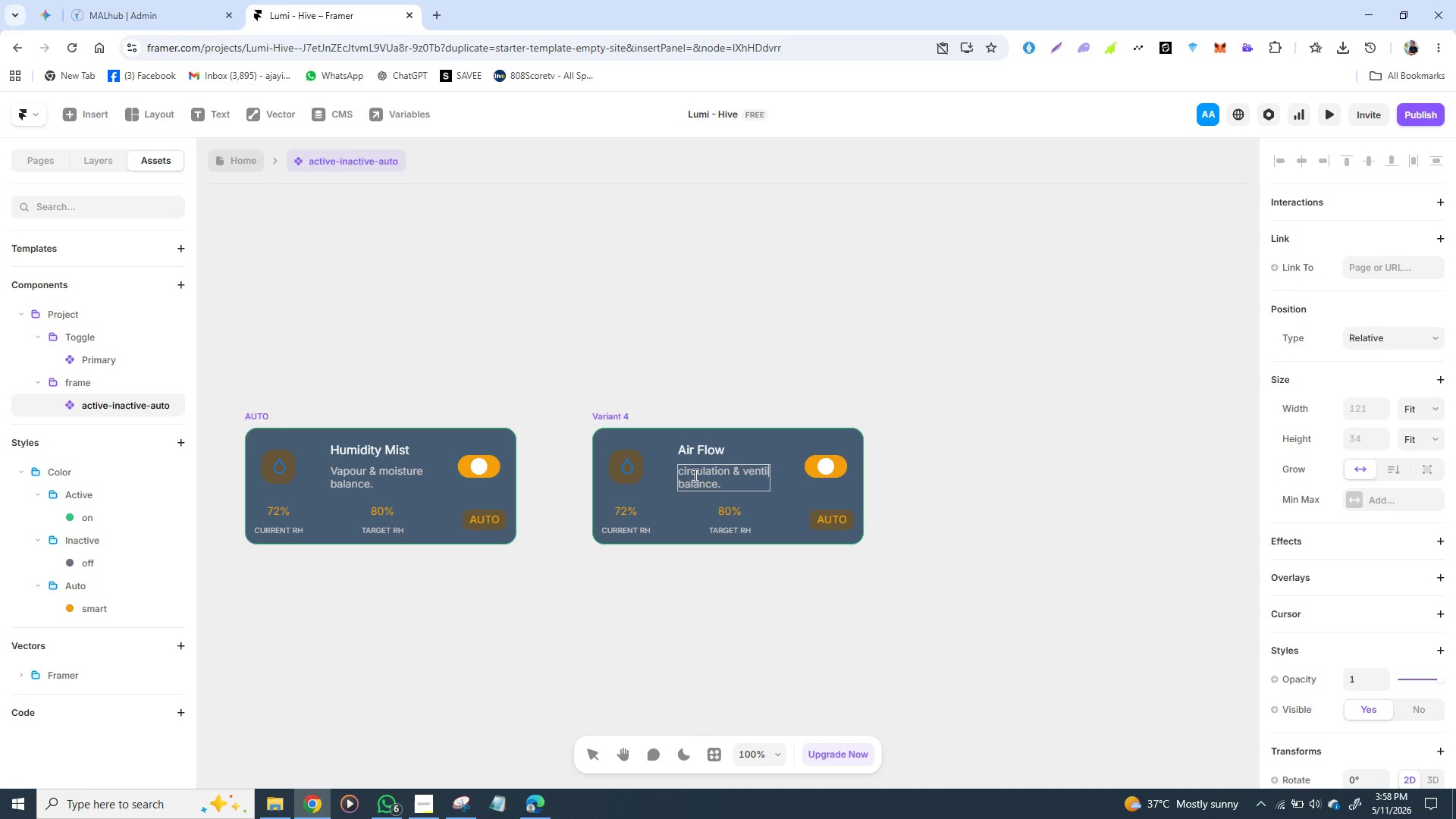 
wait(6.48)
 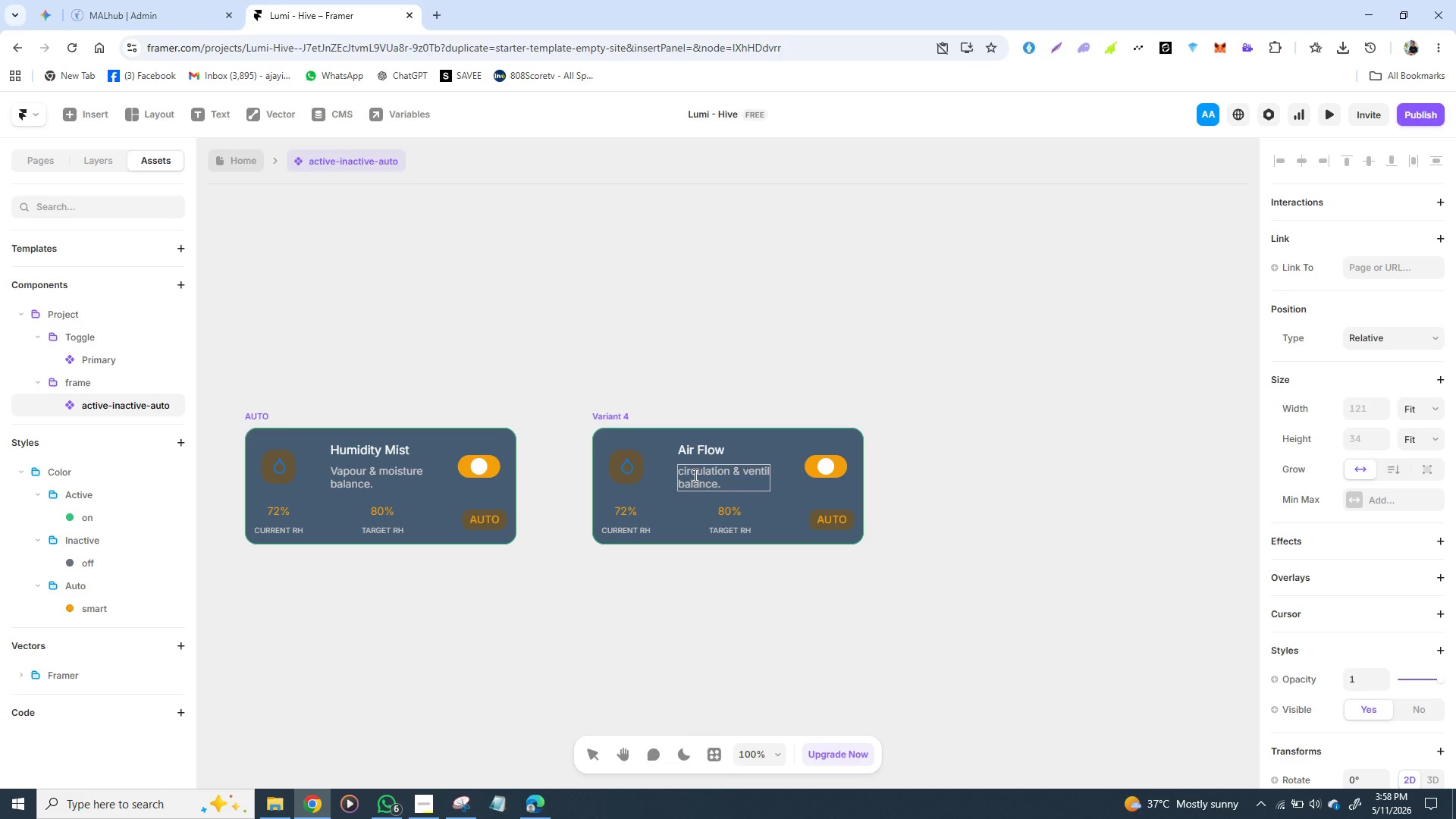 
key(Enter)
 